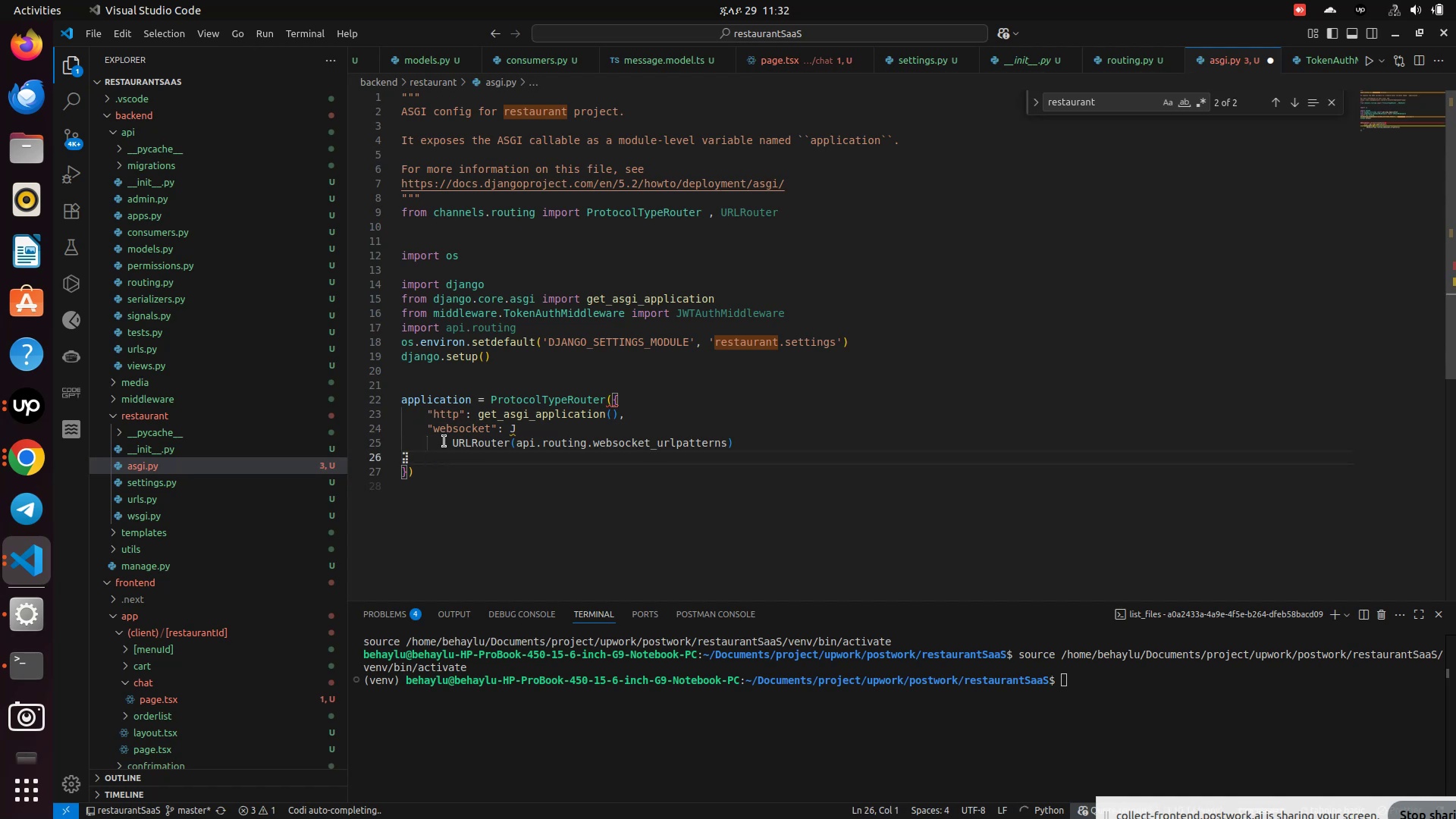 
key(Backspace)
 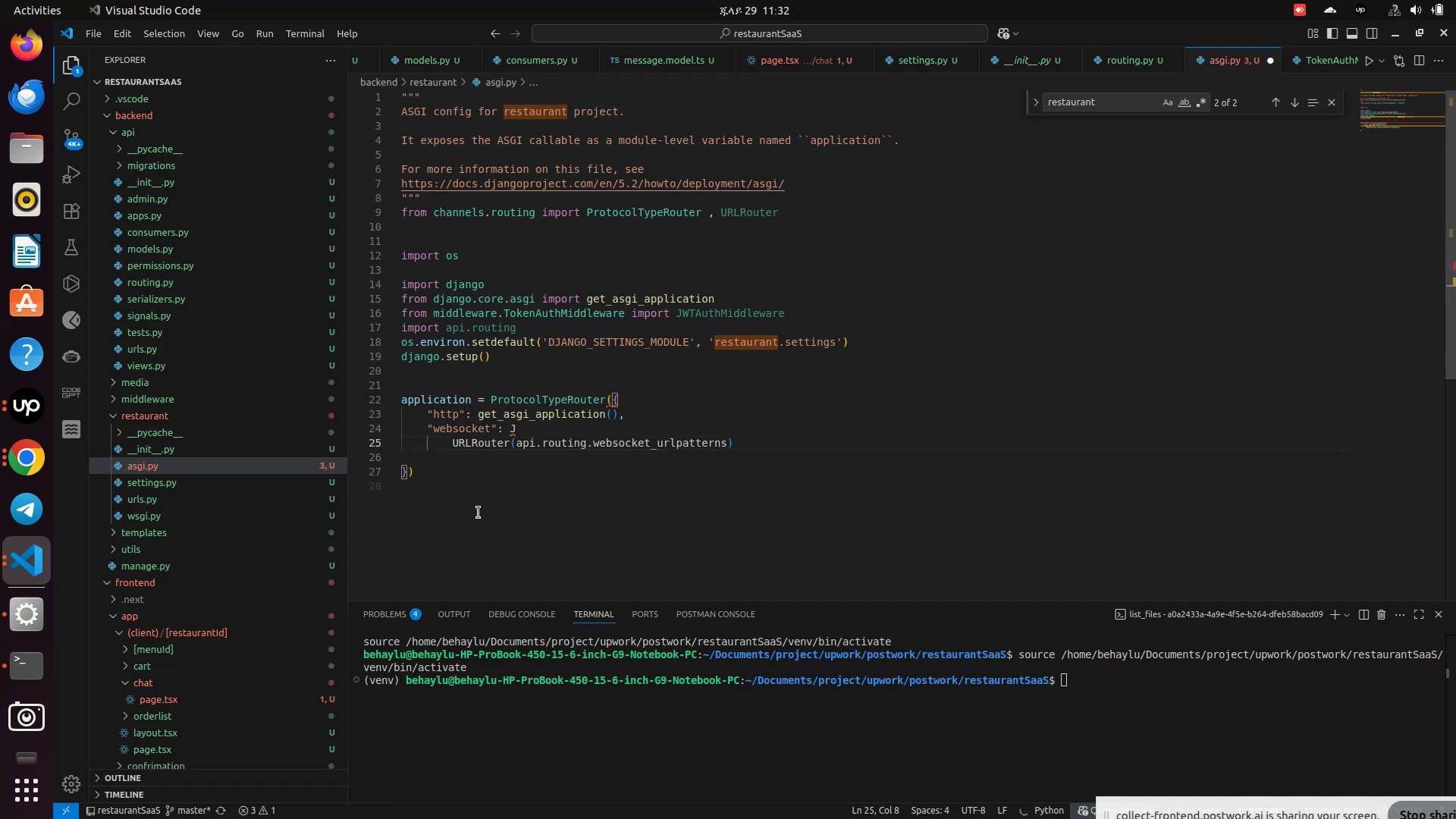 
left_click([444, 441])
 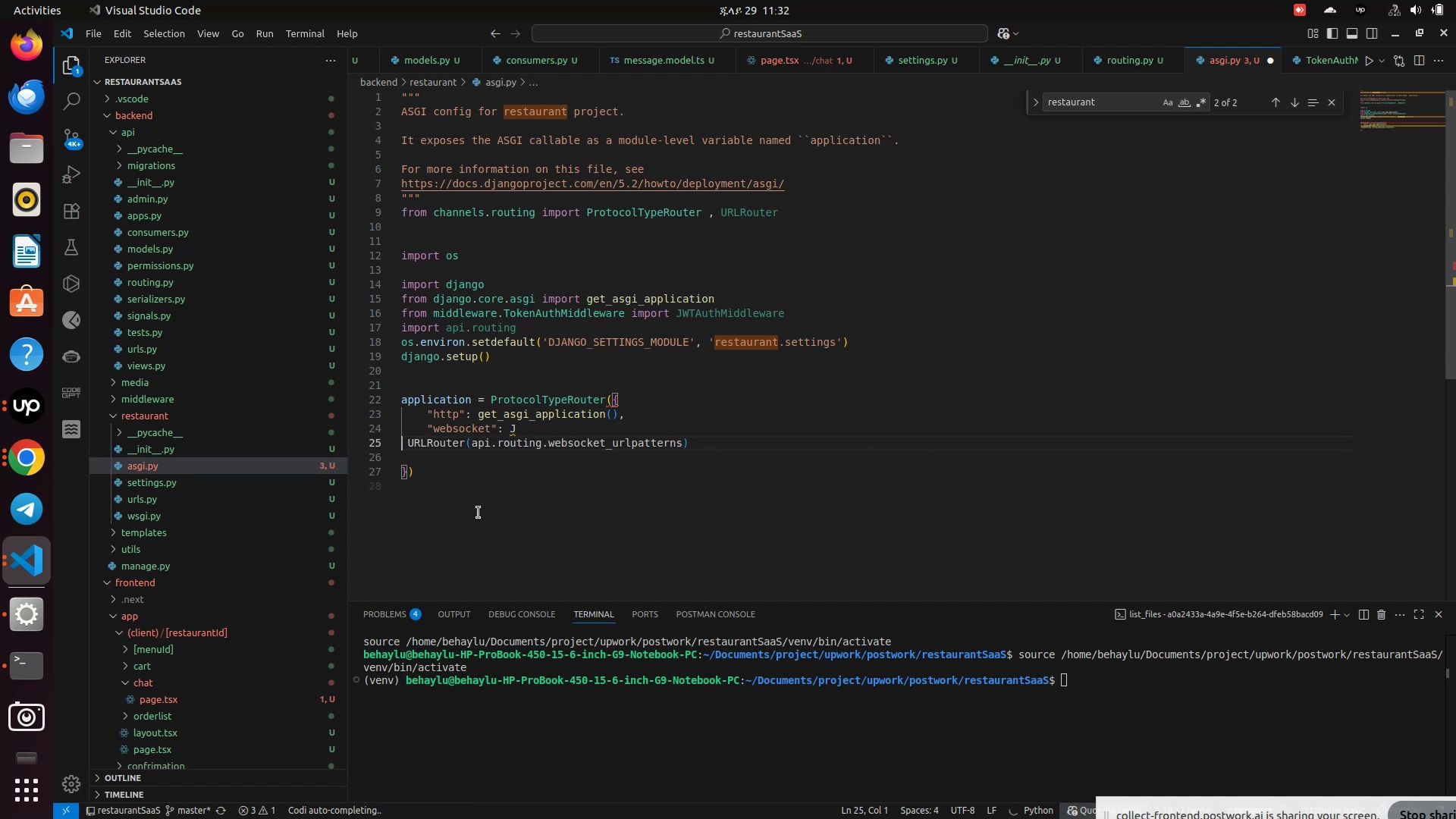 
key(Backspace)
 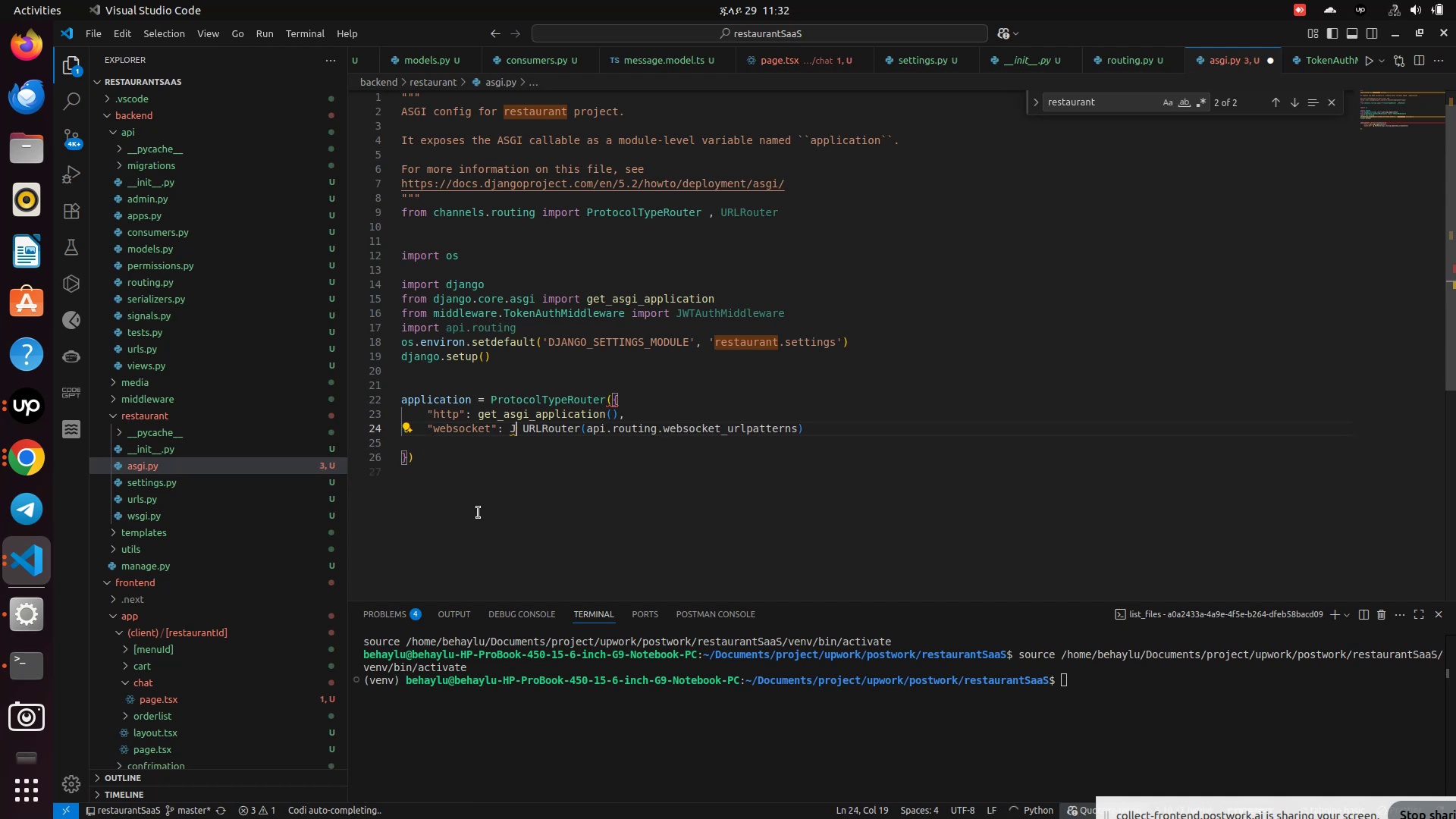 
key(Backspace)
 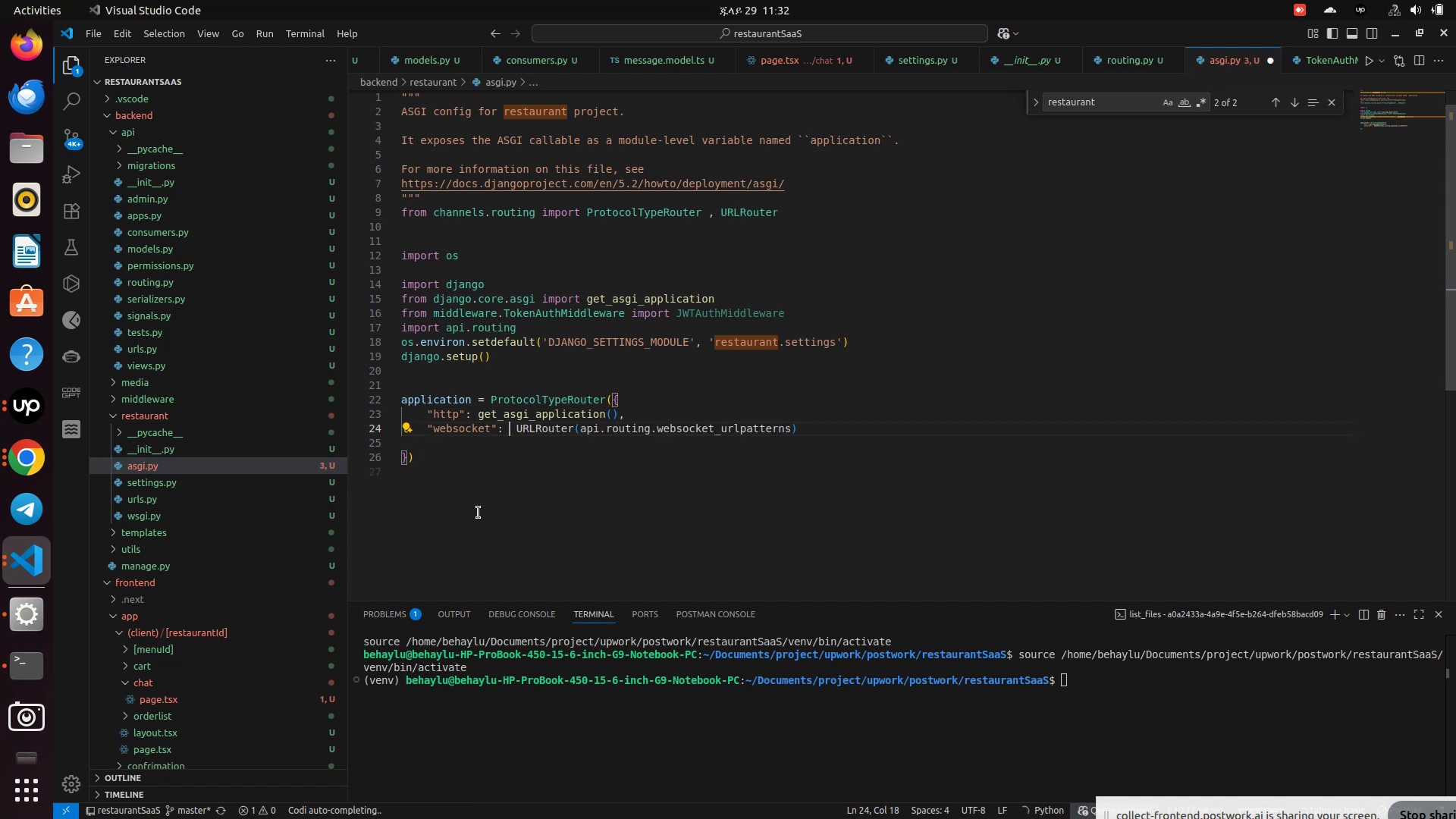 
key(Backspace)
 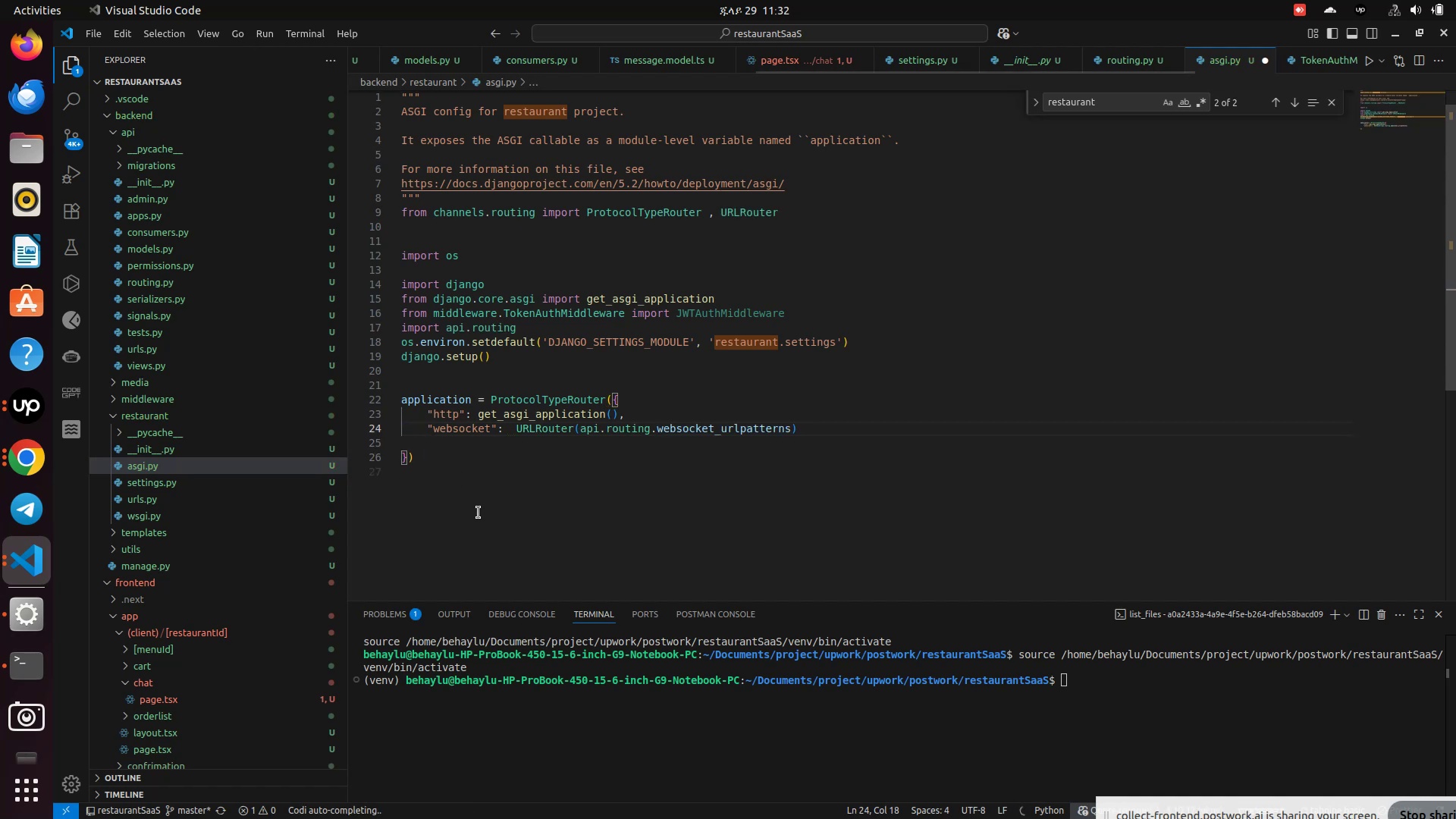 
key(Backspace)
 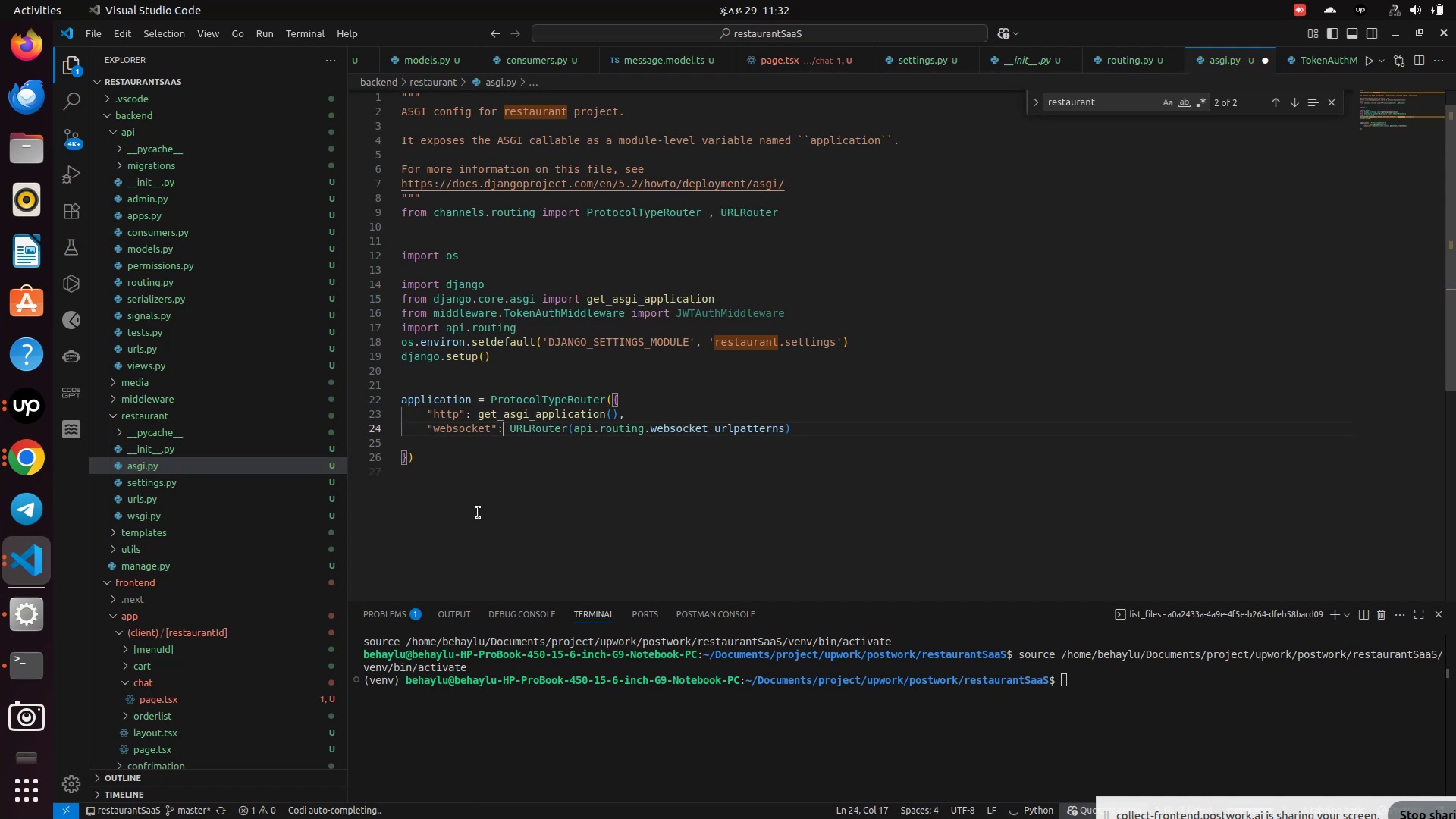 
key(Backspace)
 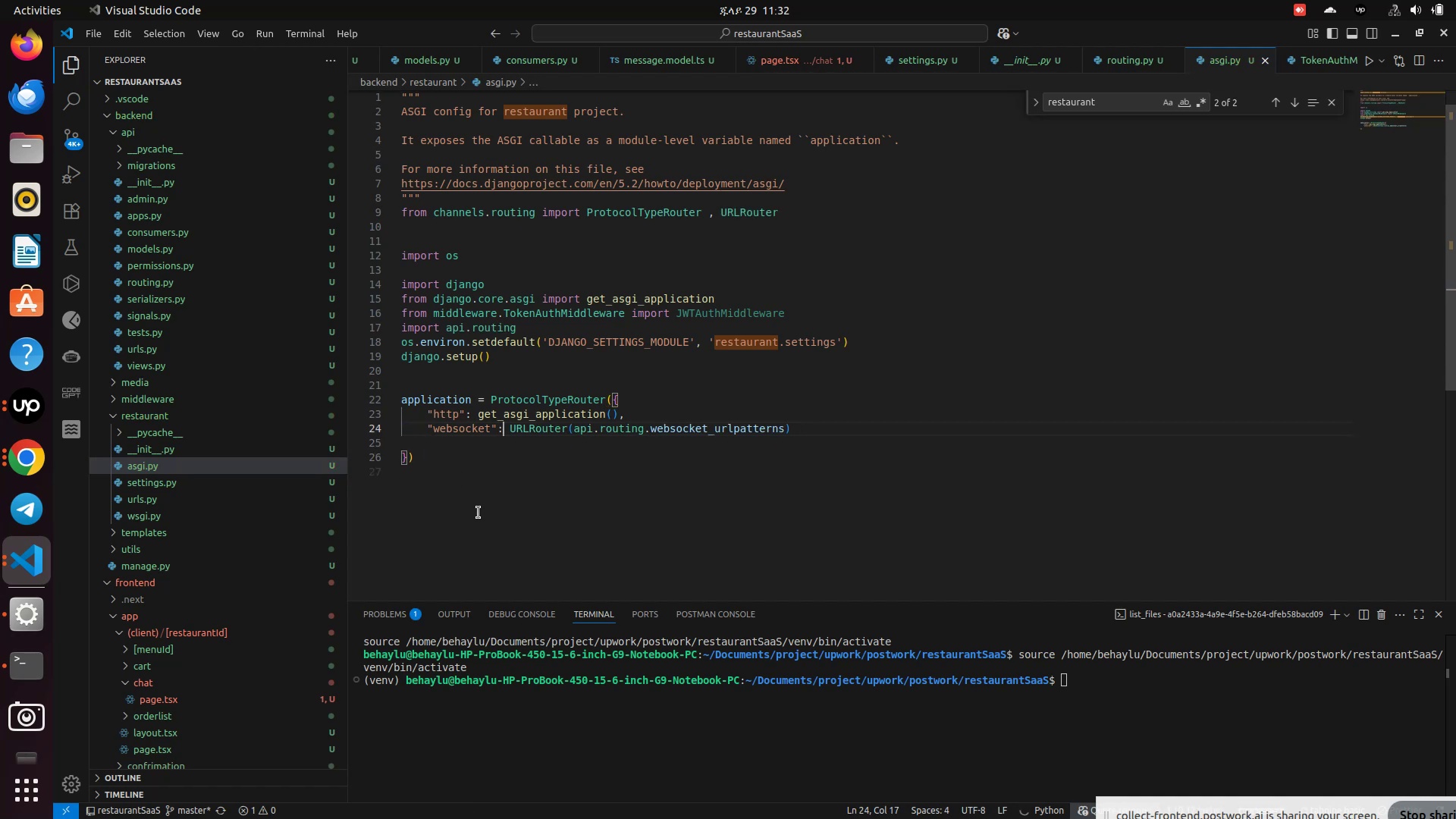 
key(Control+S)
 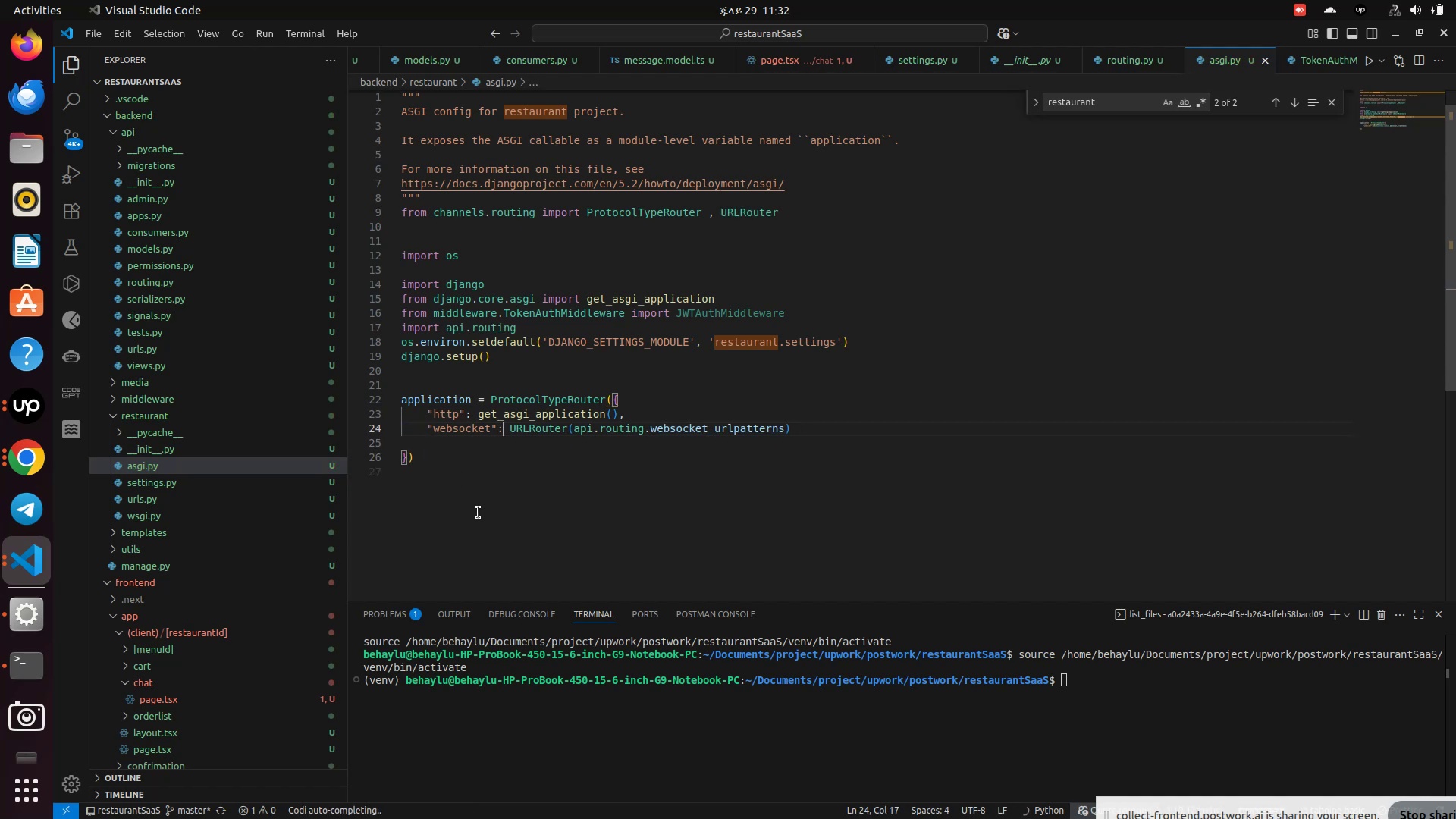 
key(Control+S)
 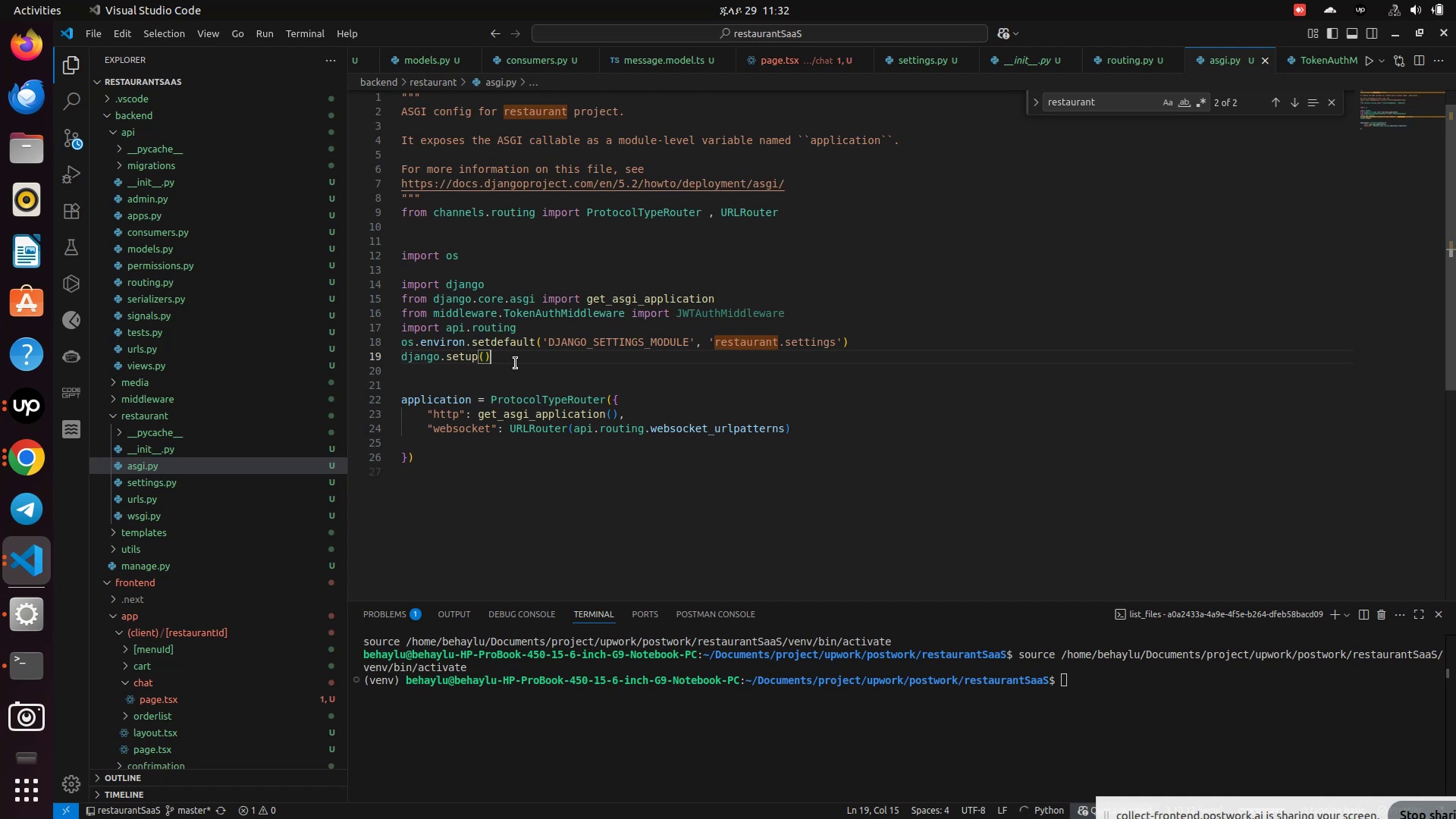 
left_click([516, 363])
 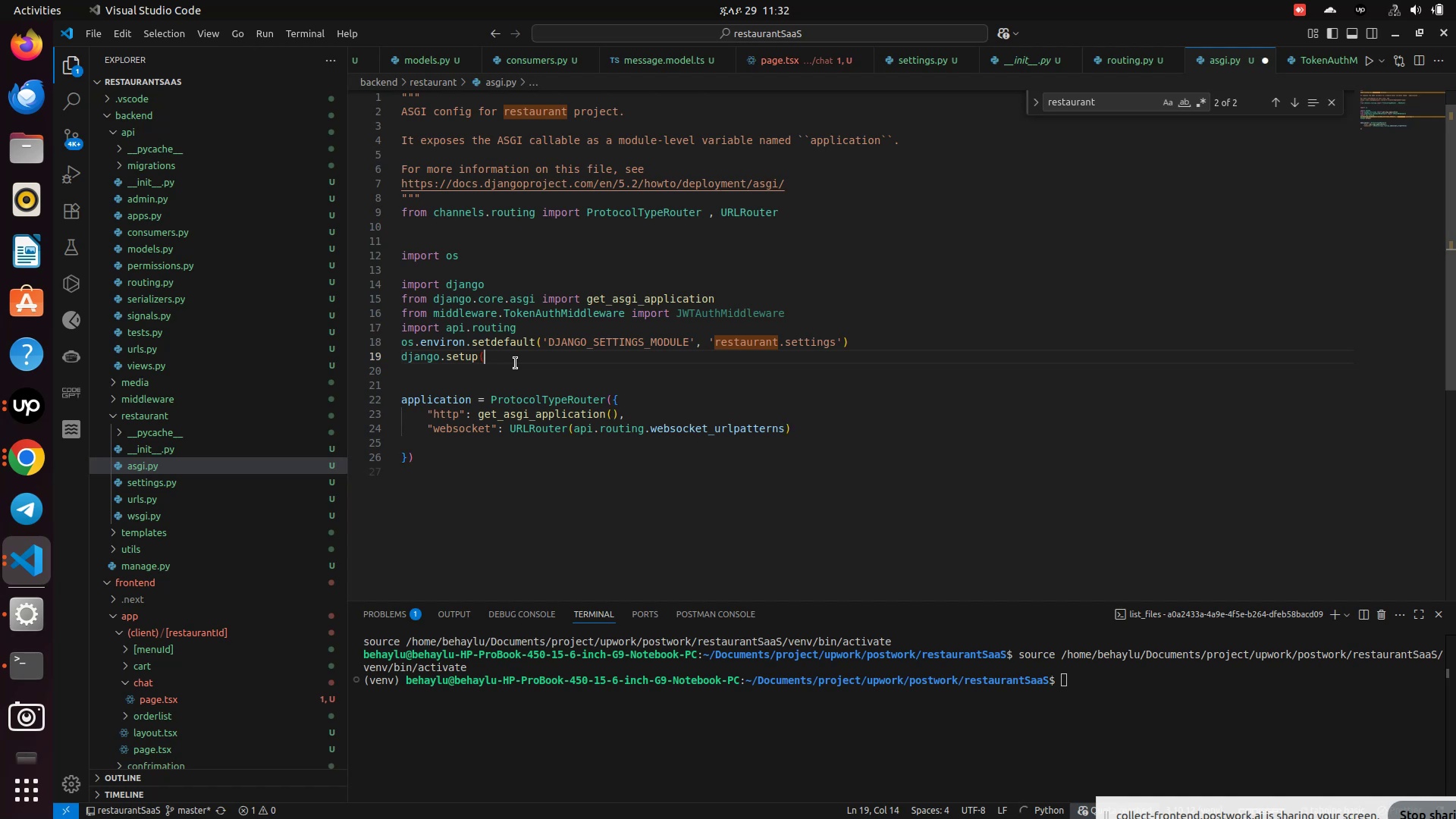 
hold_key(key=Backspace, duration=0.89)
 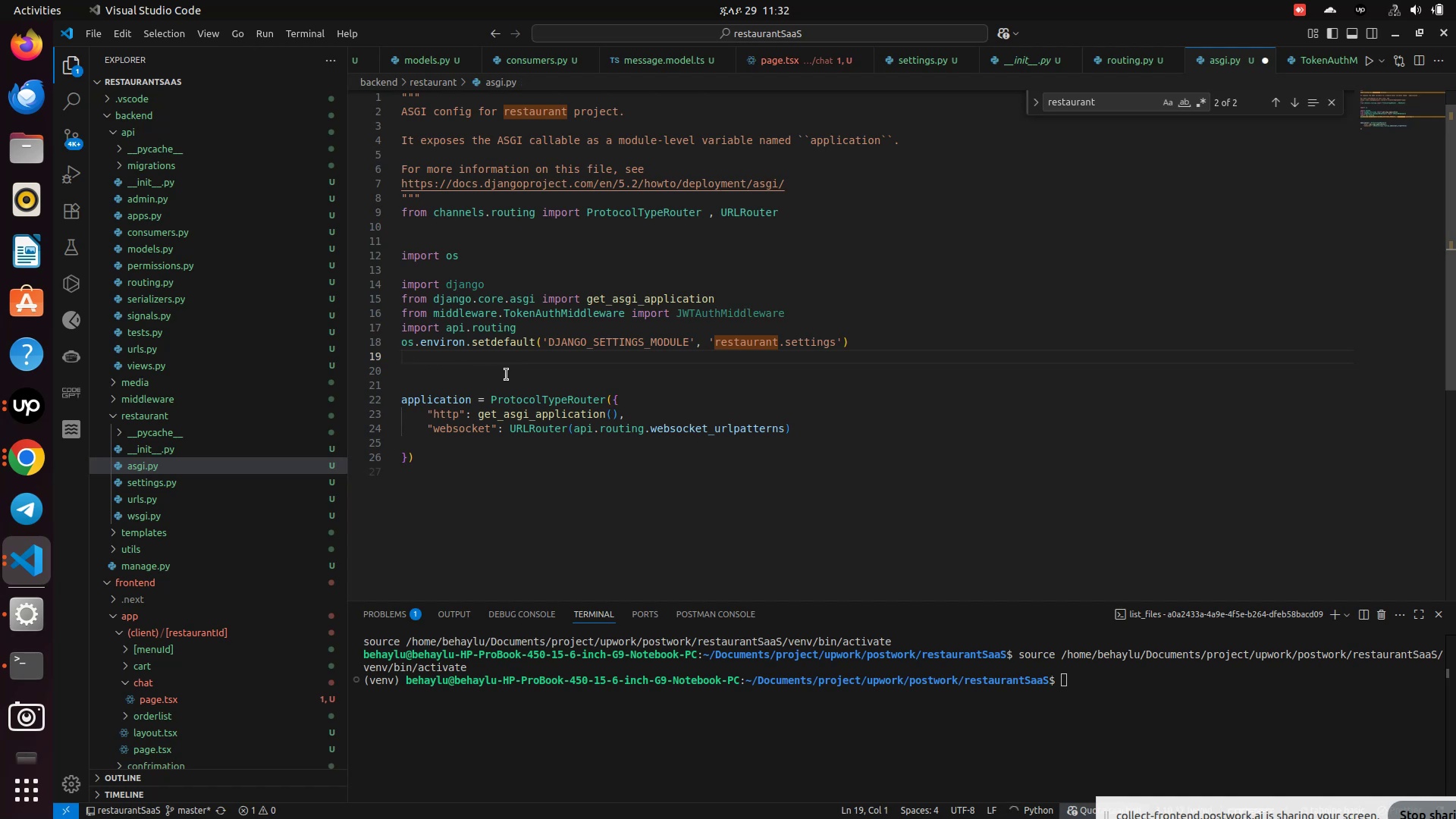 
key(Control+S)
 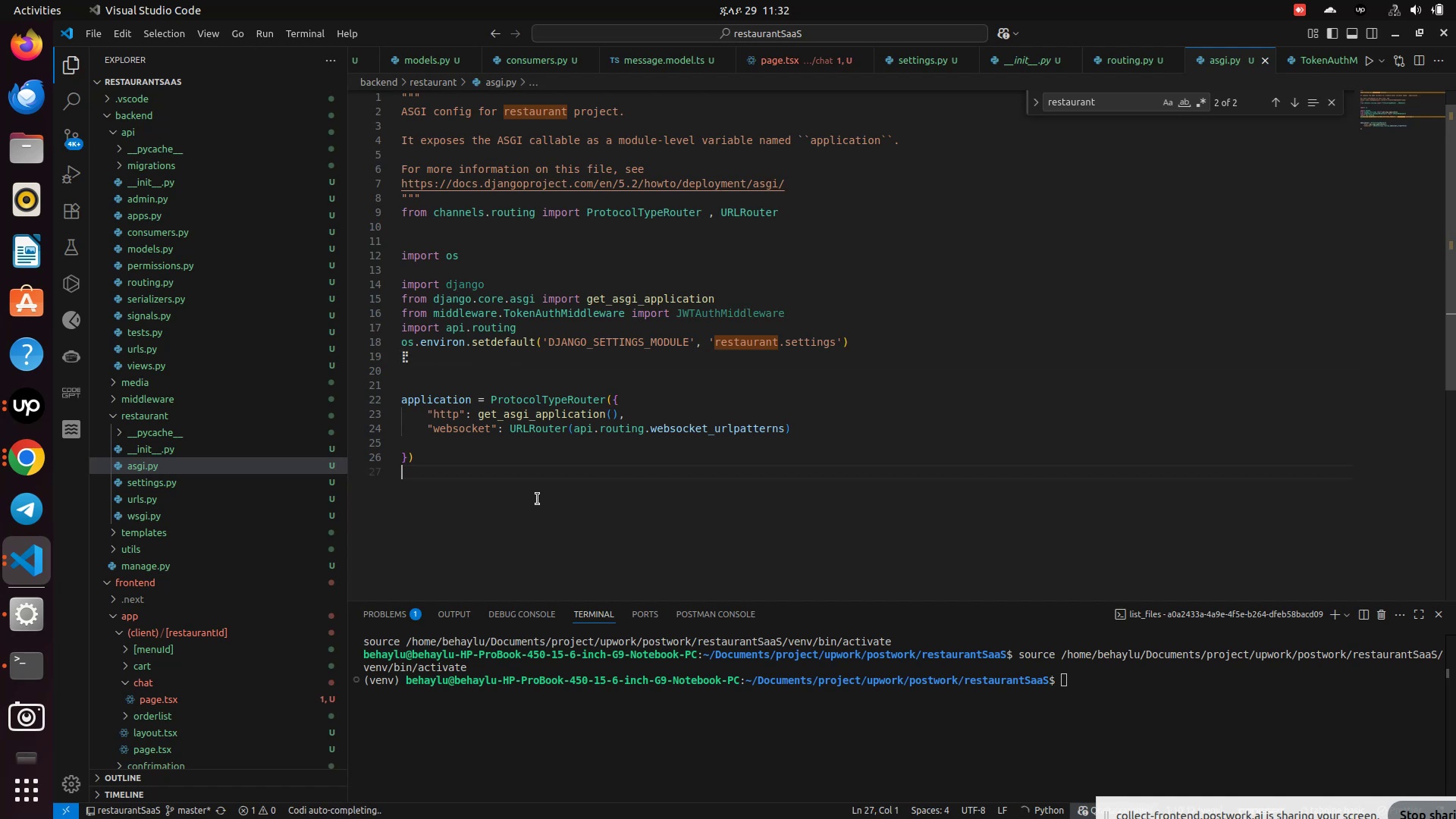 
key(Control+S)
 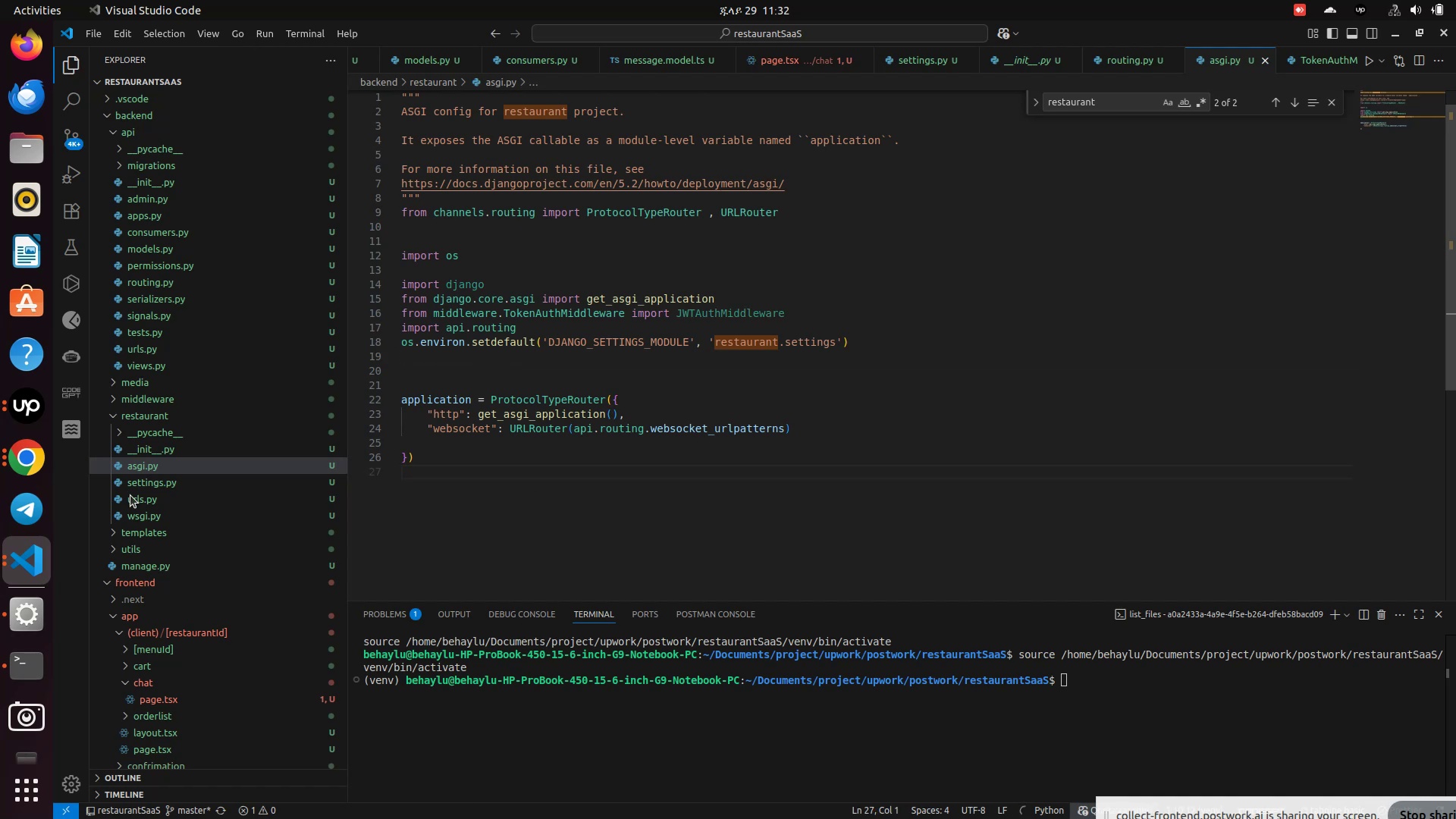 
left_click([538, 499])
 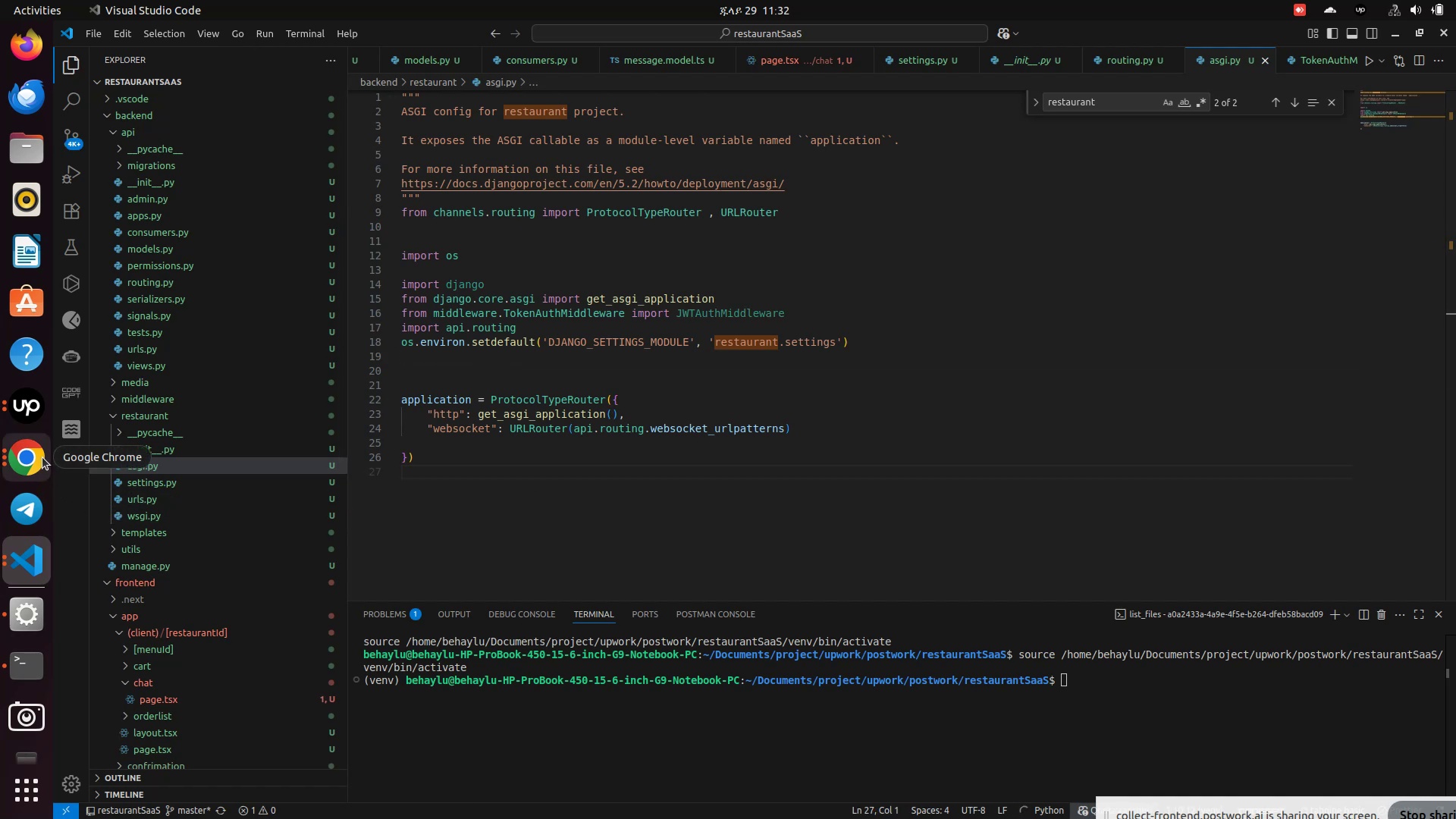 
wait(5.21)
 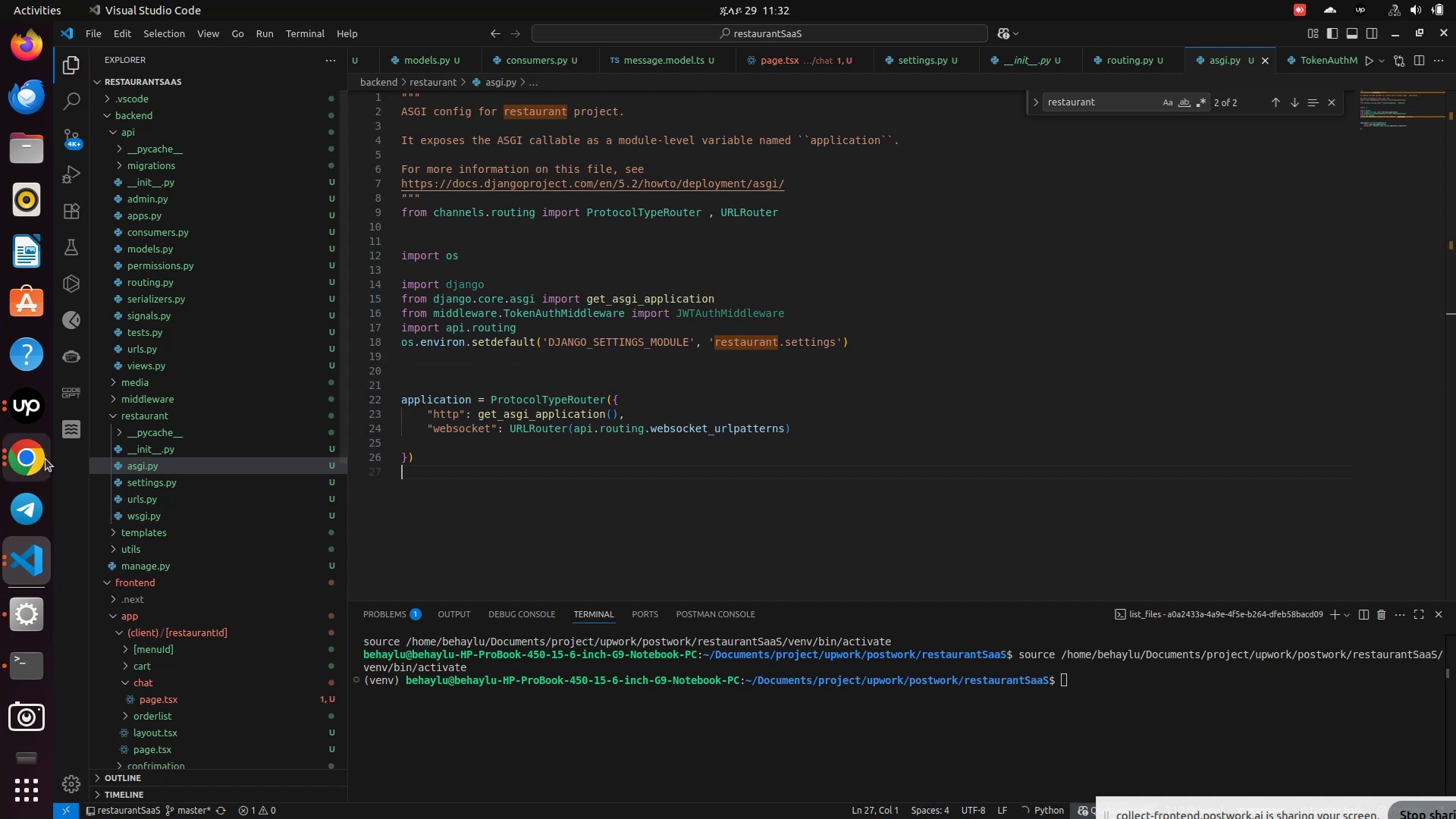 
left_click([42, 457])
 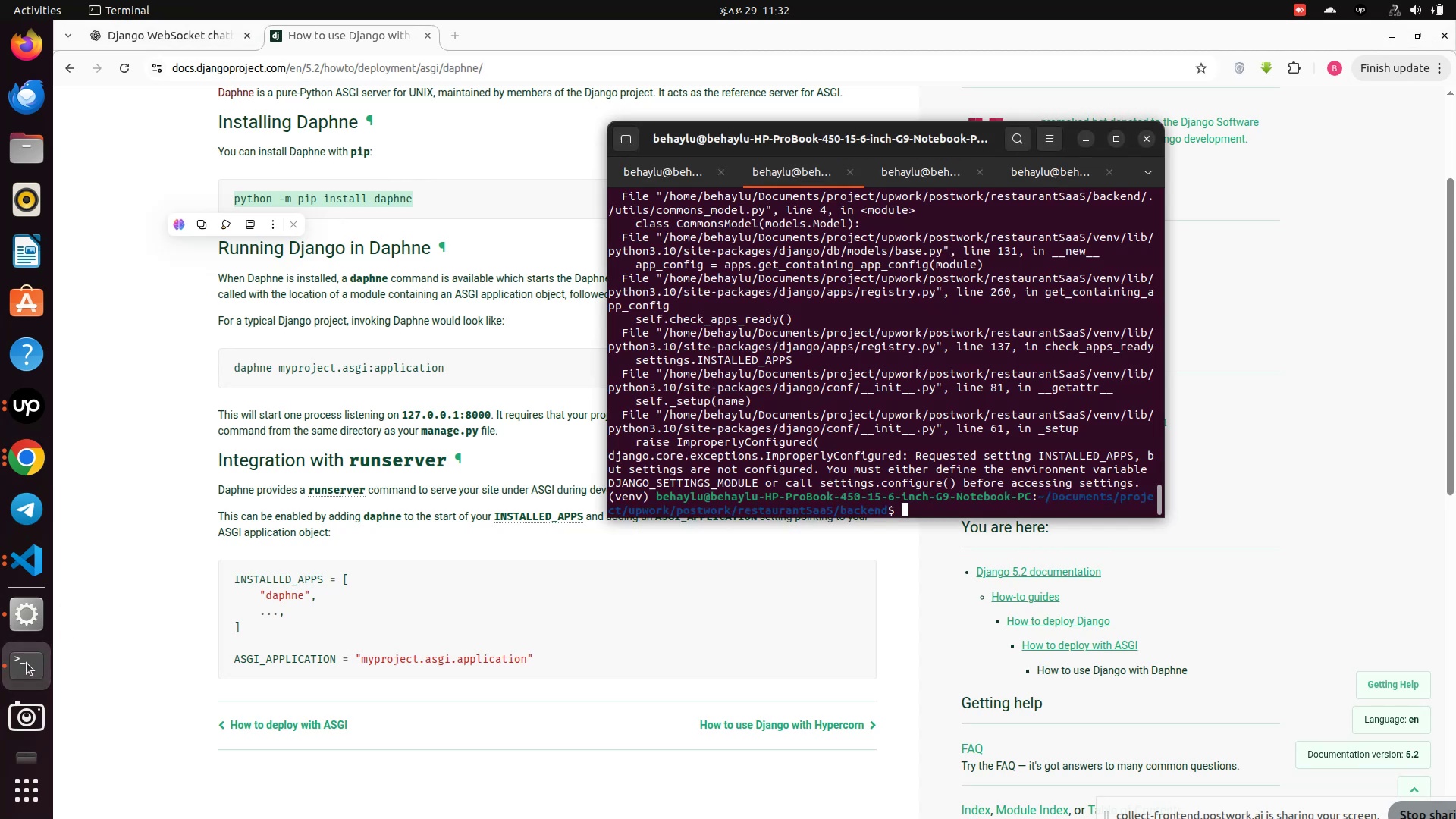 
left_click([20, 667])
 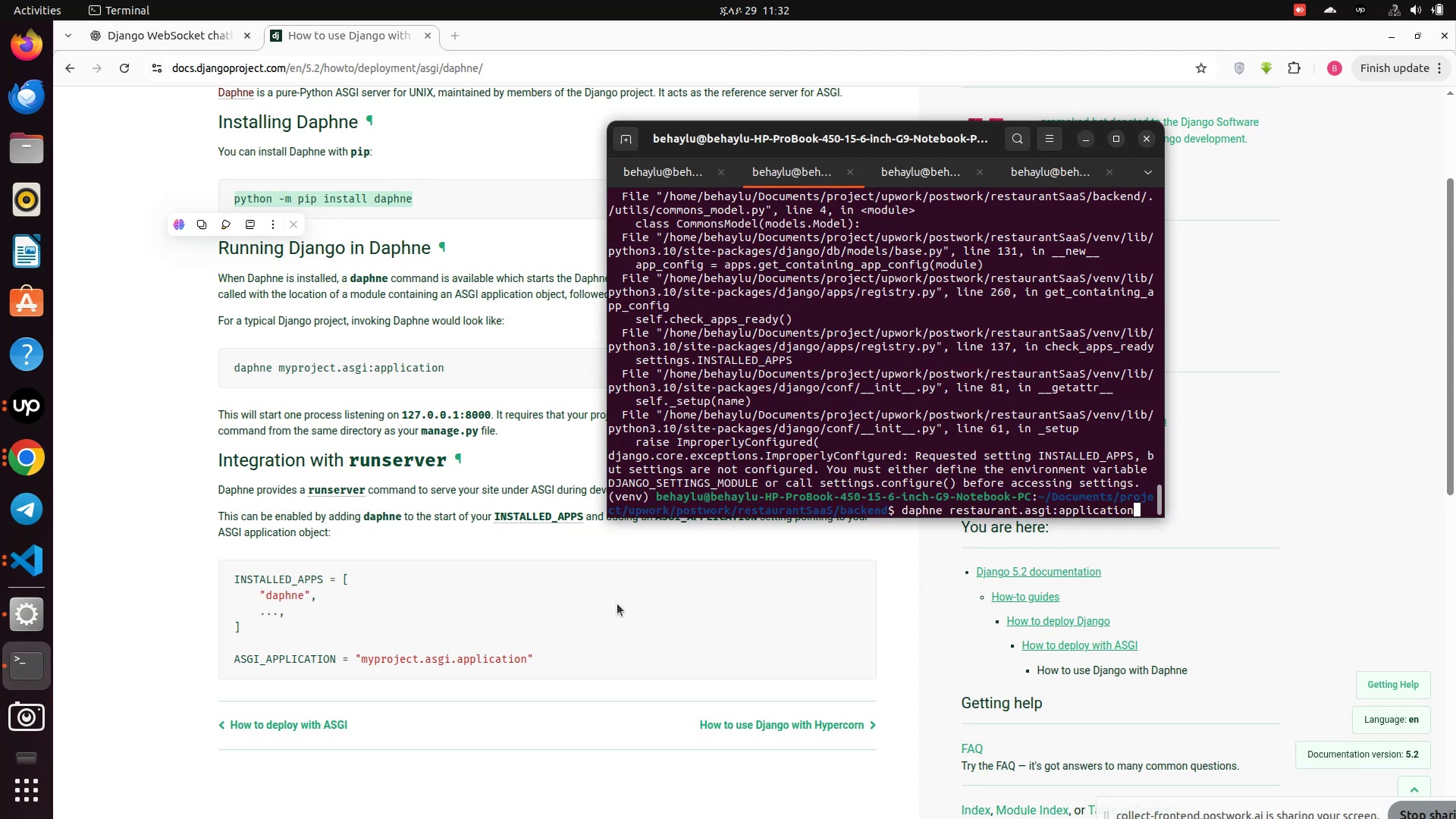 
key(ArrowUp)
 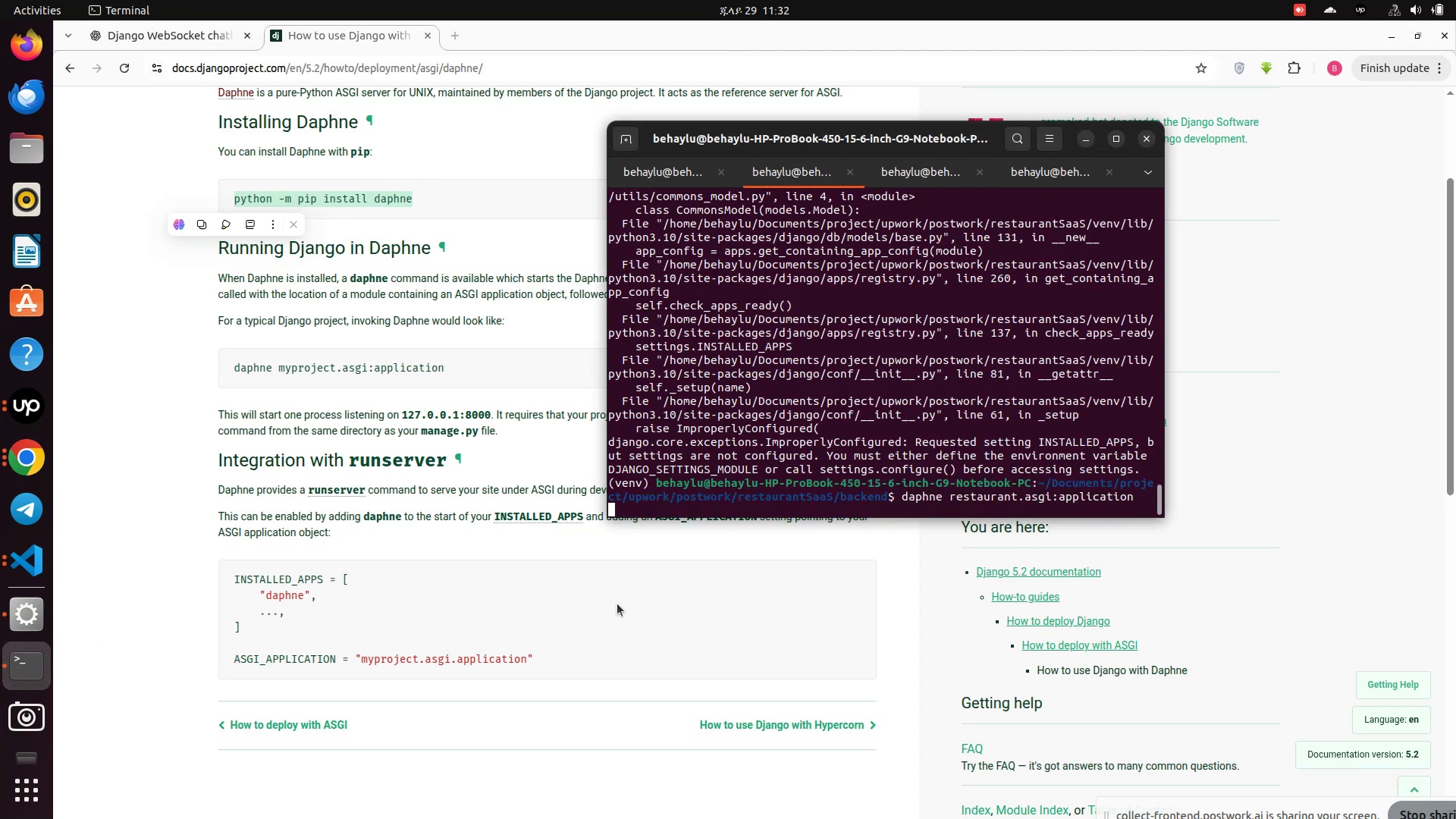 
key(Enter)
 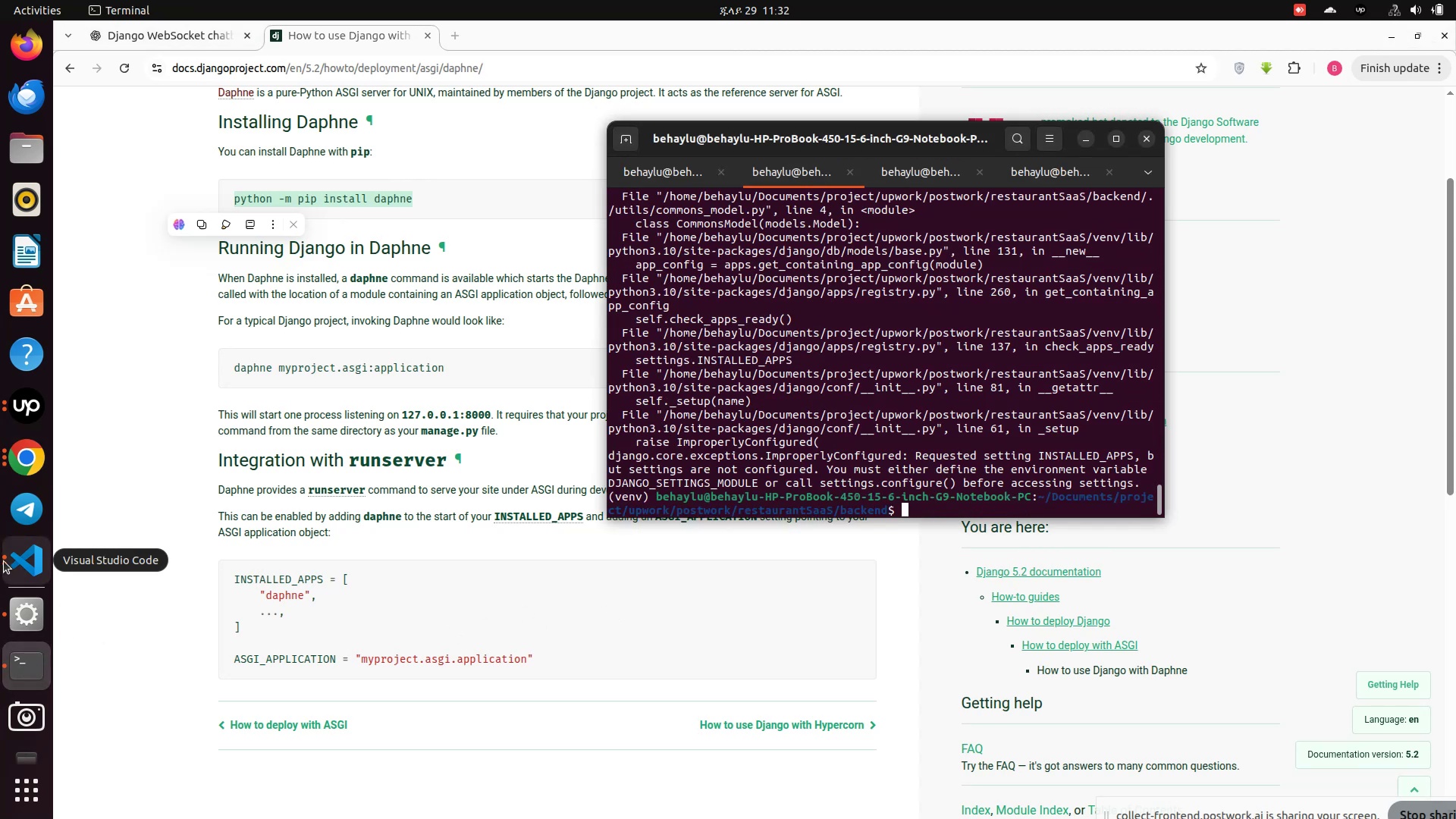 
left_click([4, 561])
 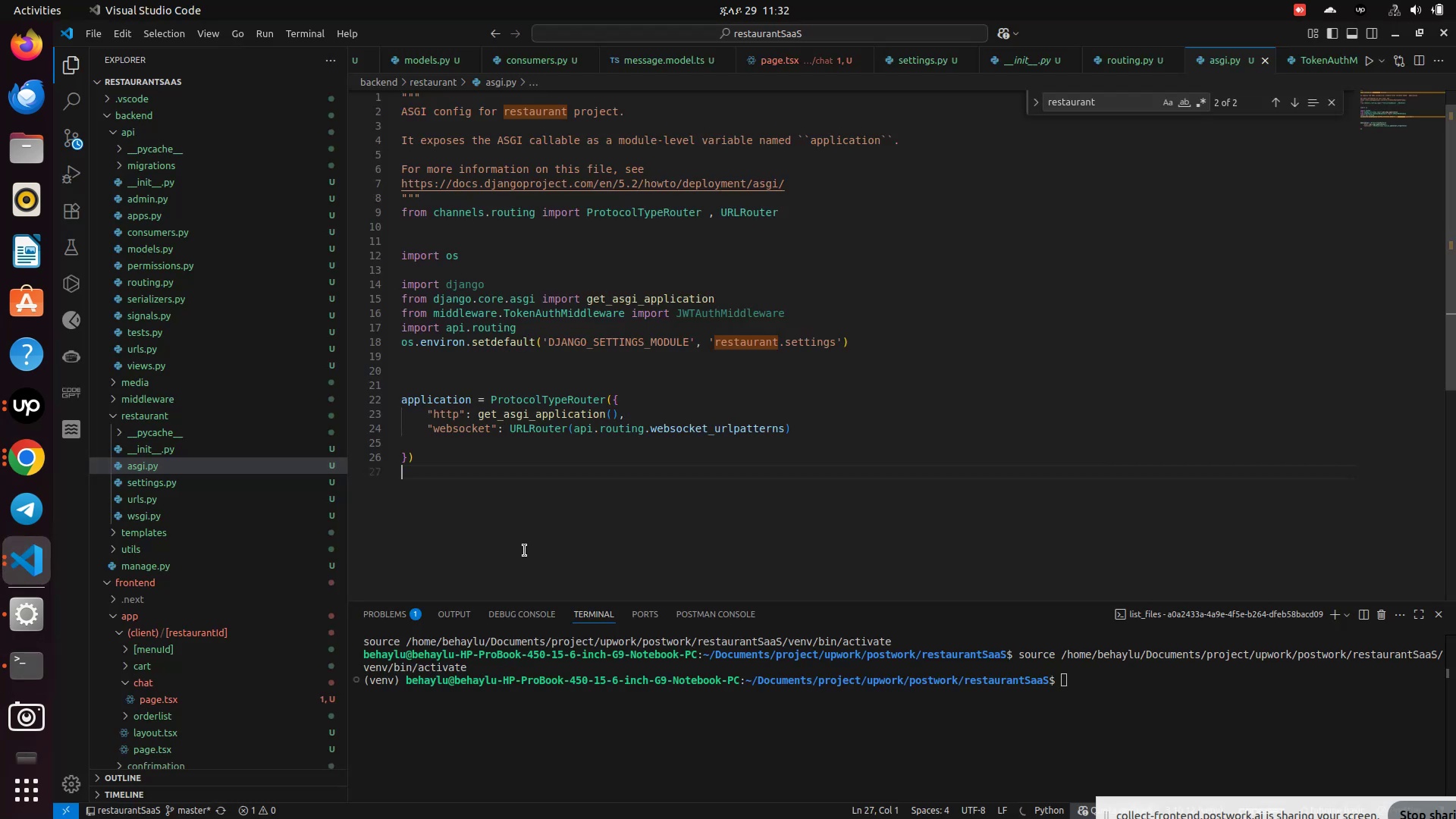 
key(Control+Y)
 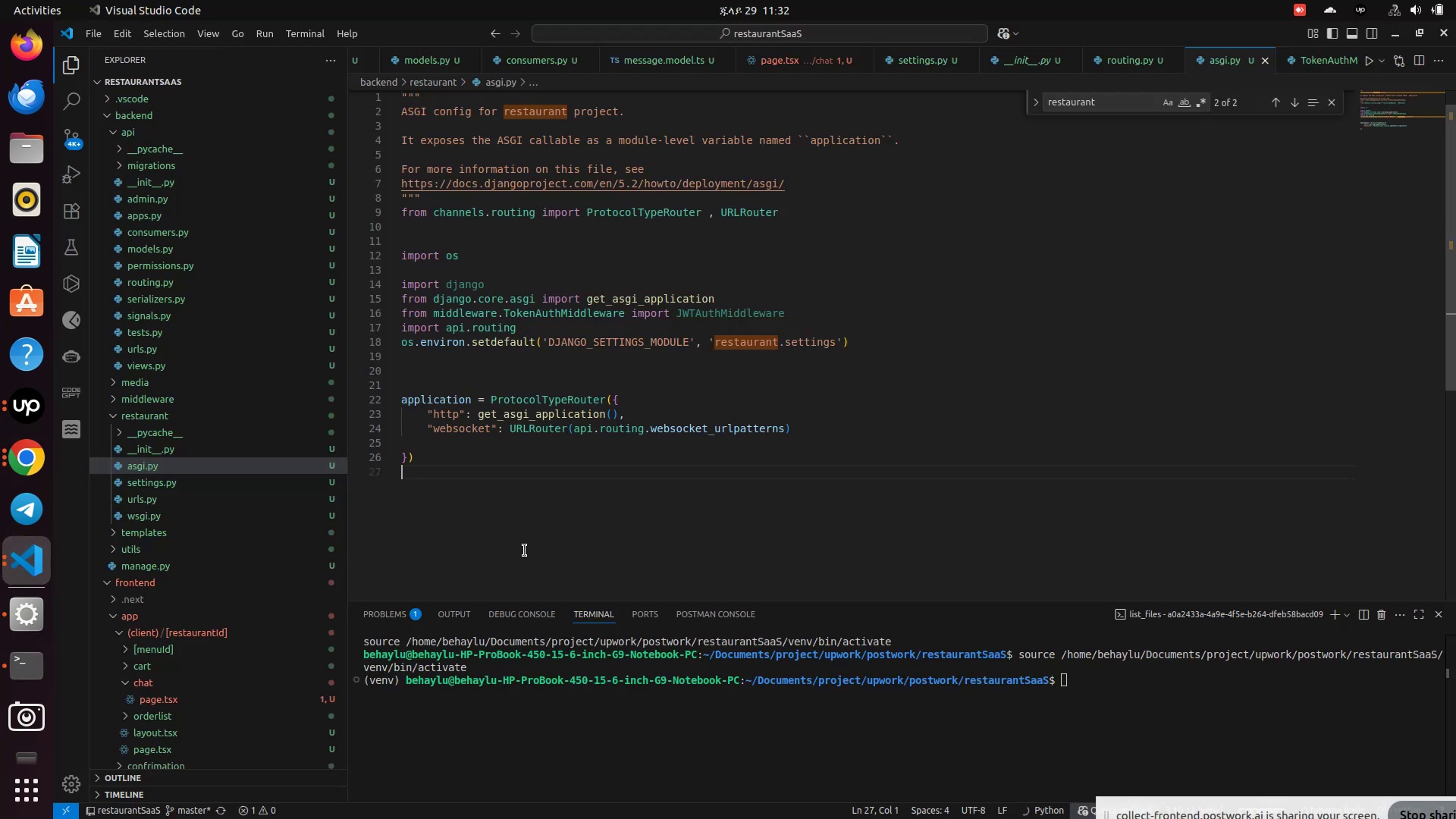 
key(Control+Y)
 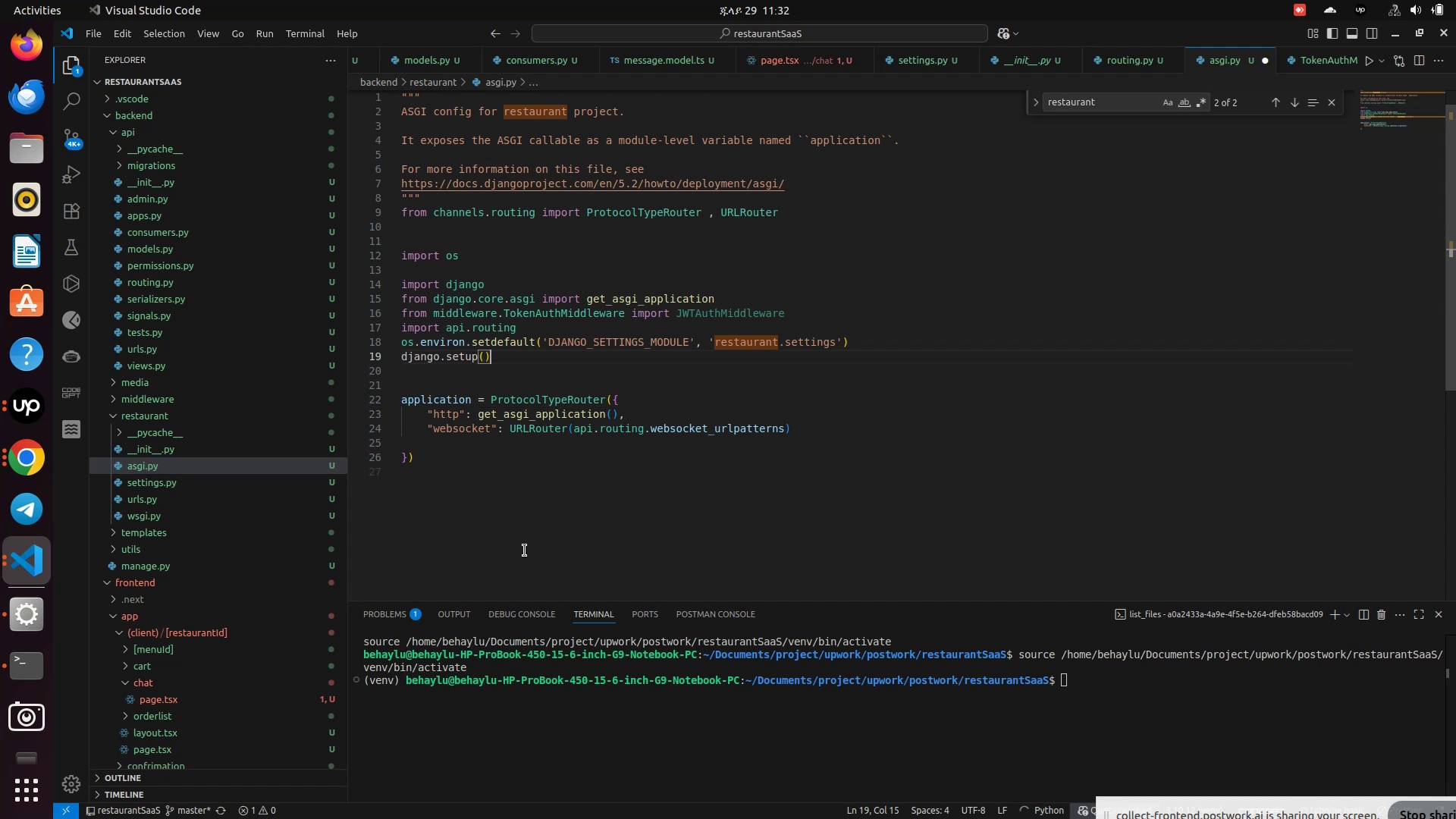 
key(Control+Z)
 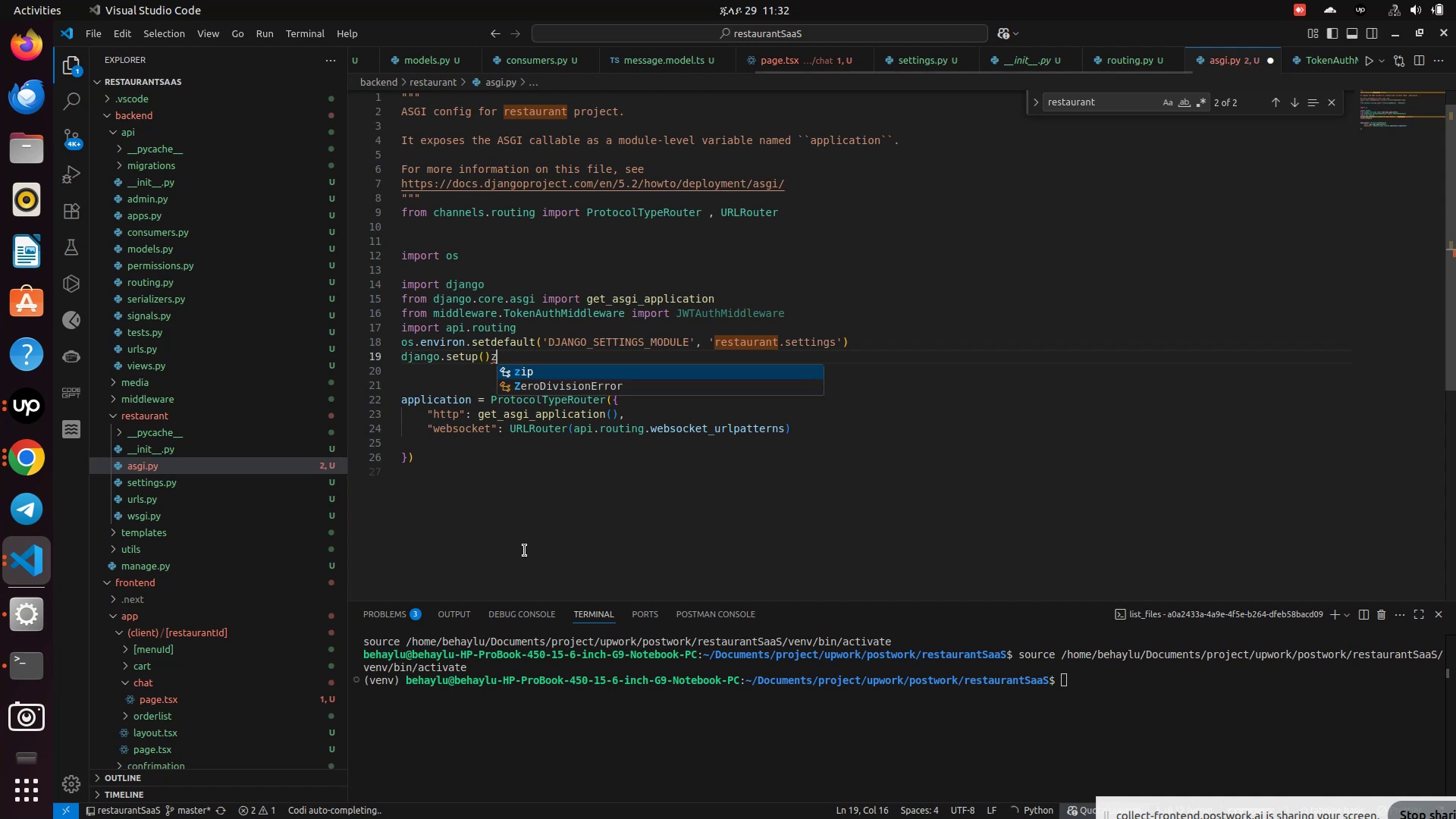 
type(zz)
key(Backspace)
key(Backspace)
 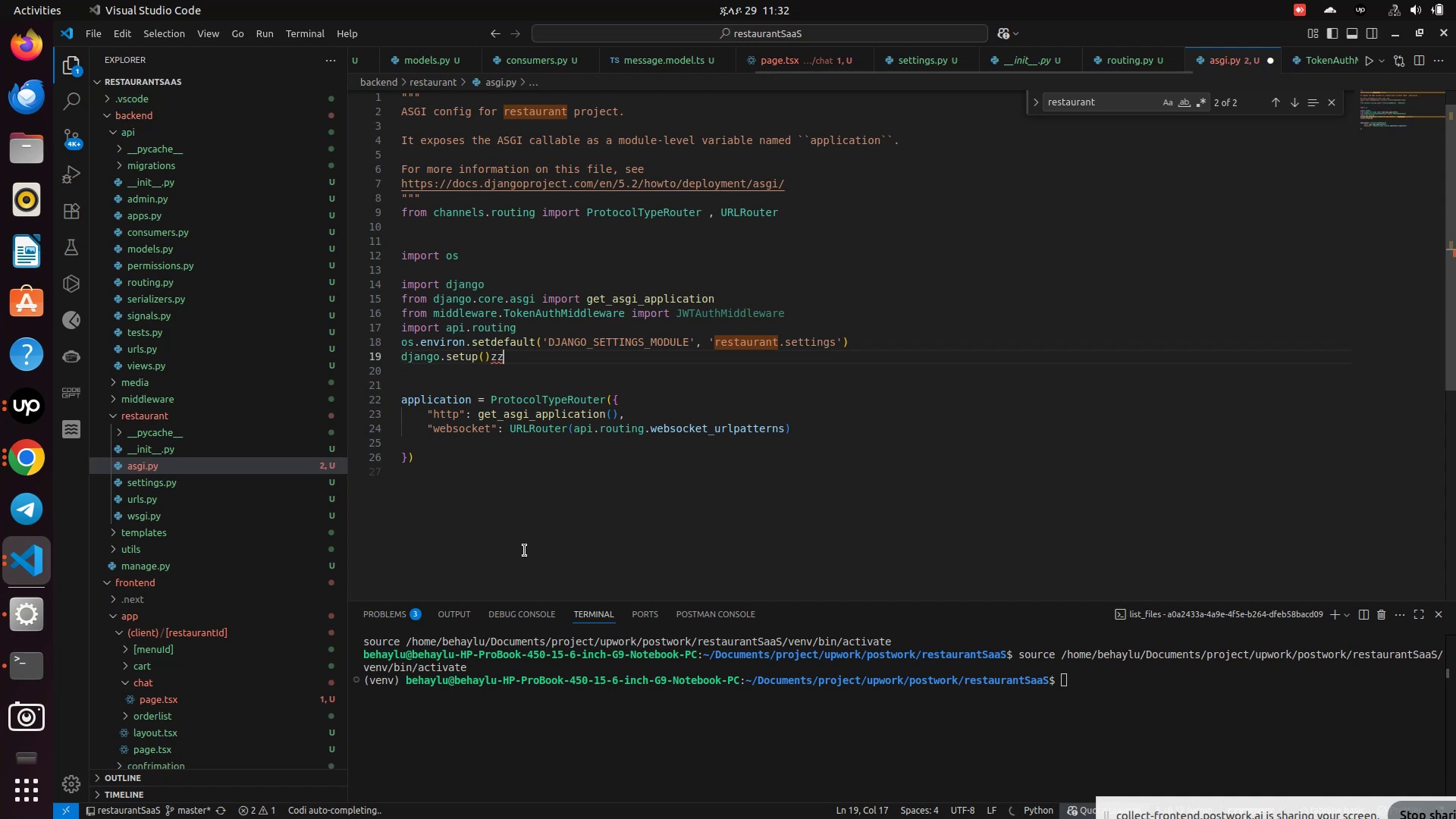 
key(Control+Z)
 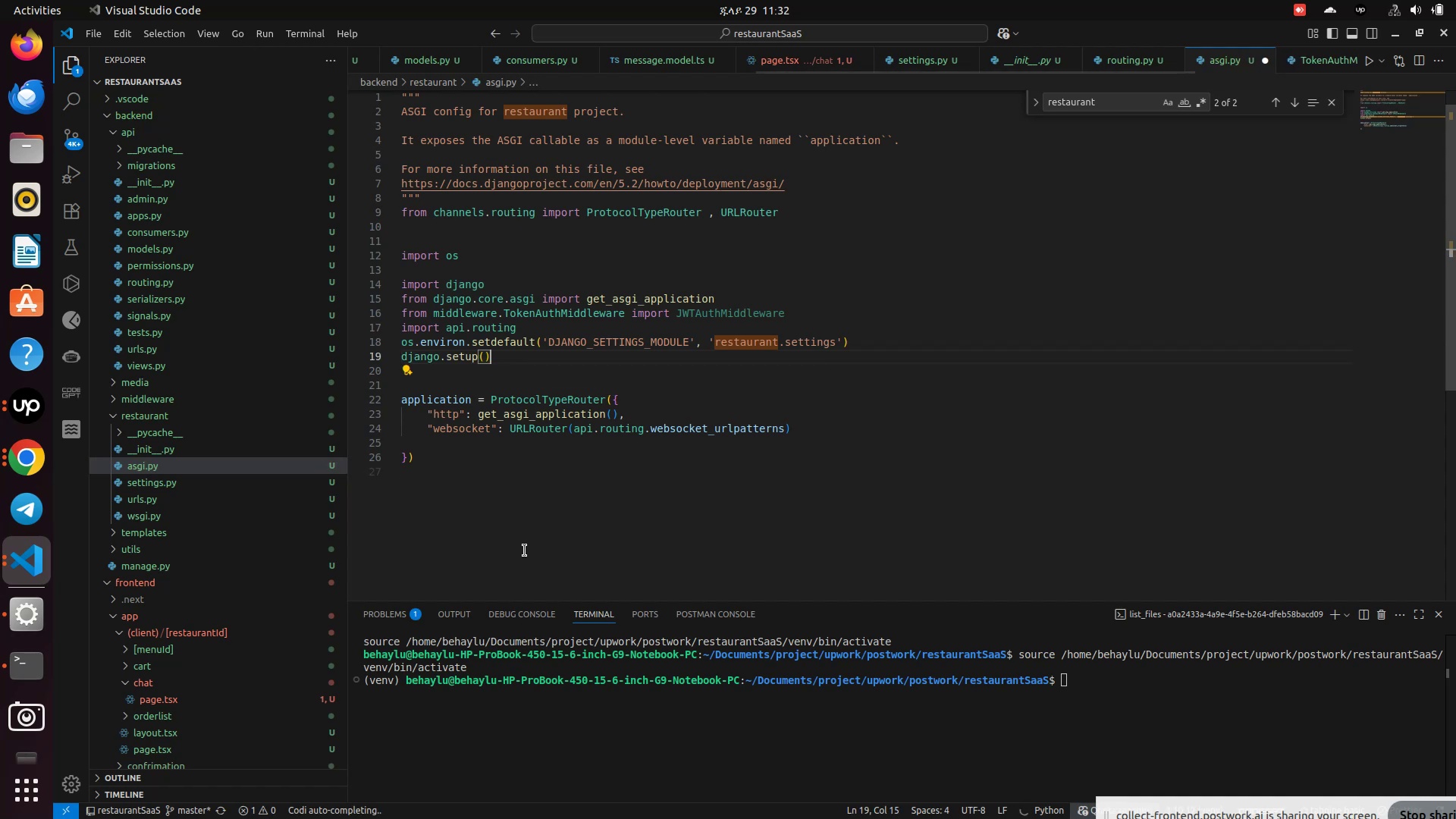 
key(Control+Y)
 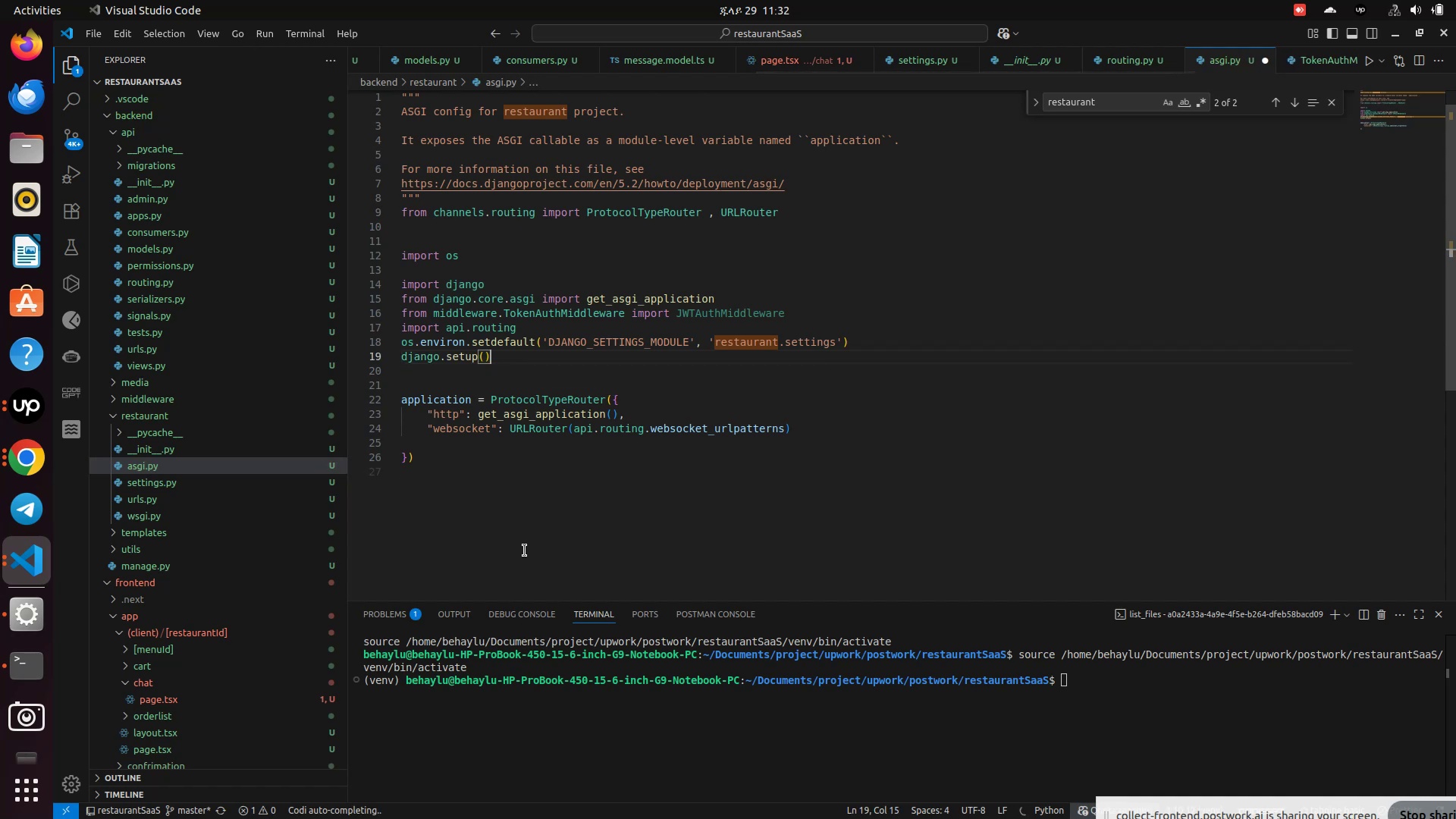 
key(Control+Y)
 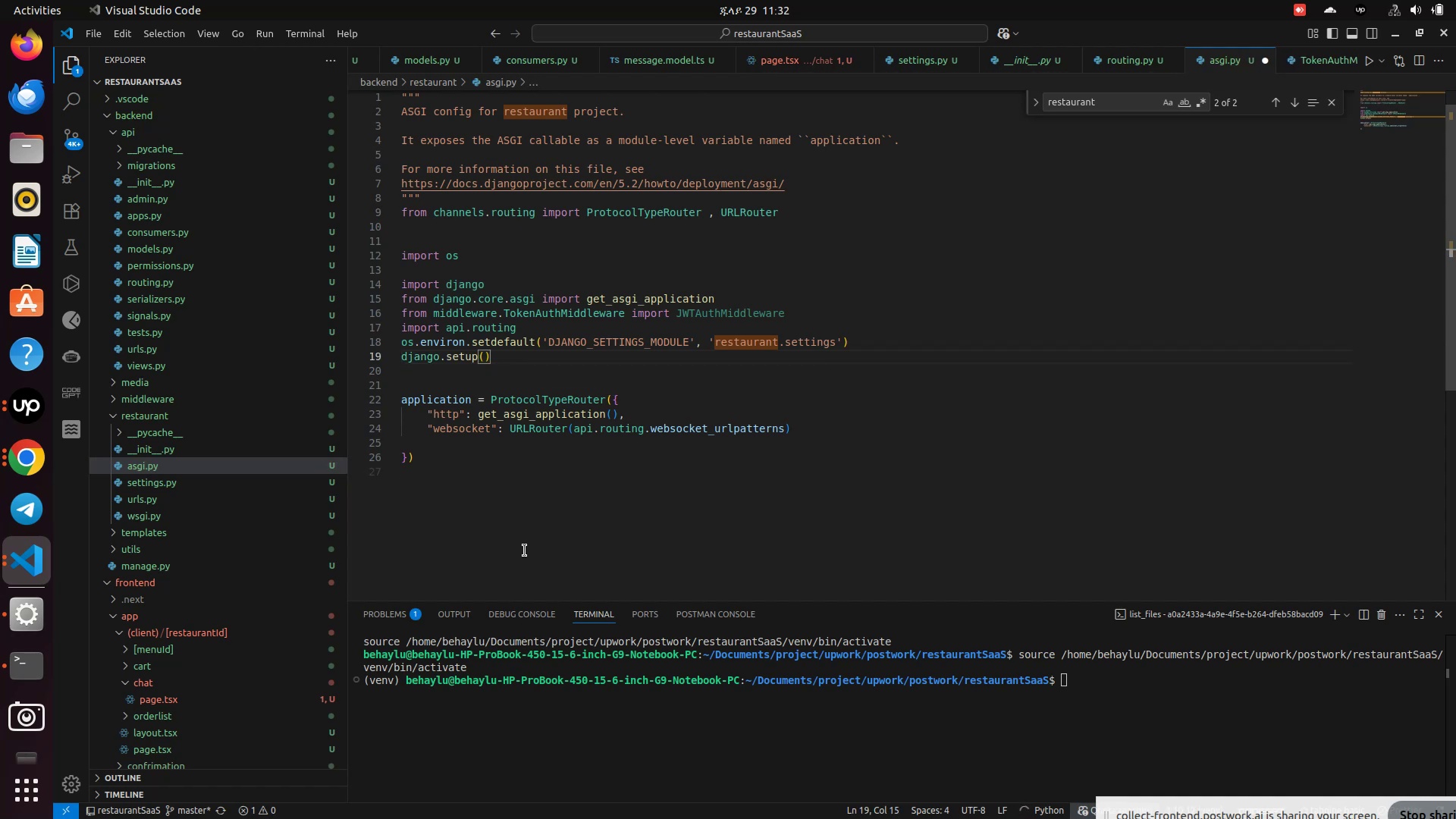 
key(Control+Y)
 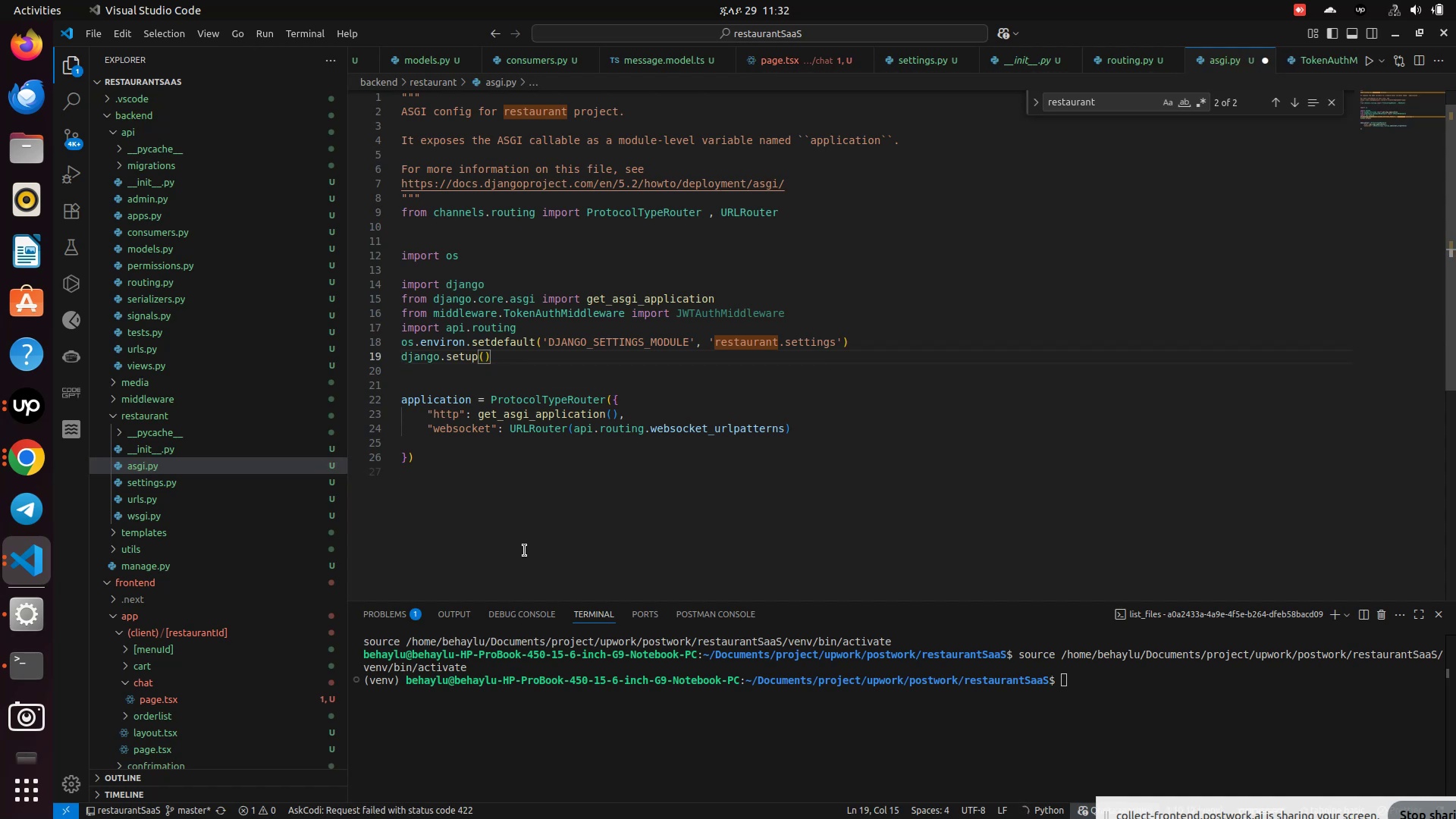 
key(Control+Y)
 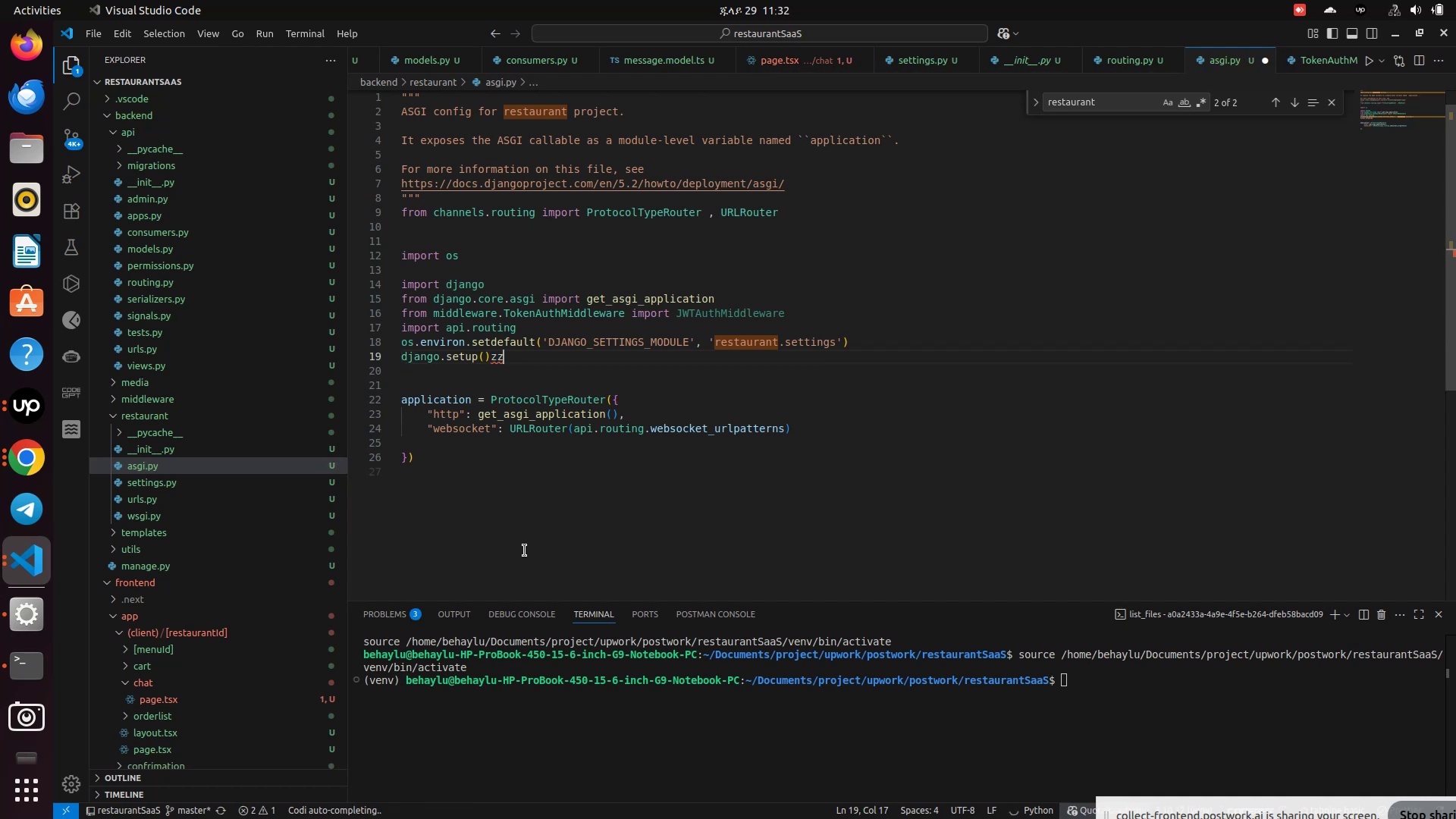 
key(Control+Y)
 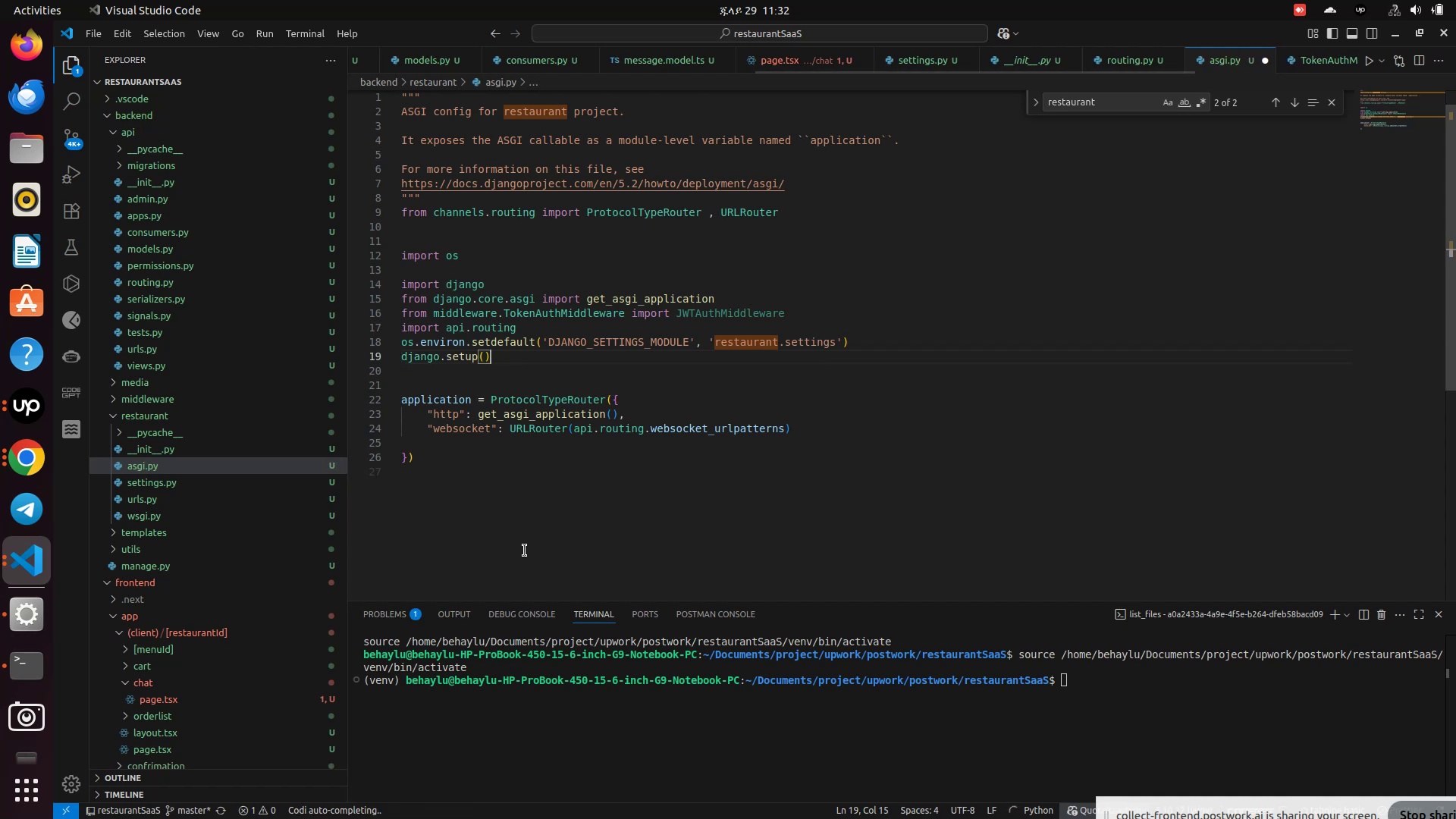 
key(Control+Z)
 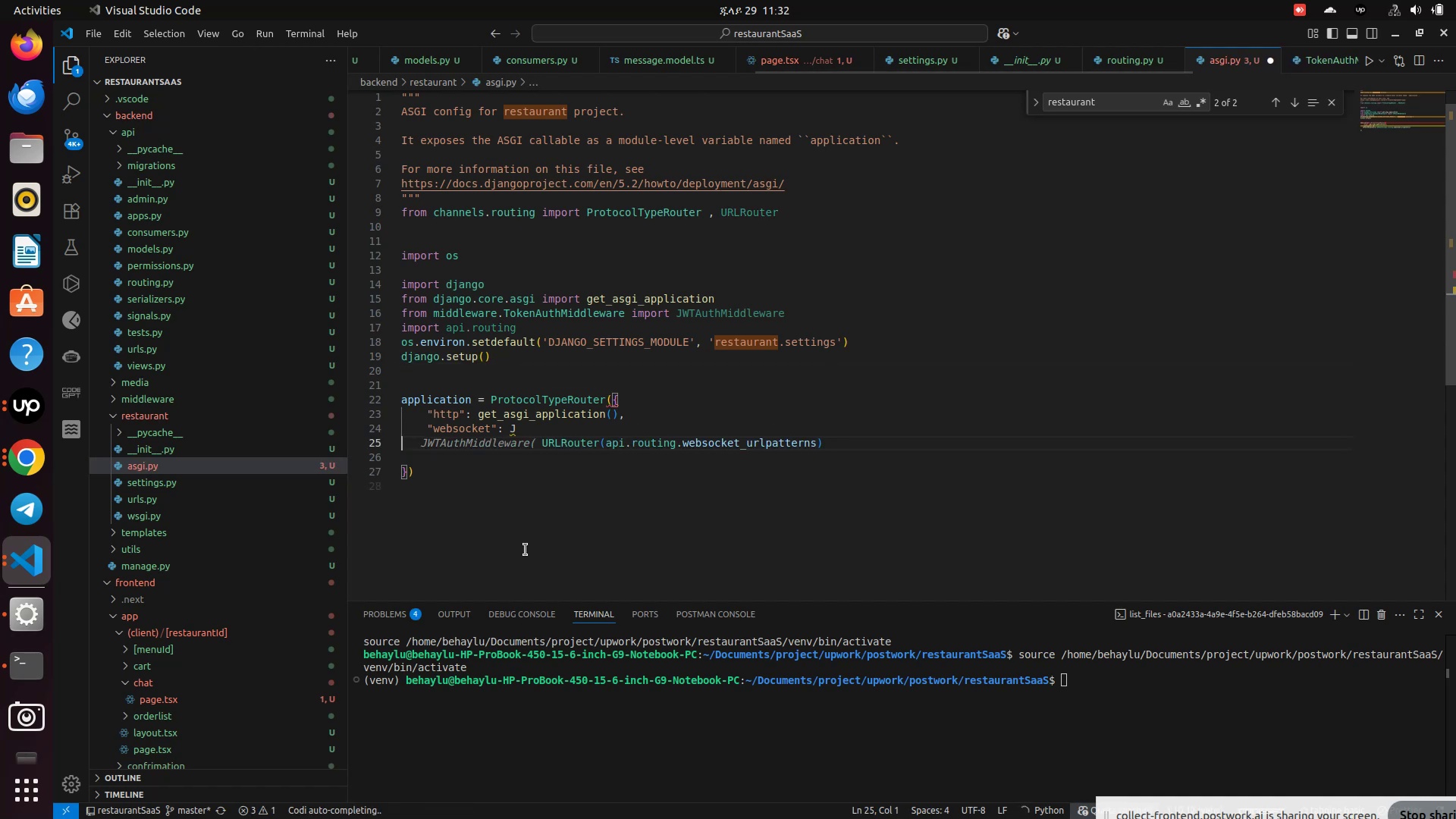 
key(Control+Z)
 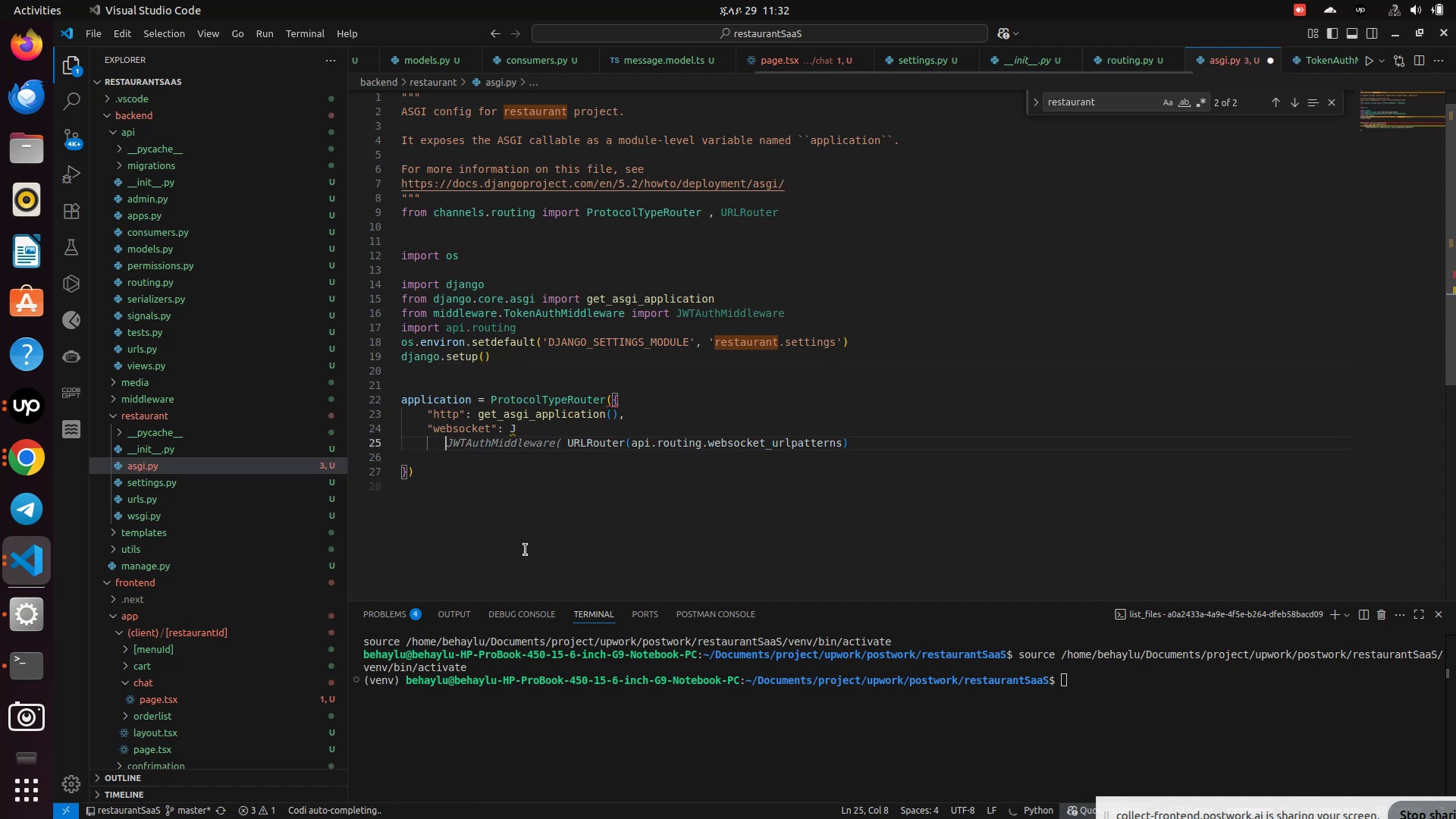 
key(Control+Z)
 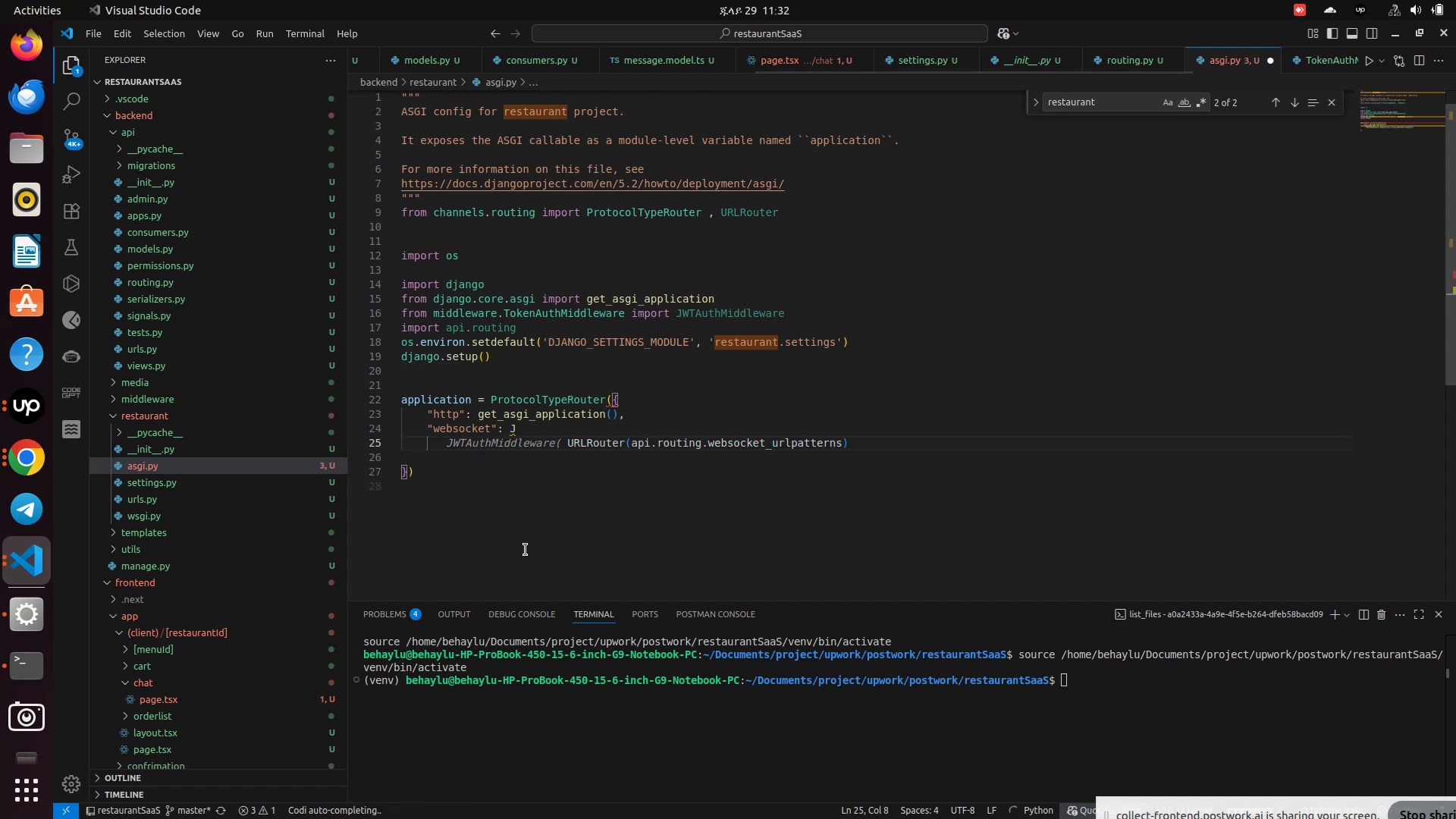 
key(Control+Z)
 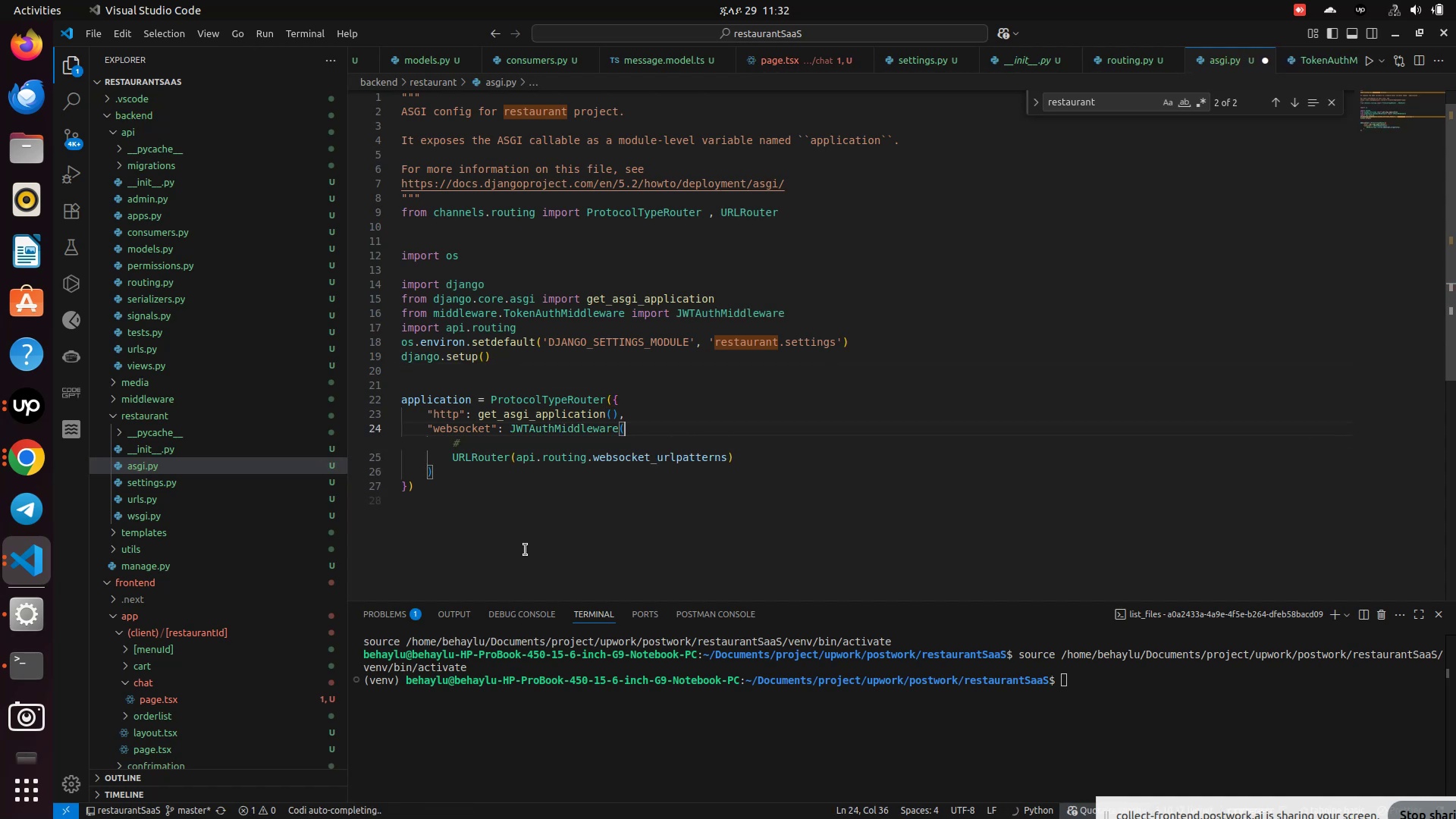 
key(Control+Z)
 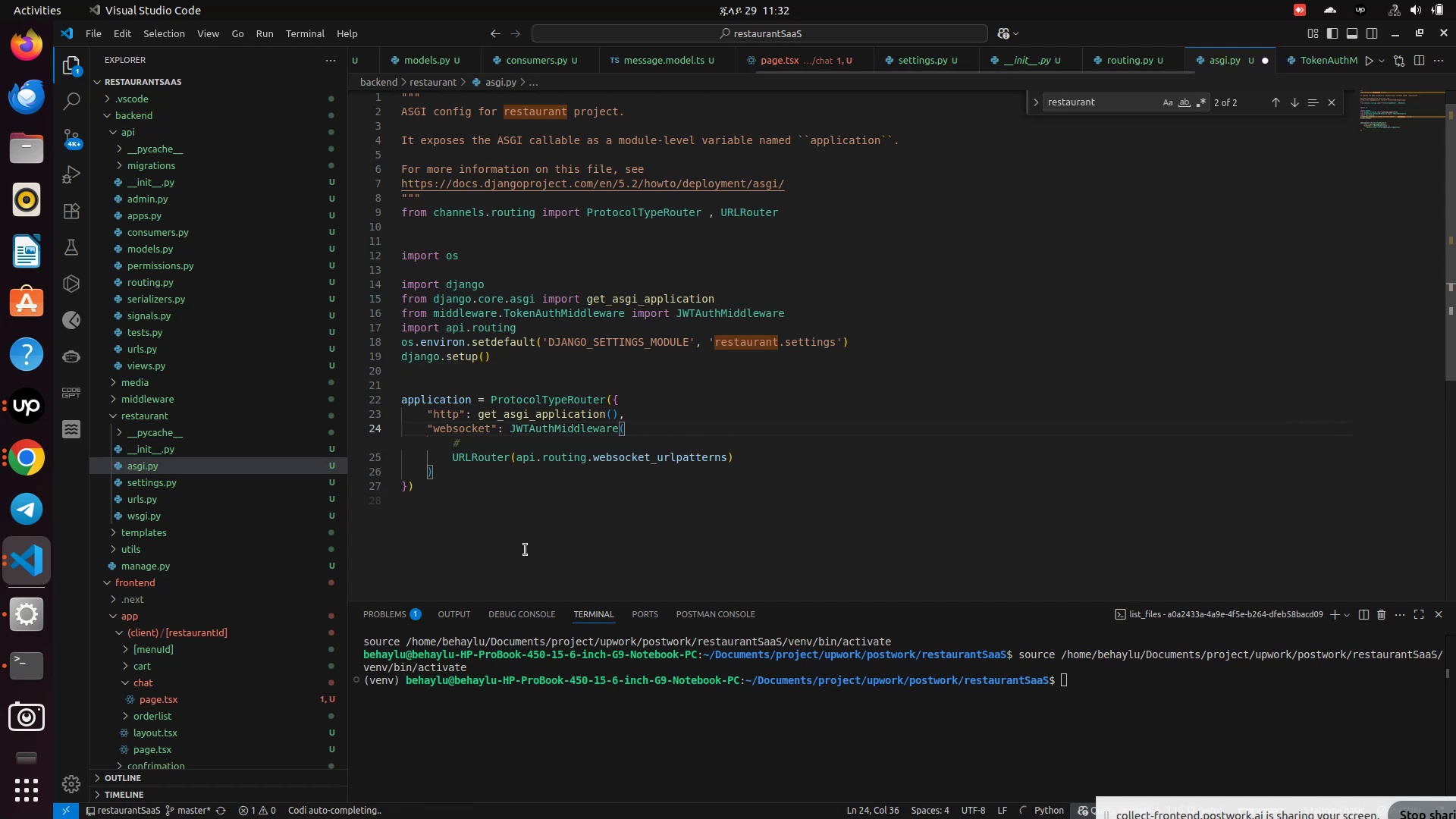 
key(Control+Z)
 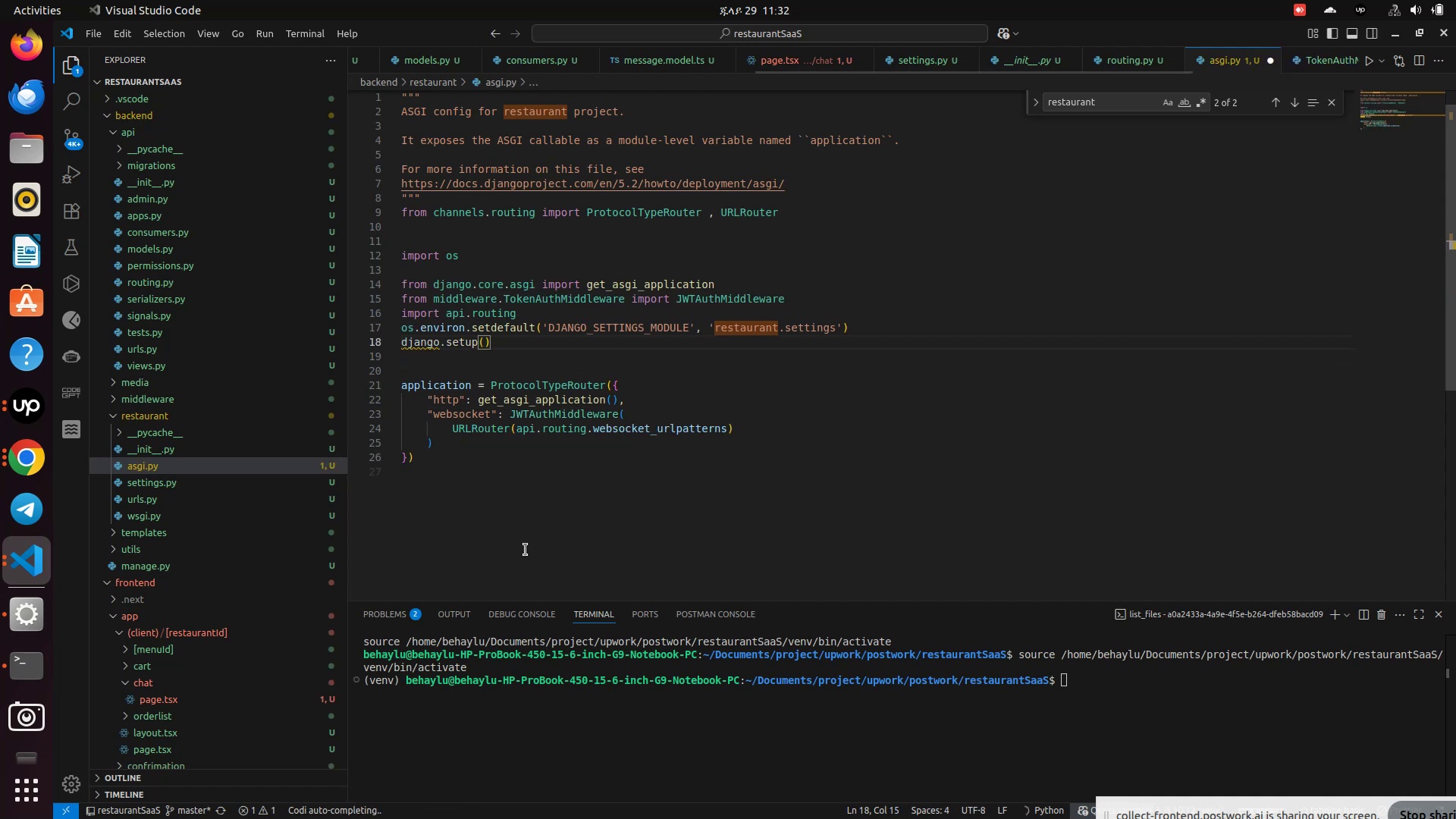 
key(Control+Z)
 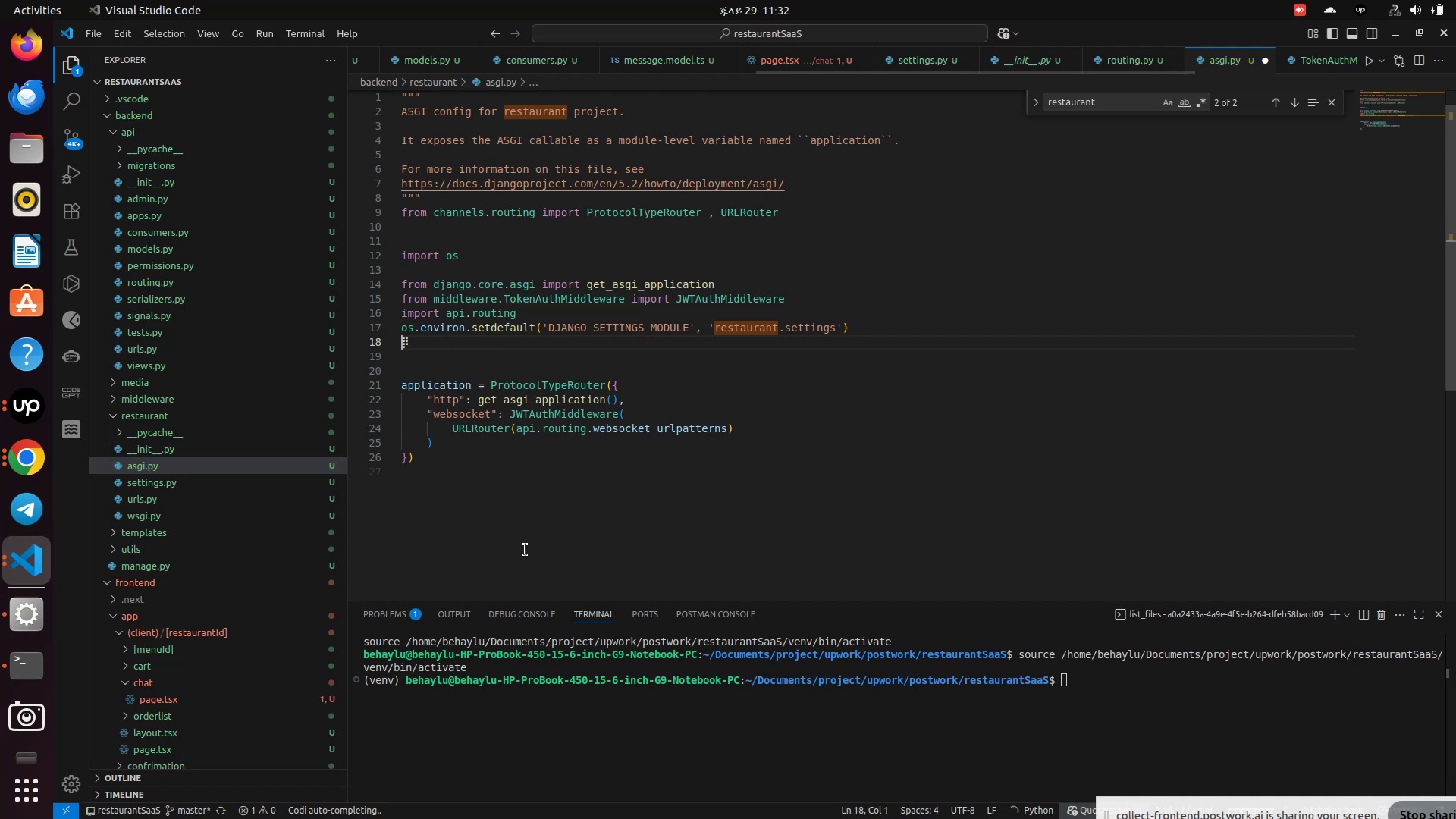 
key(Control+Z)
 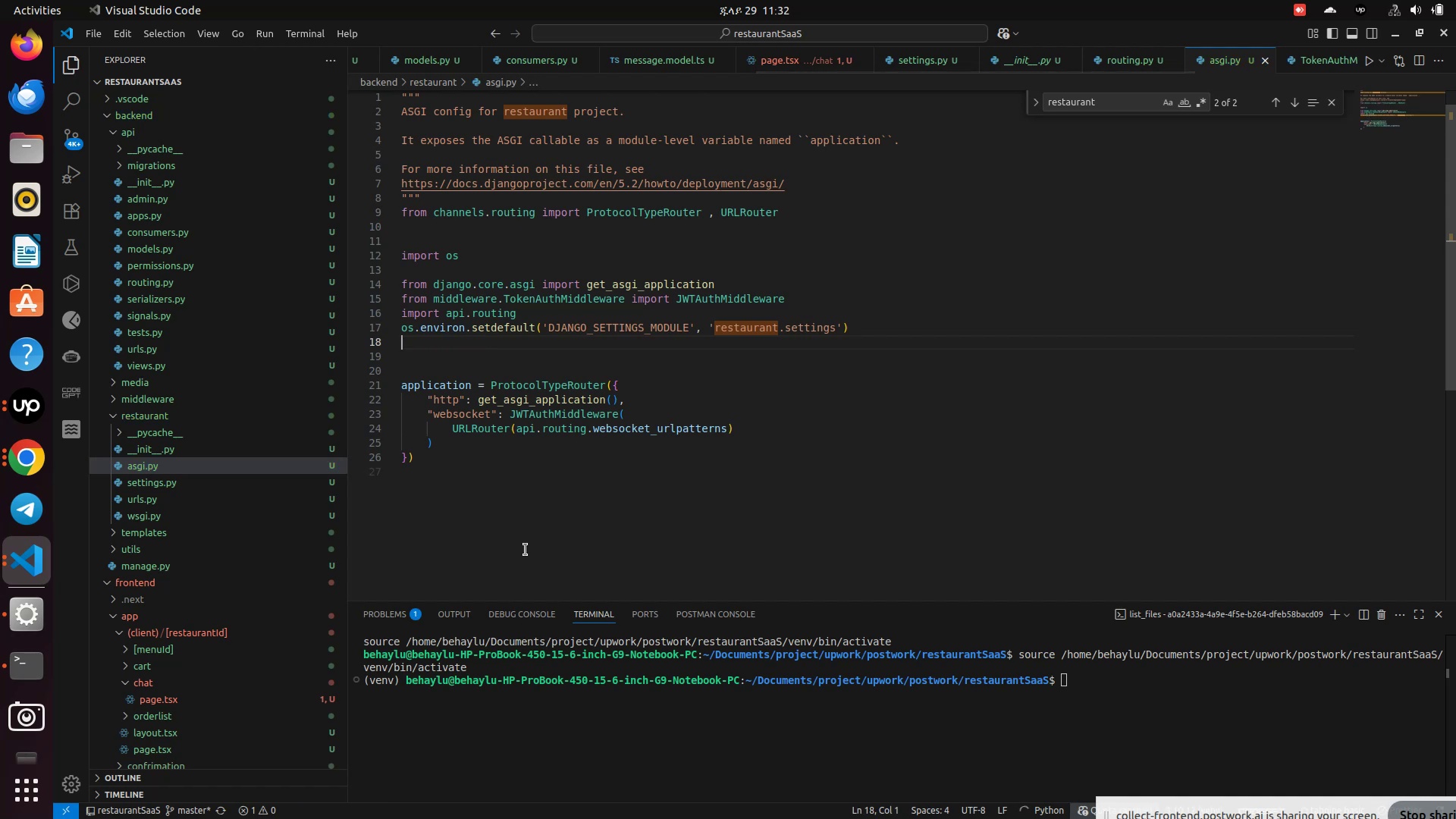 
key(Control+S)
 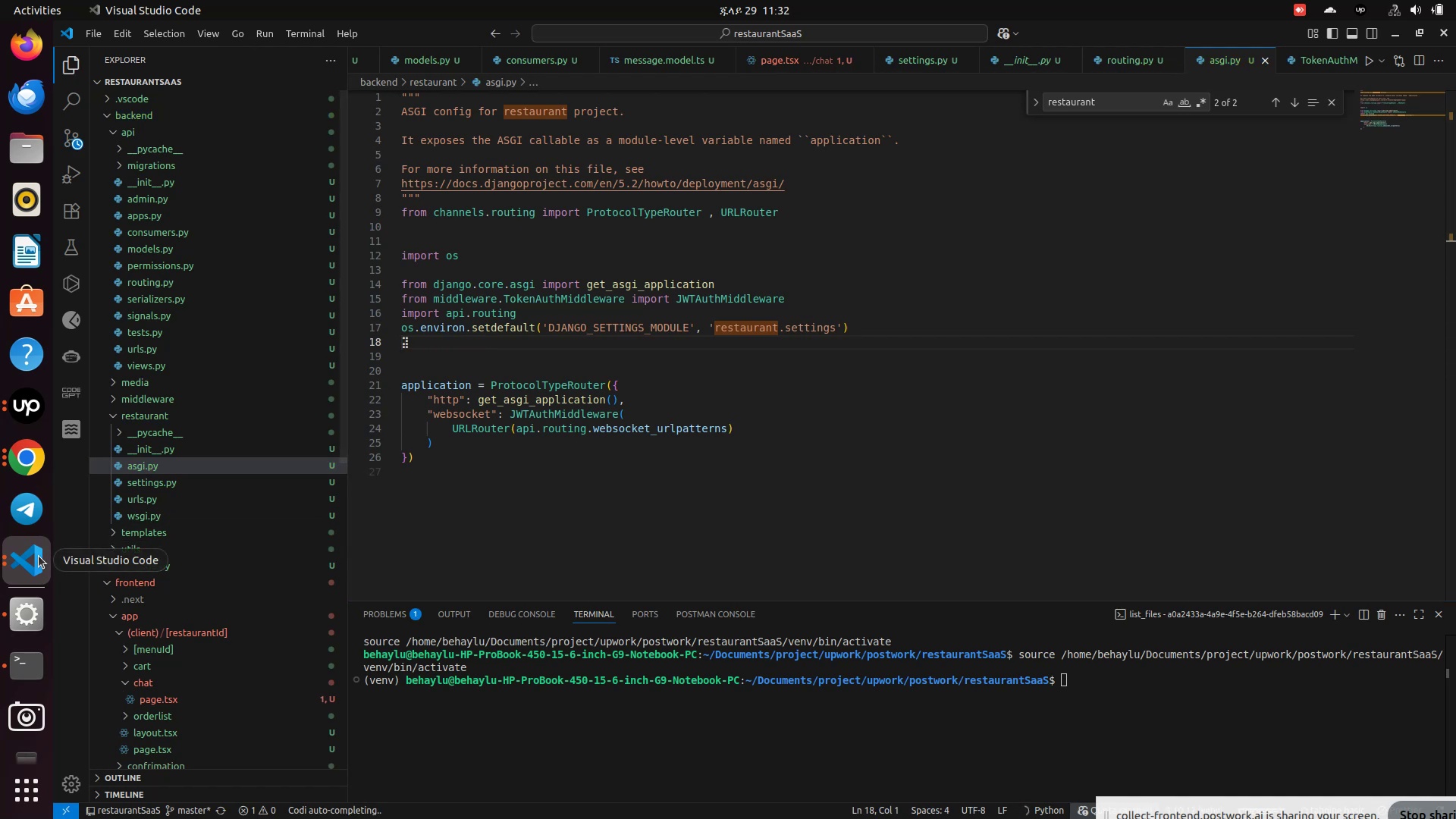 
left_click([39, 556])
 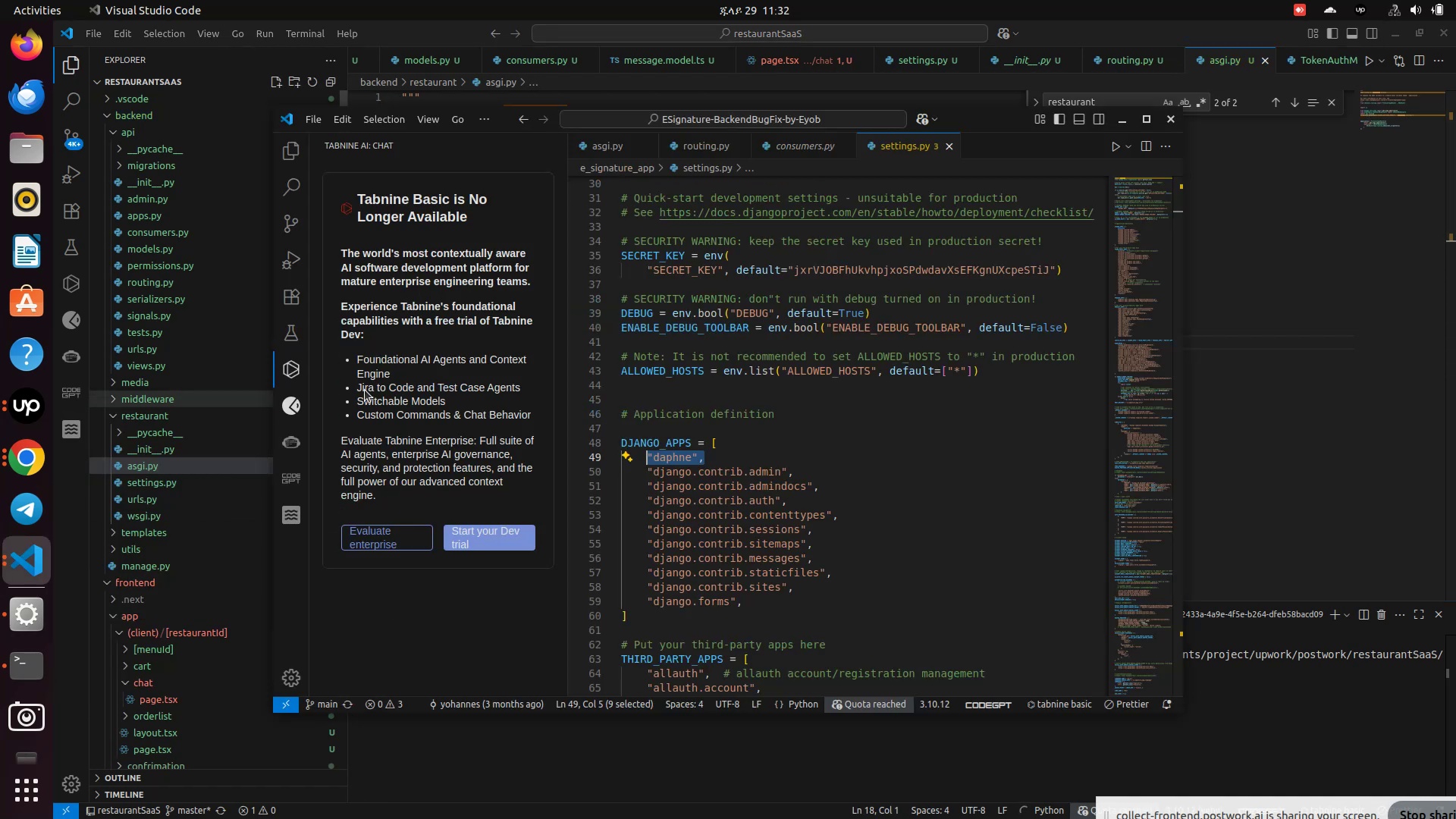 
left_click([133, 610])
 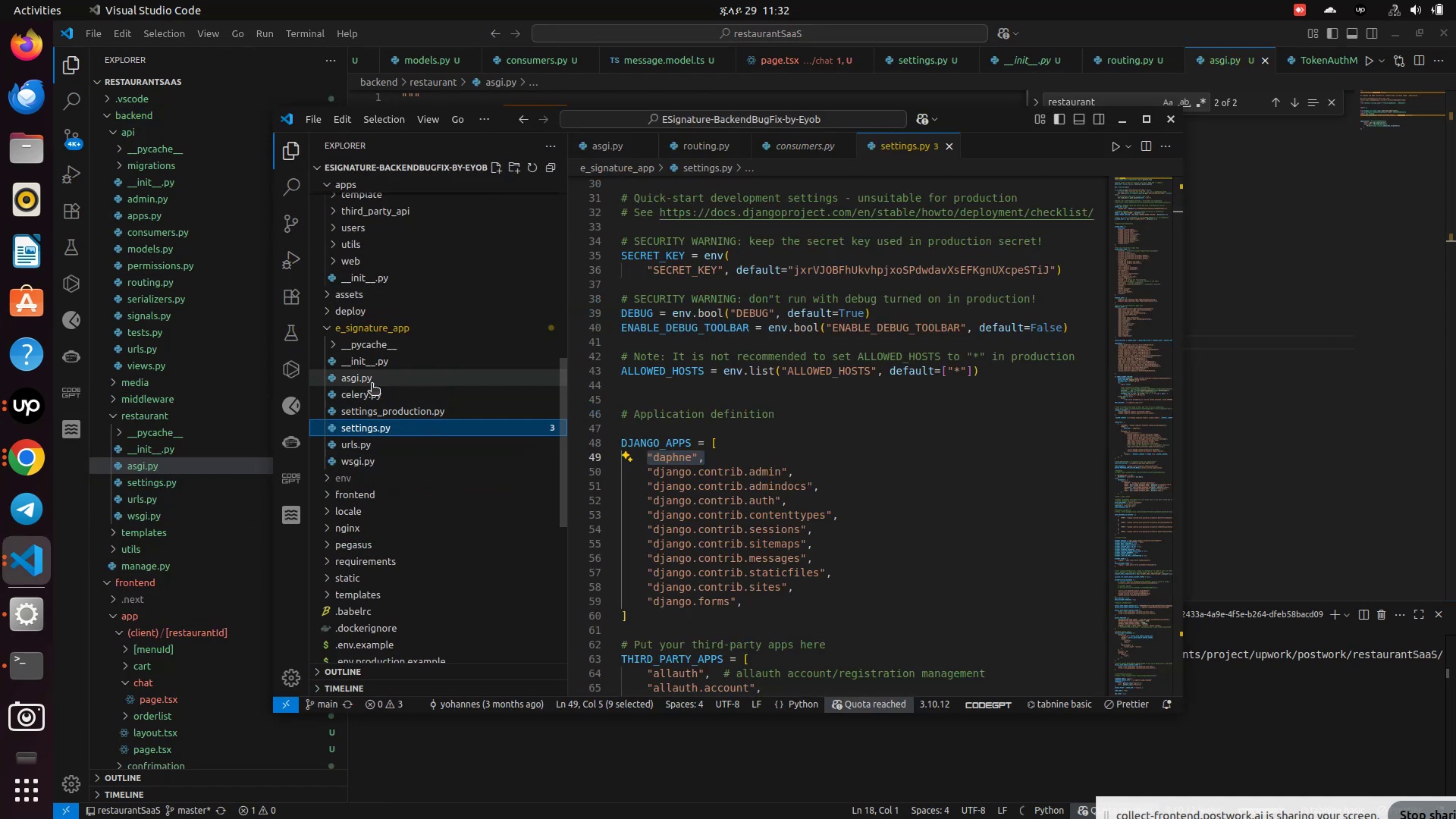 
left_click([369, 382])
 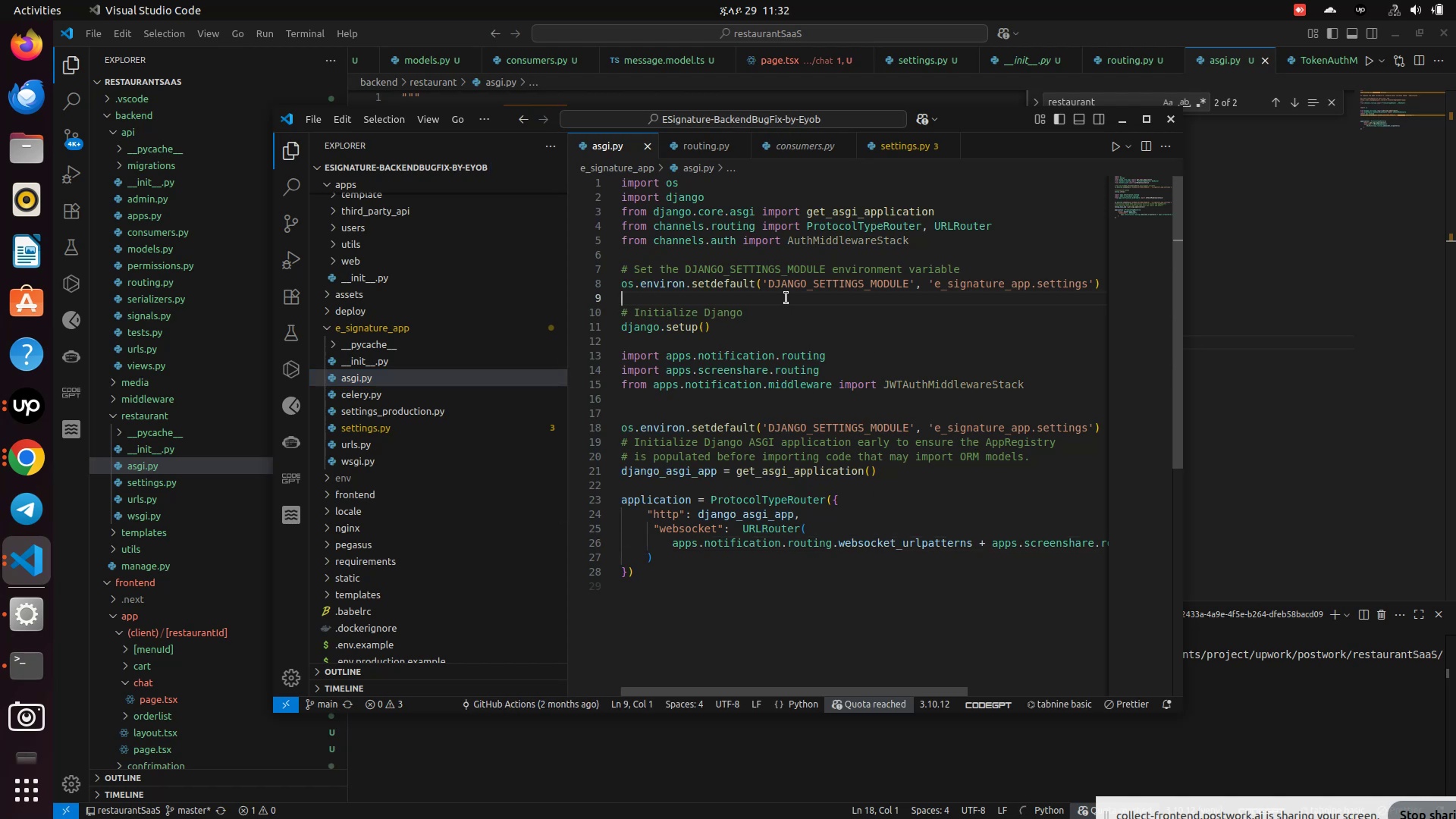 
left_click([786, 298])
 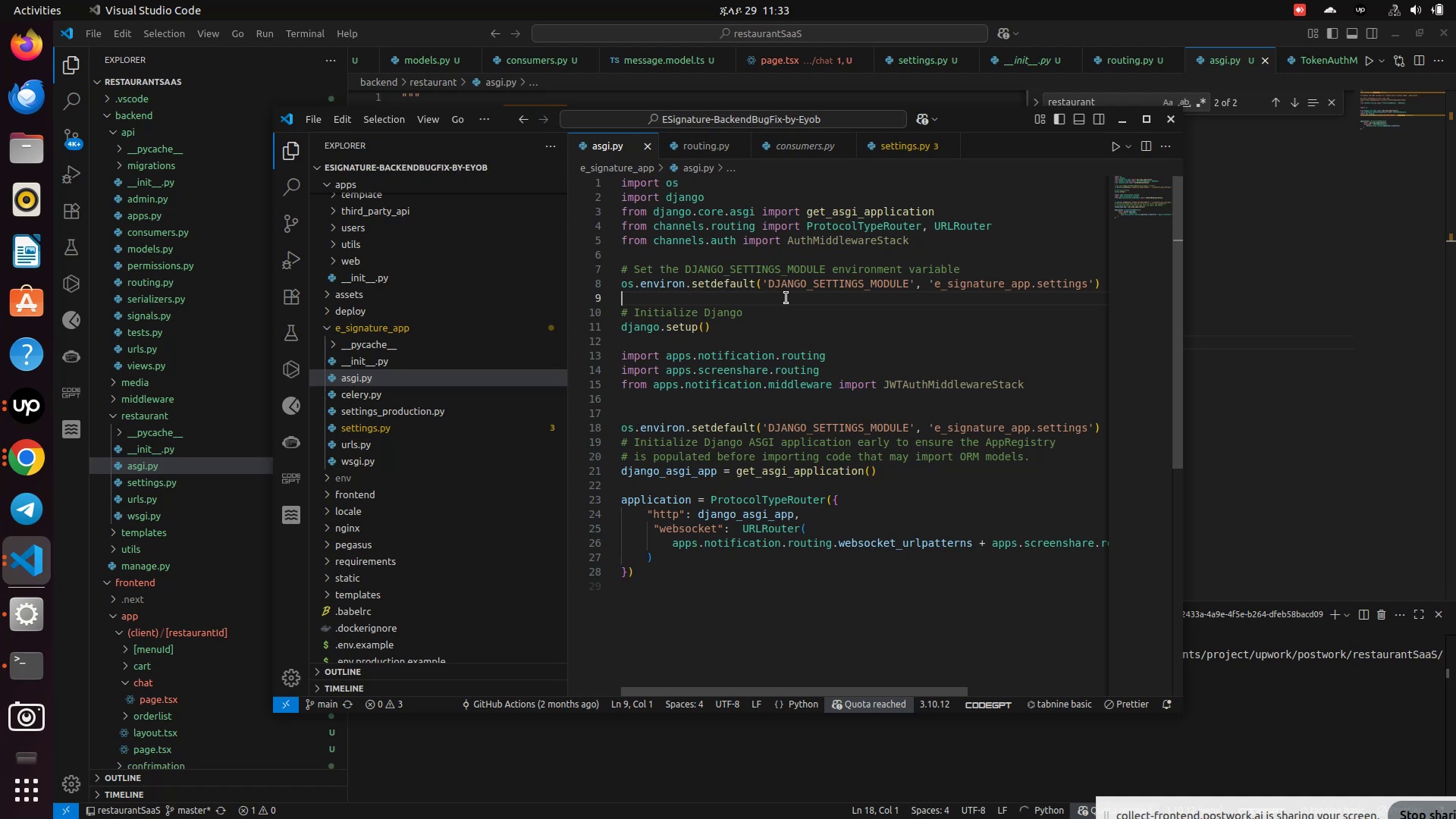 
wait(12.56)
 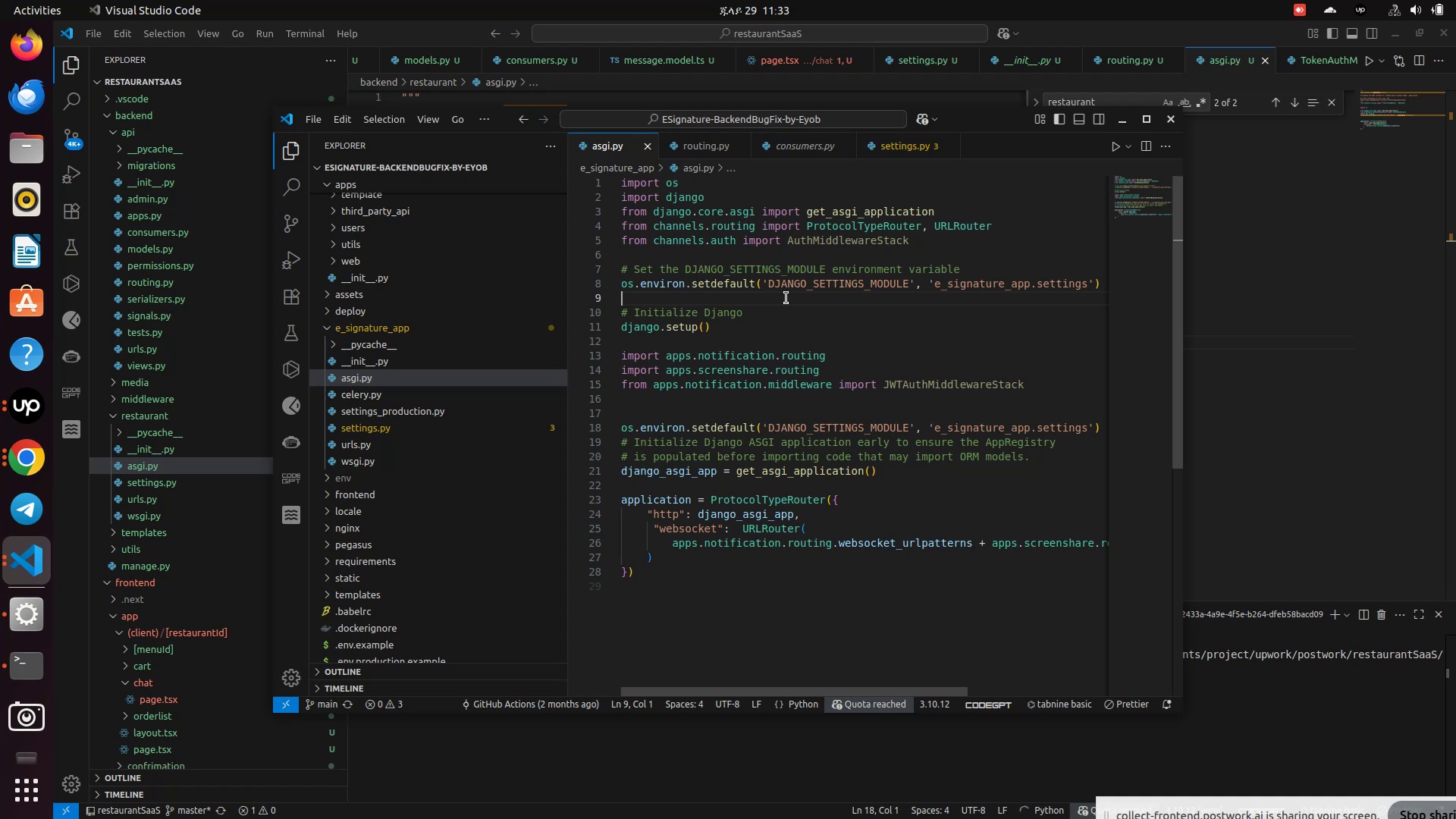 
left_click_drag(start_coordinate=[737, 329], to_coordinate=[615, 331])
 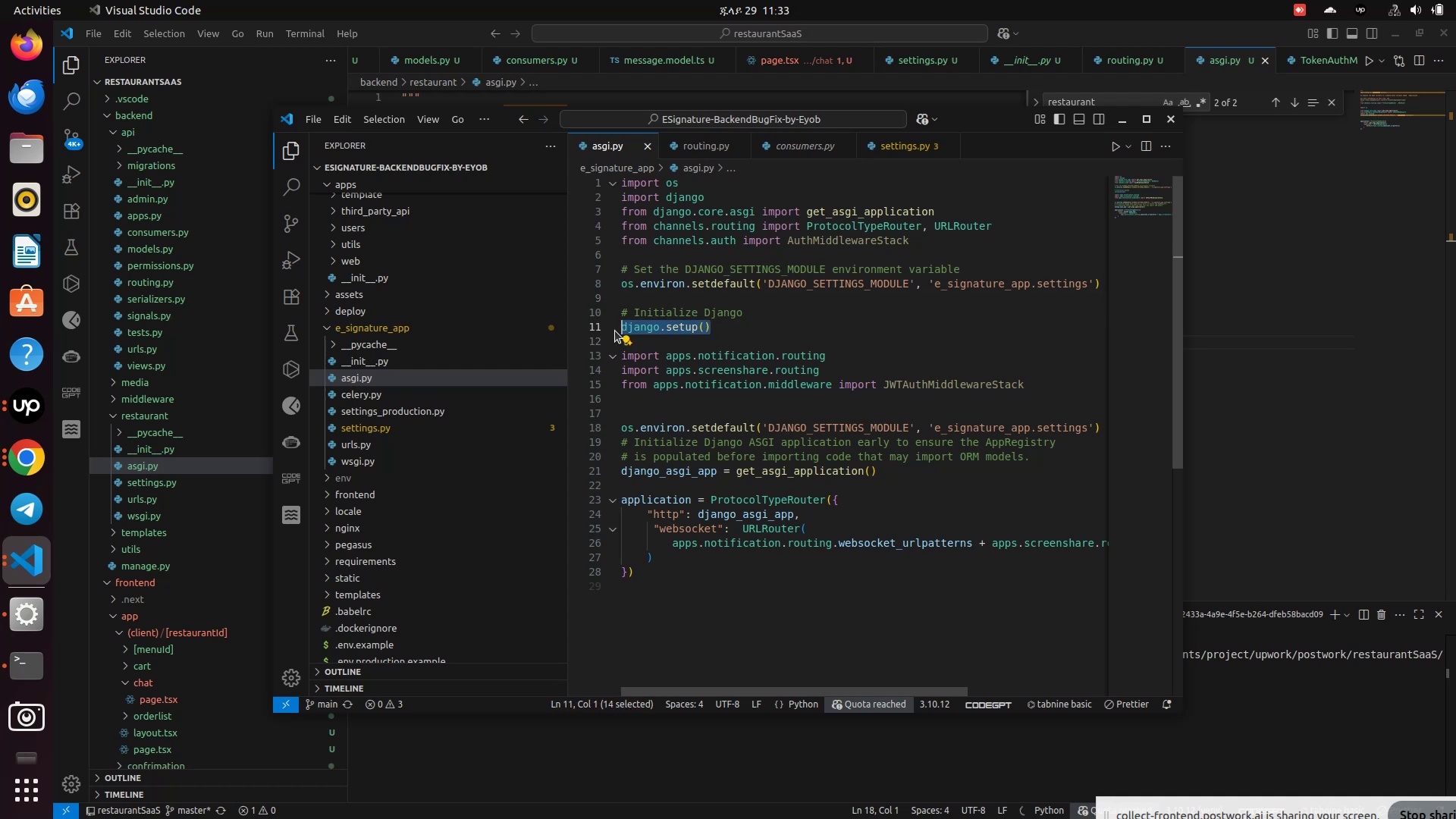 
key(Control+C)
 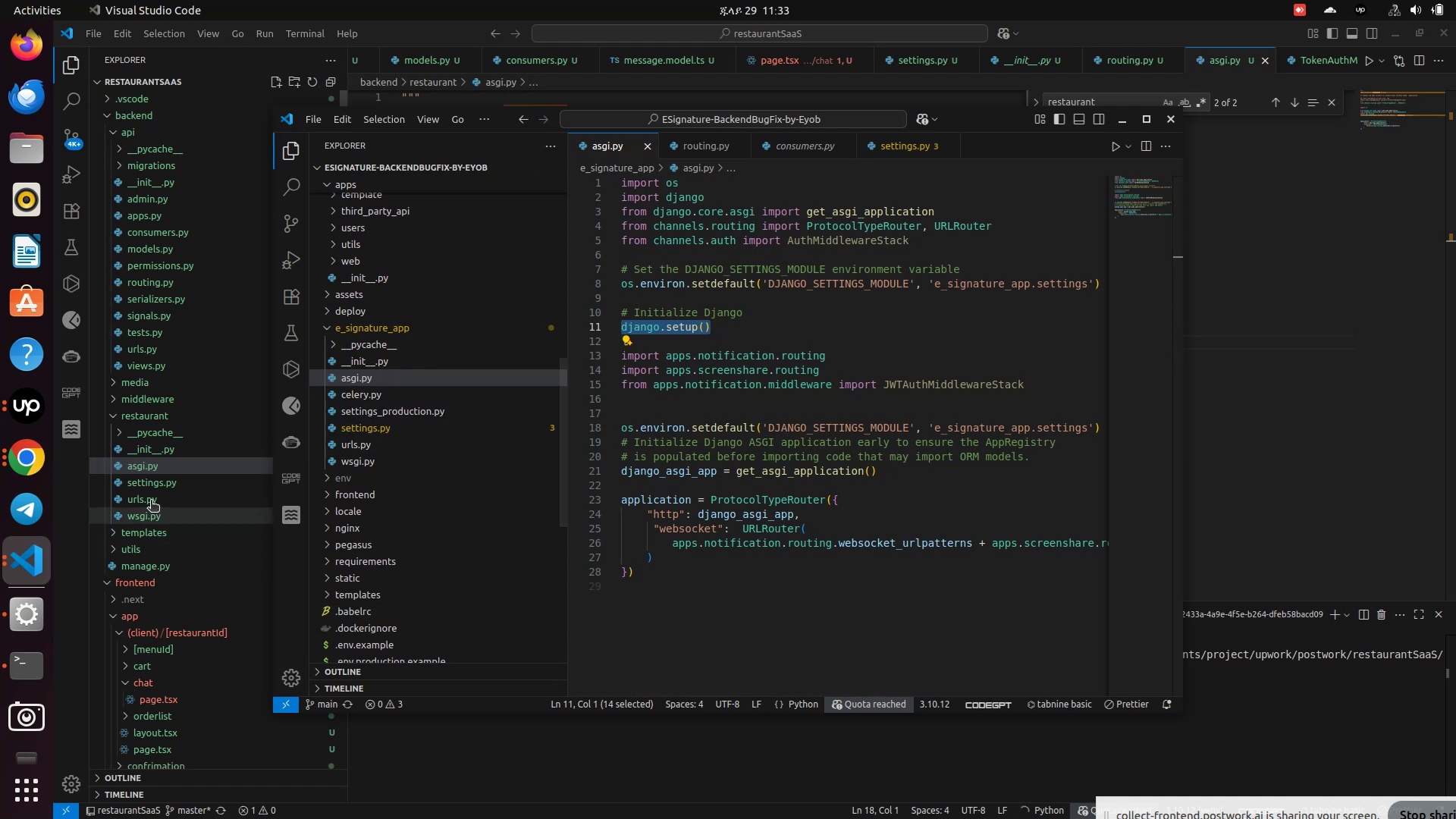 
wait(7.19)
 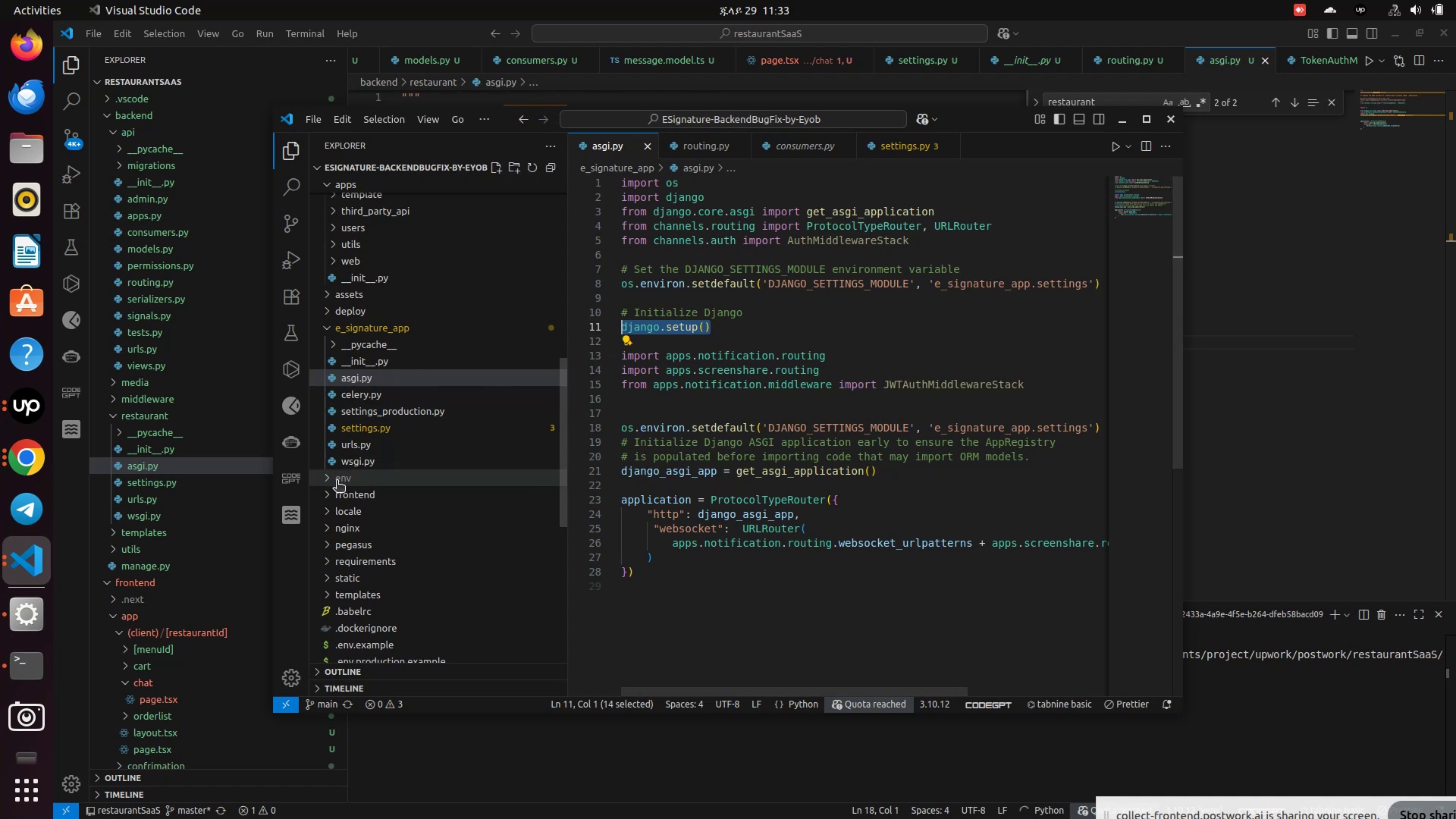 
left_click([142, 471])
 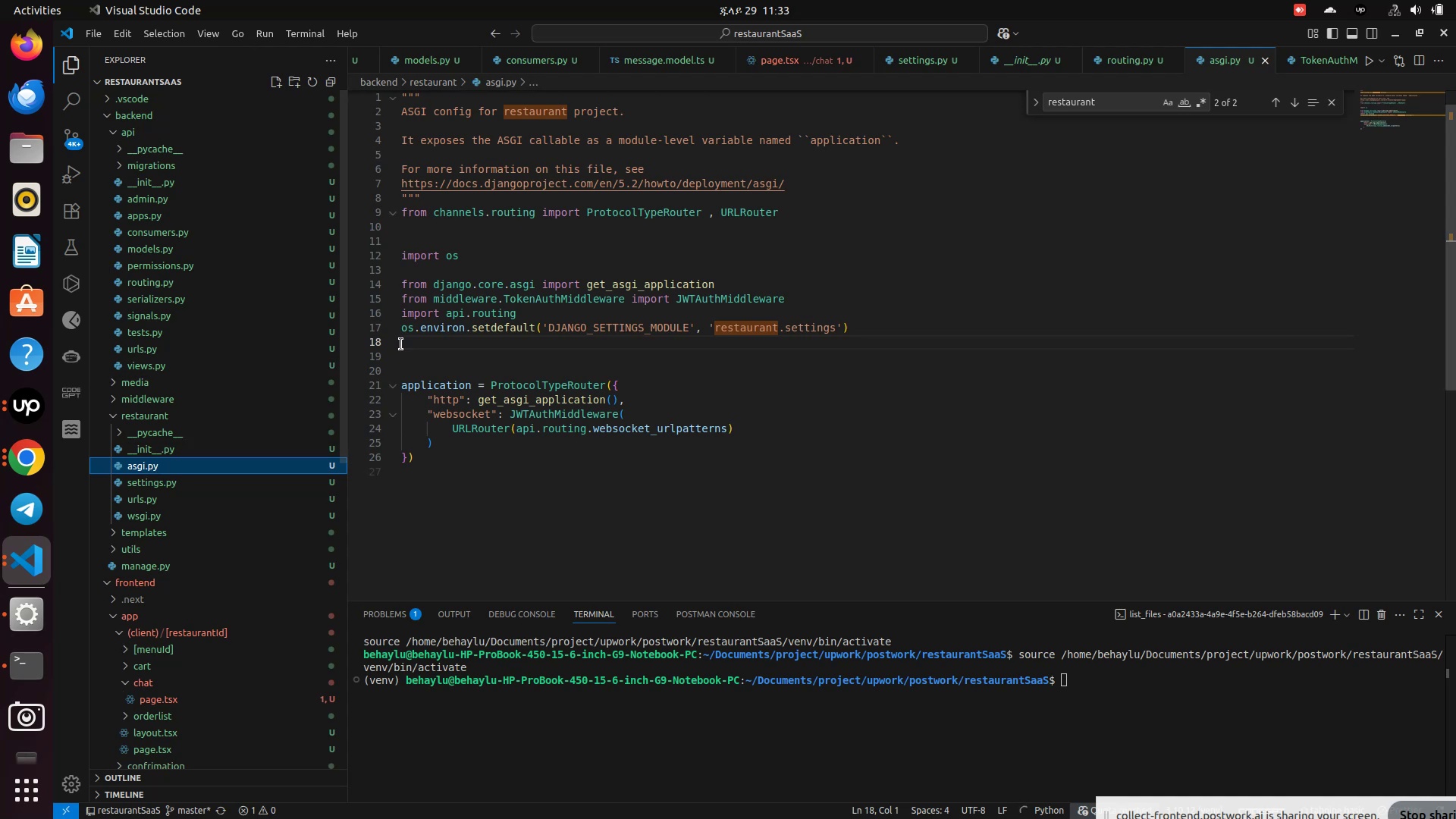 
wait(5.17)
 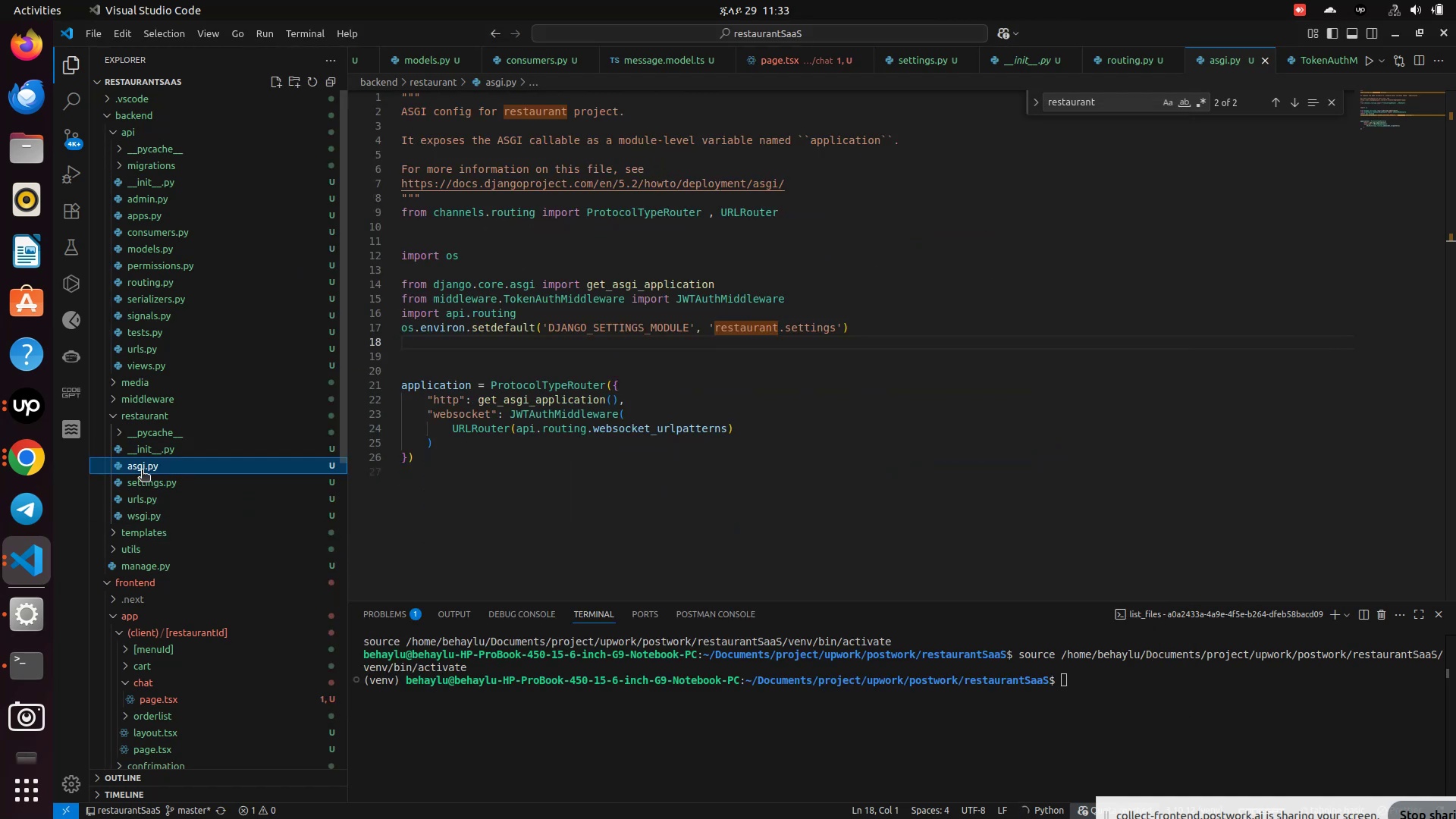 
left_click([411, 351])
 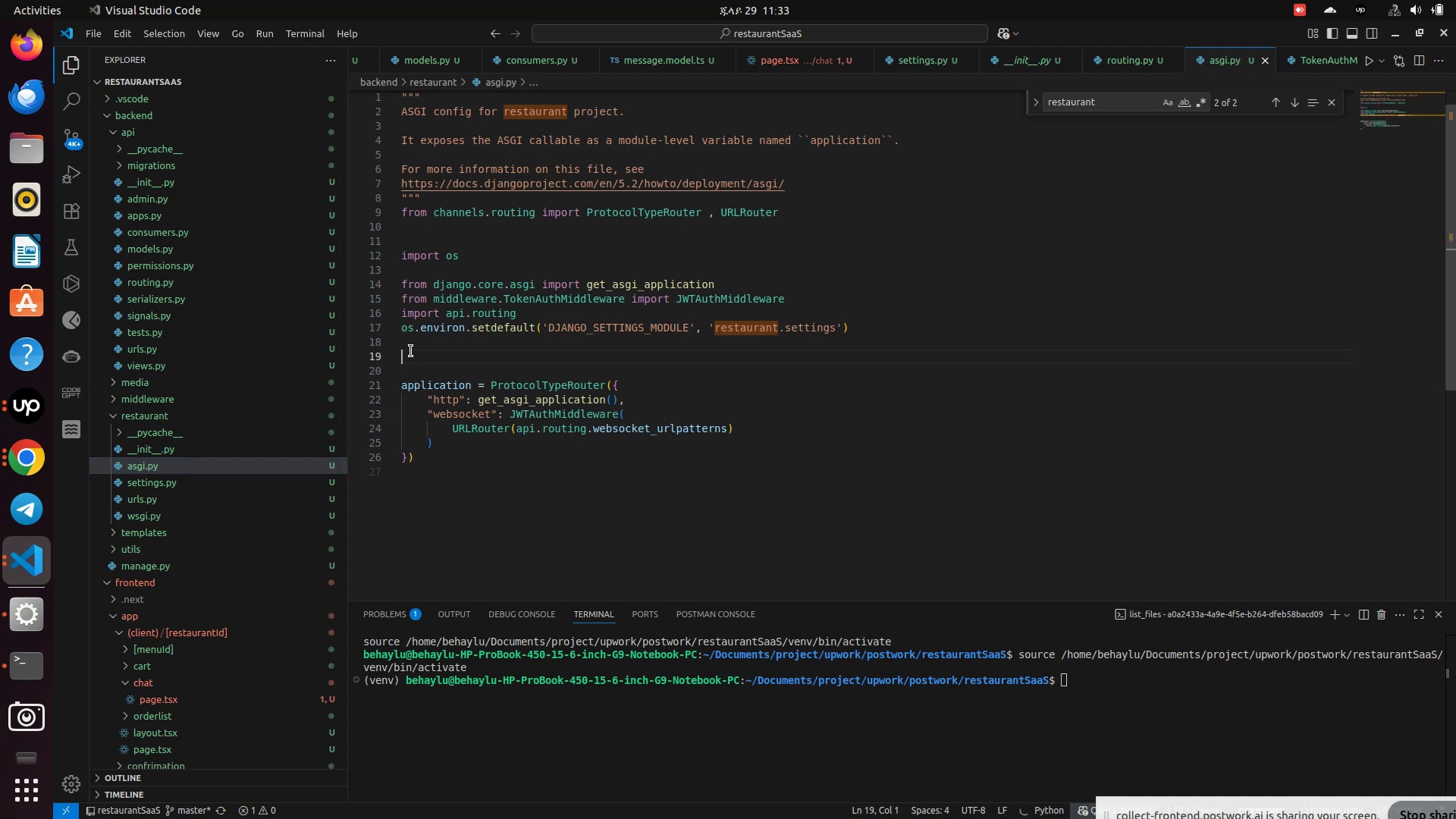 
key(Control+V)
 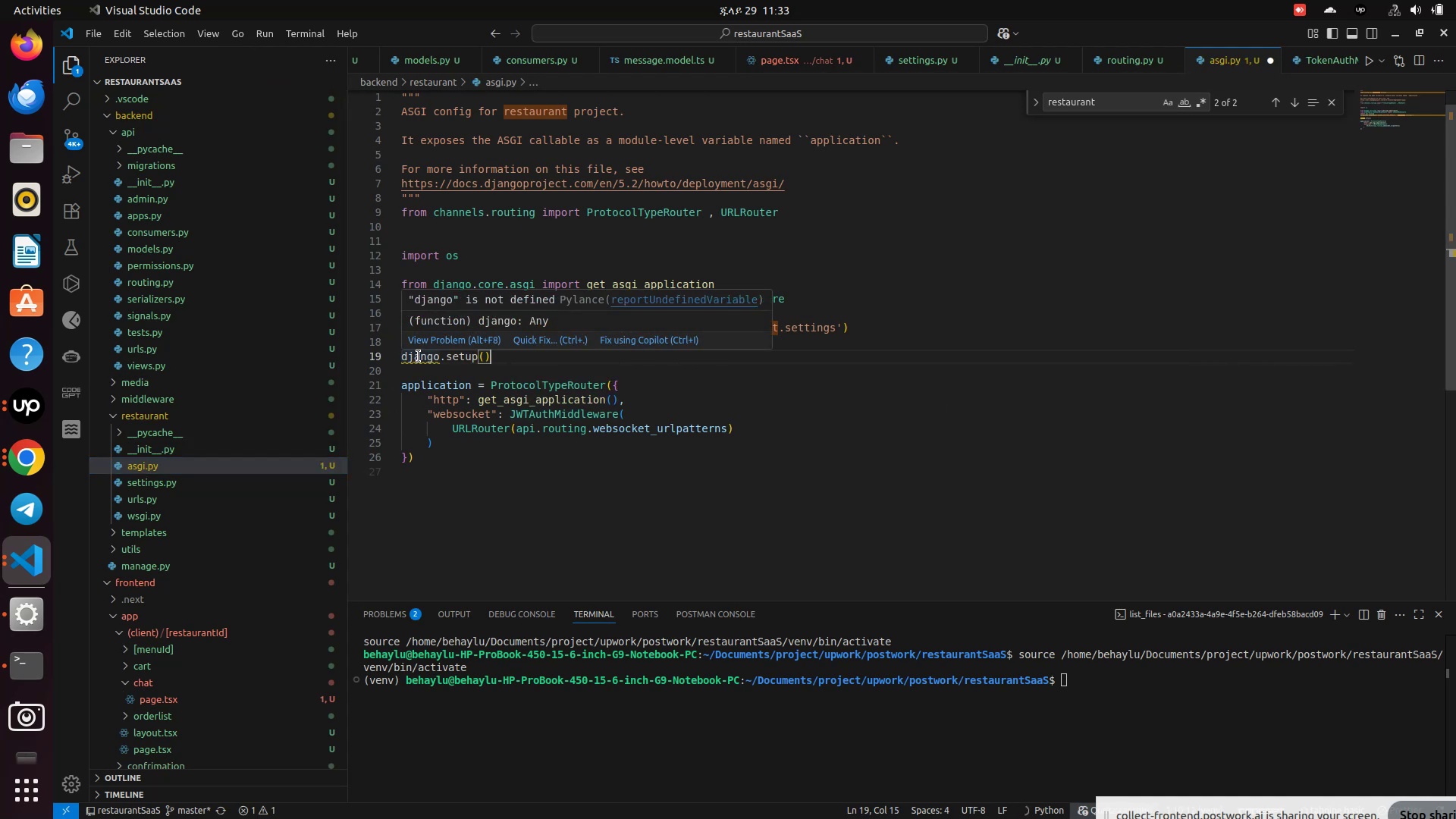 
wait(5.88)
 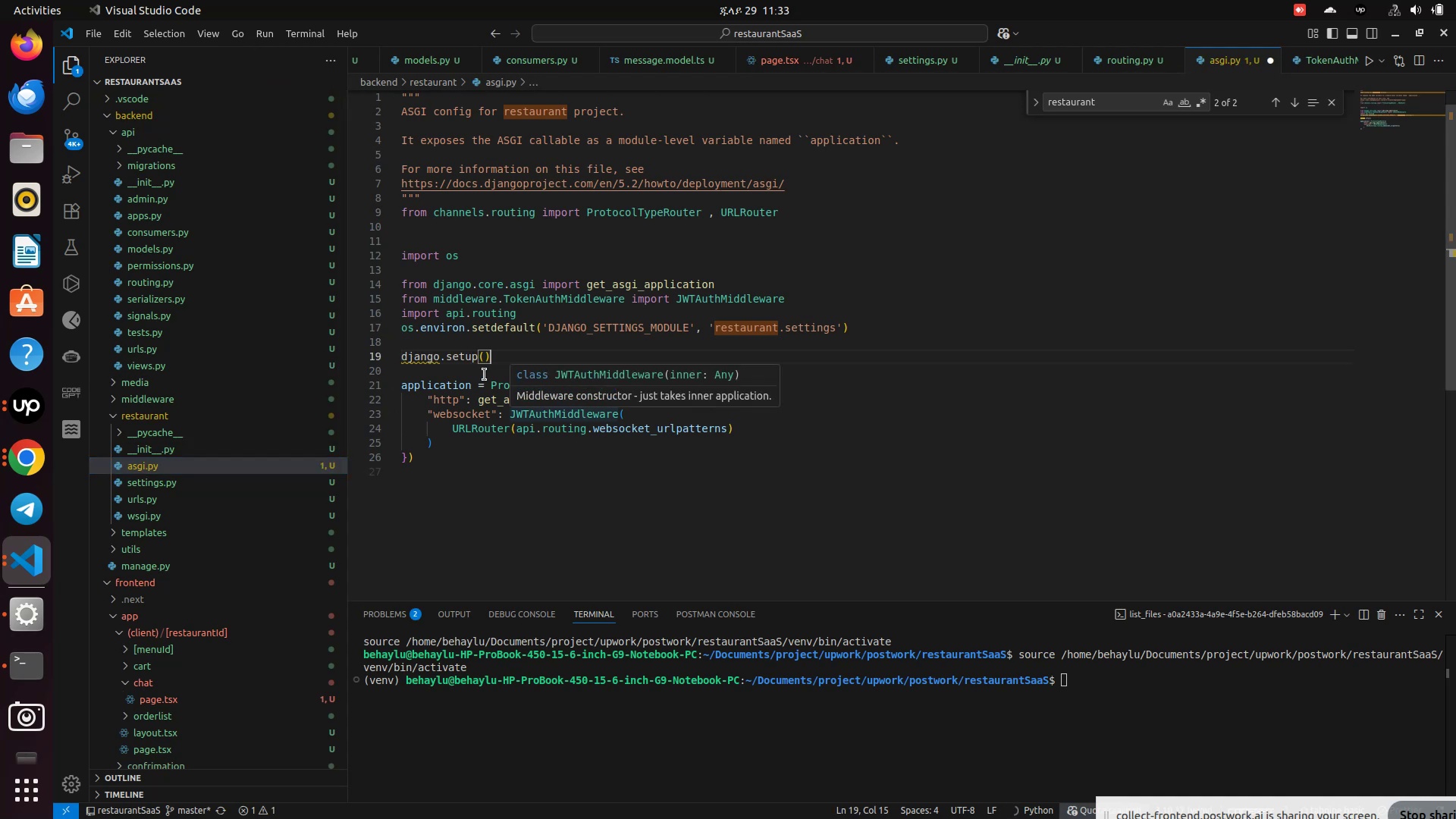 
left_click([534, 337])
 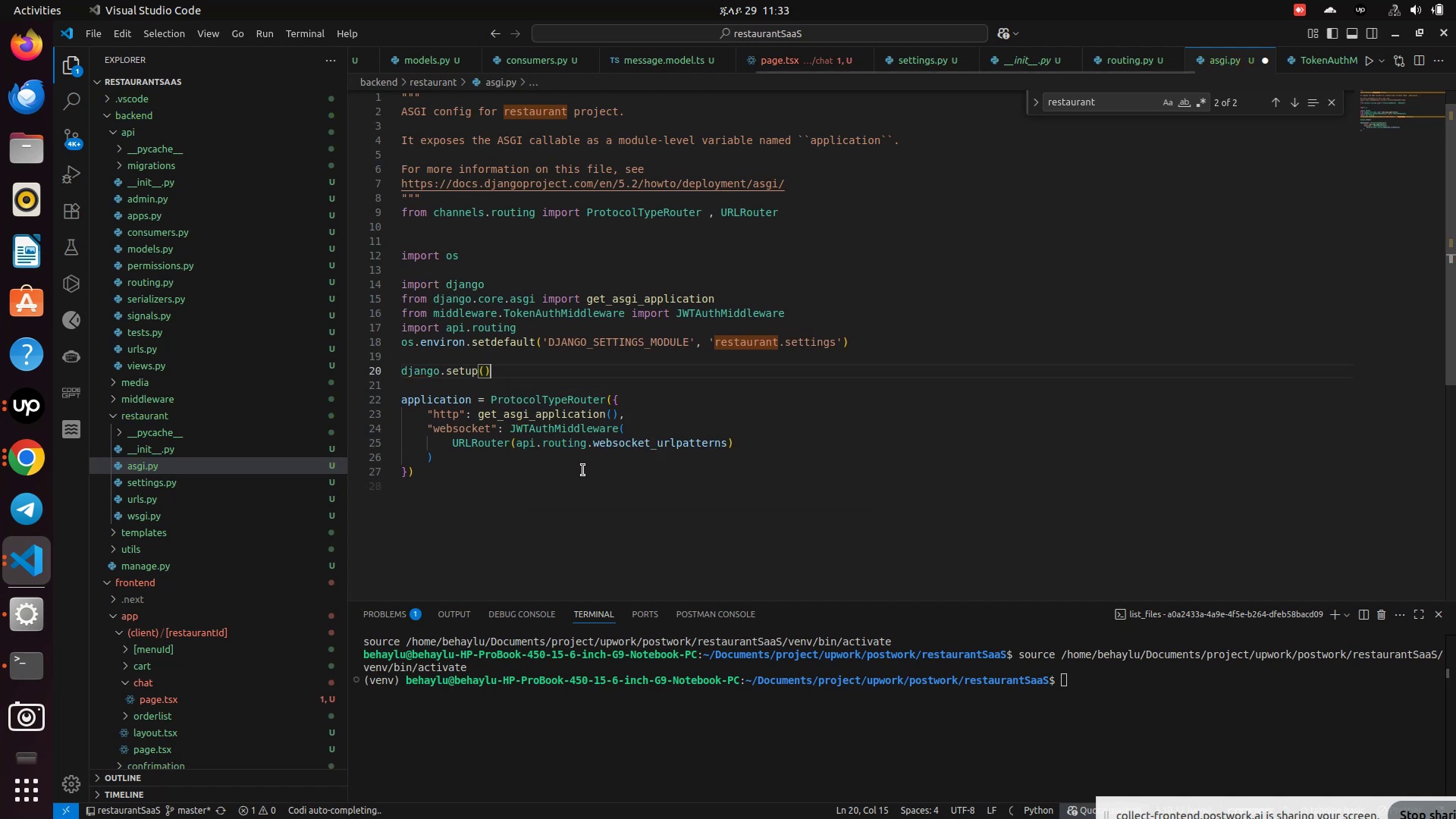 
left_click([620, 389])
 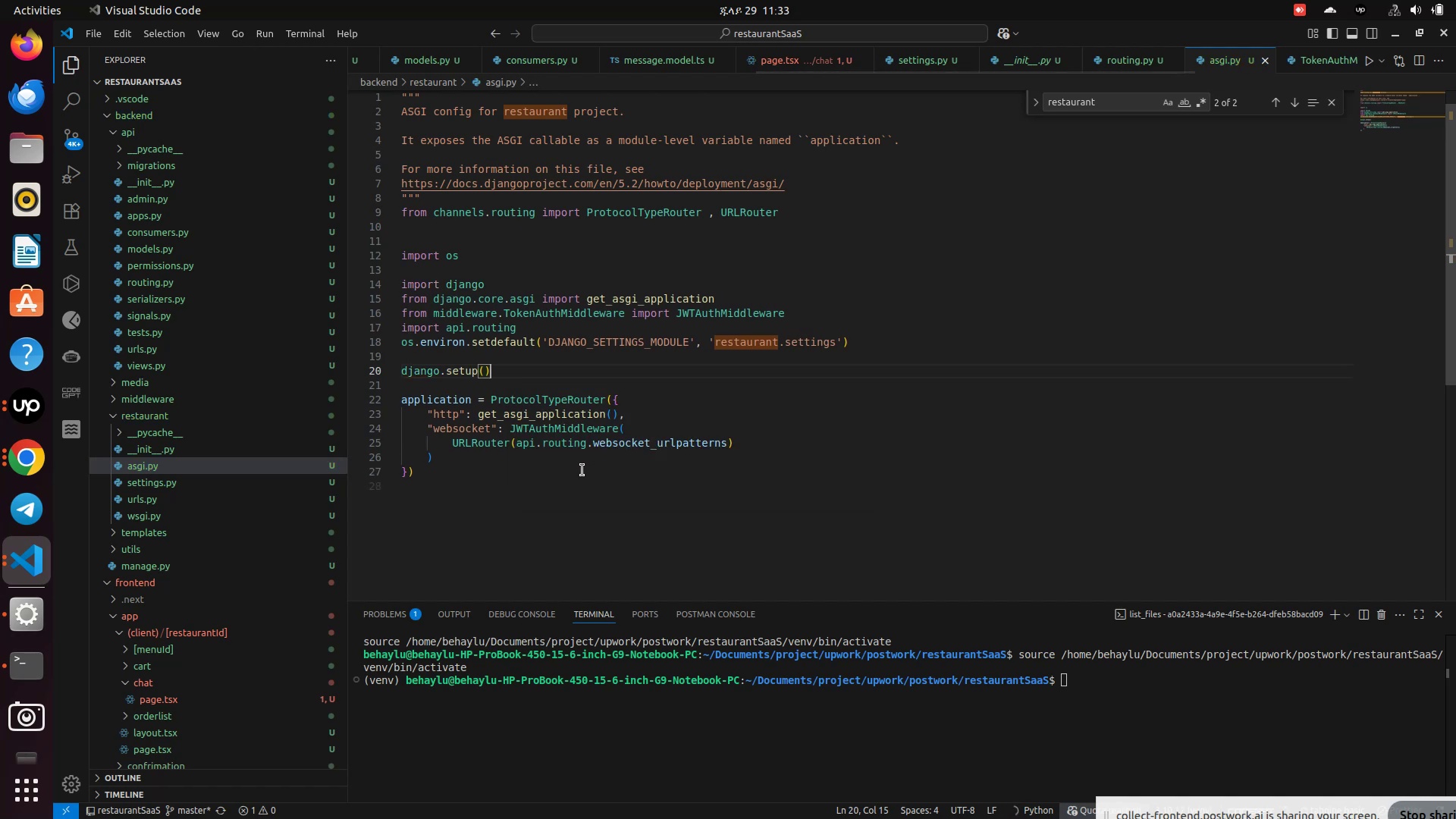 
key(Control+S)
 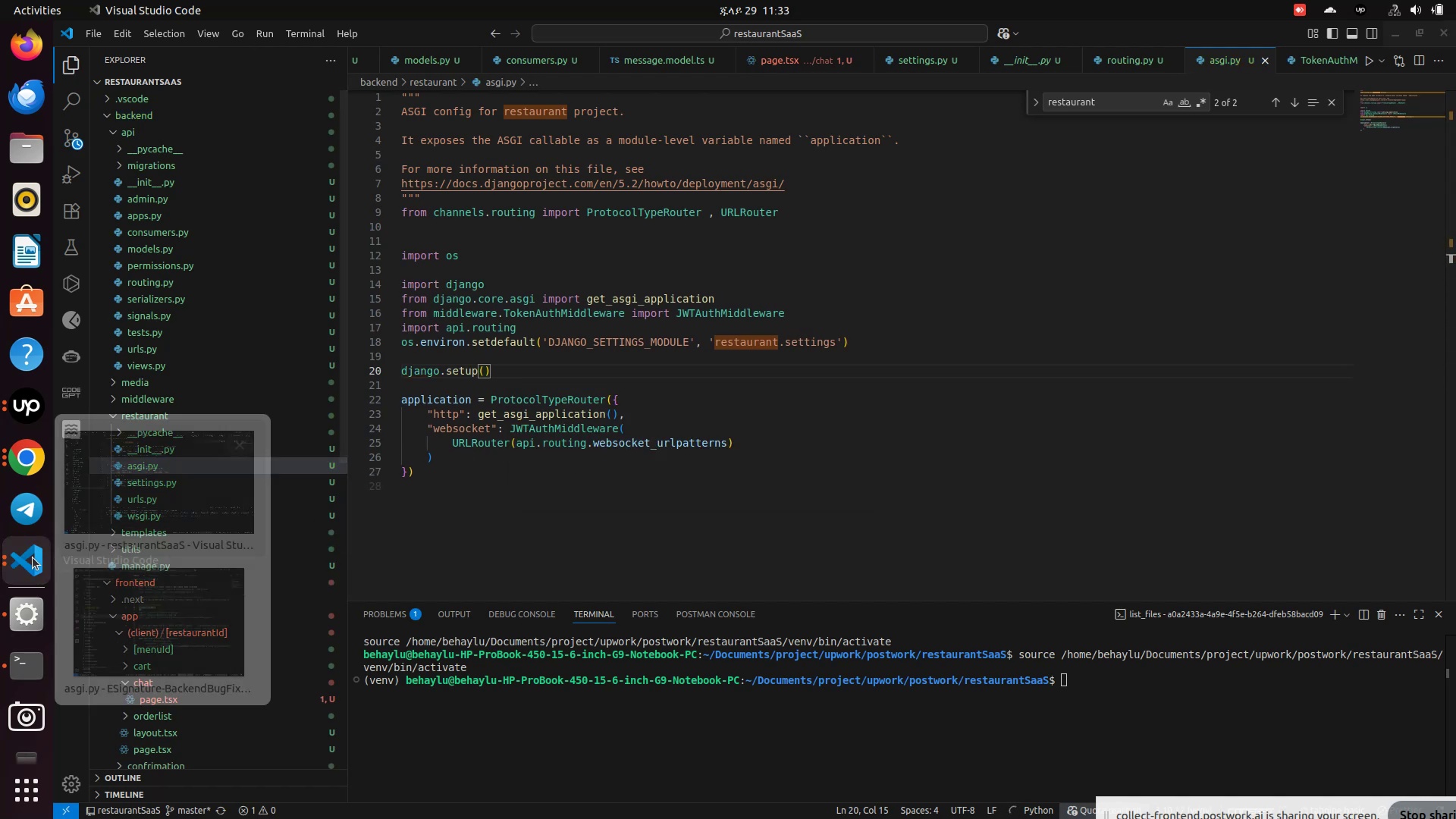 
left_click([33, 557])
 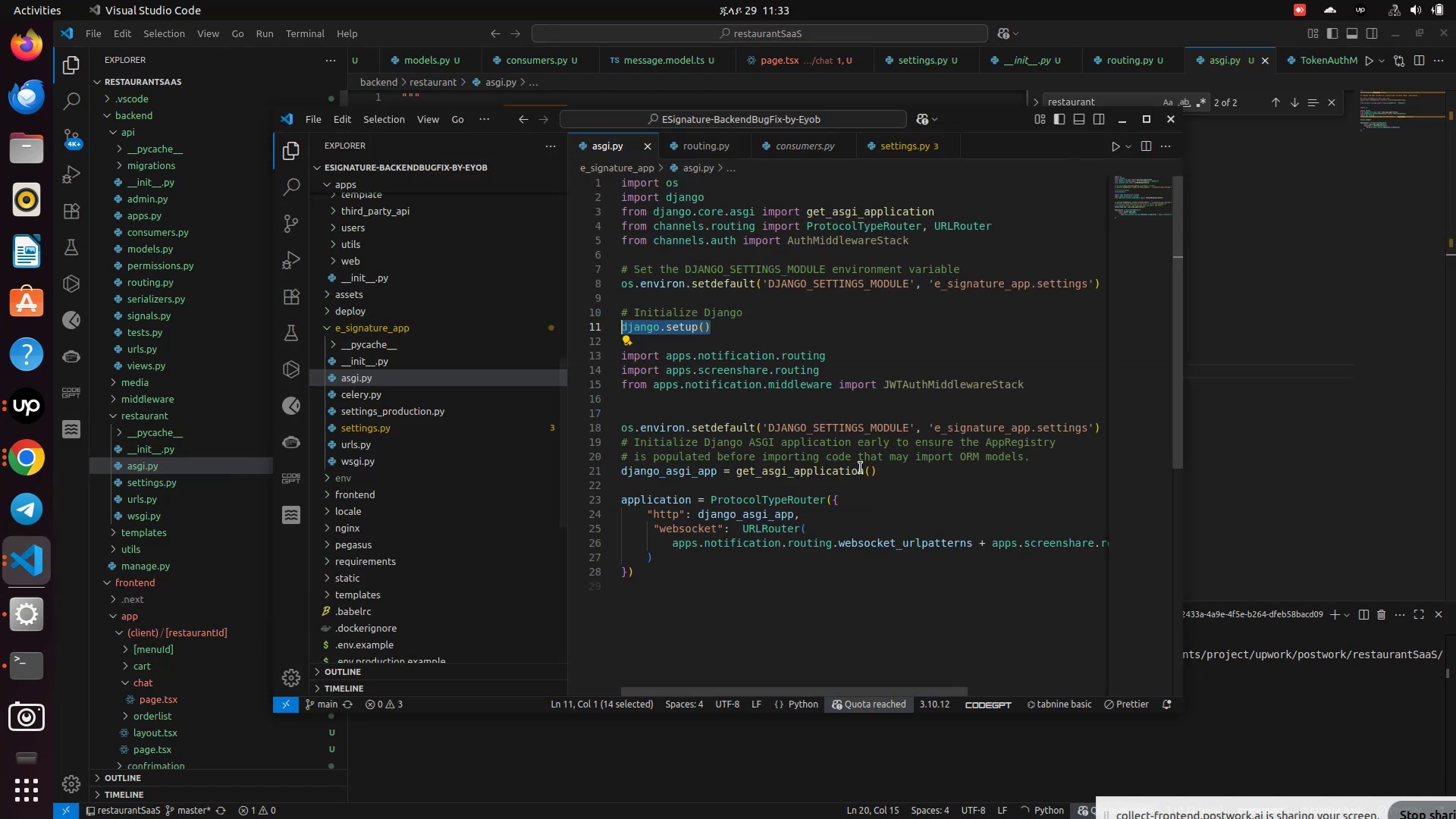 
left_click([138, 636])
 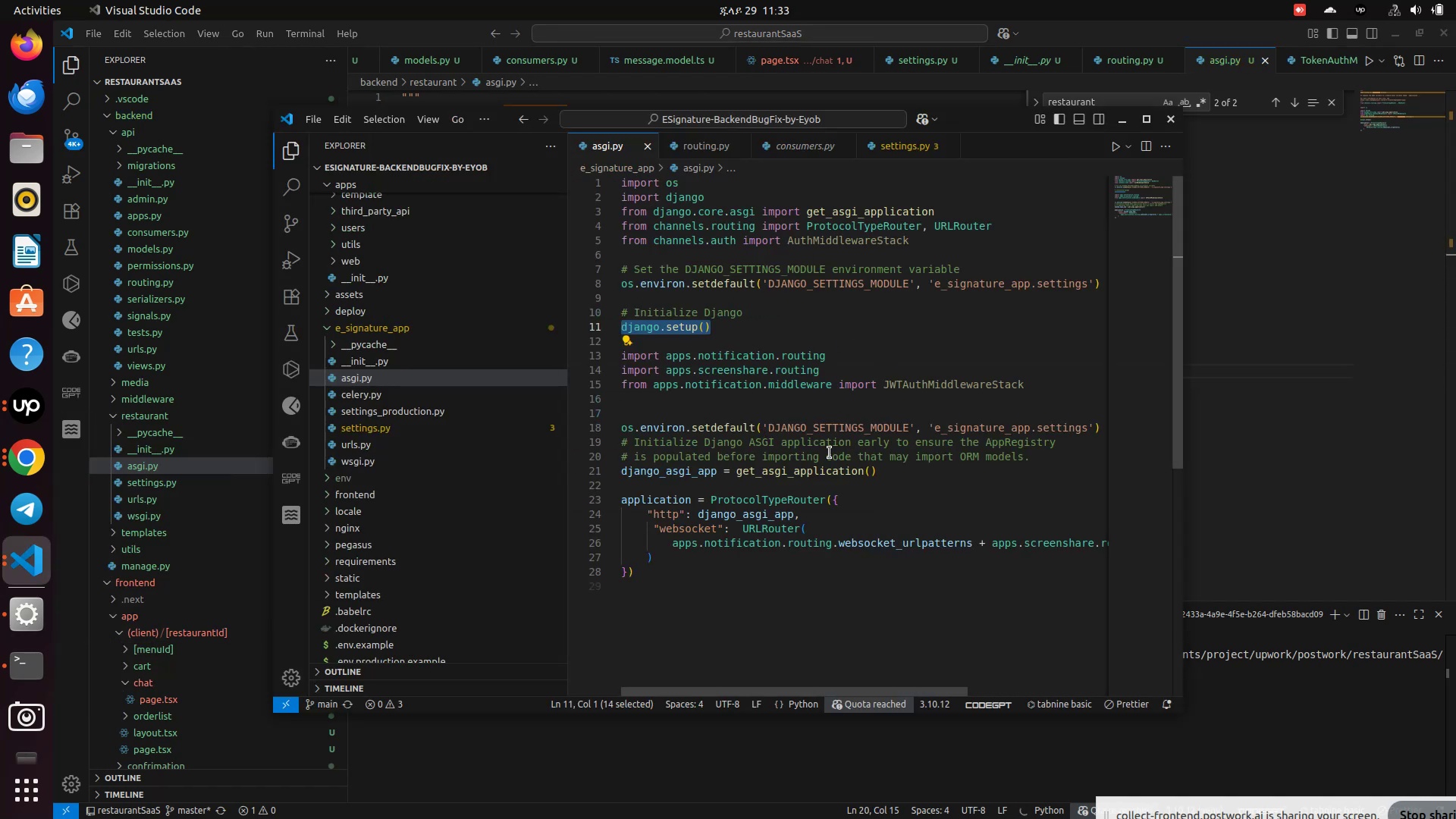 
wait(5.46)
 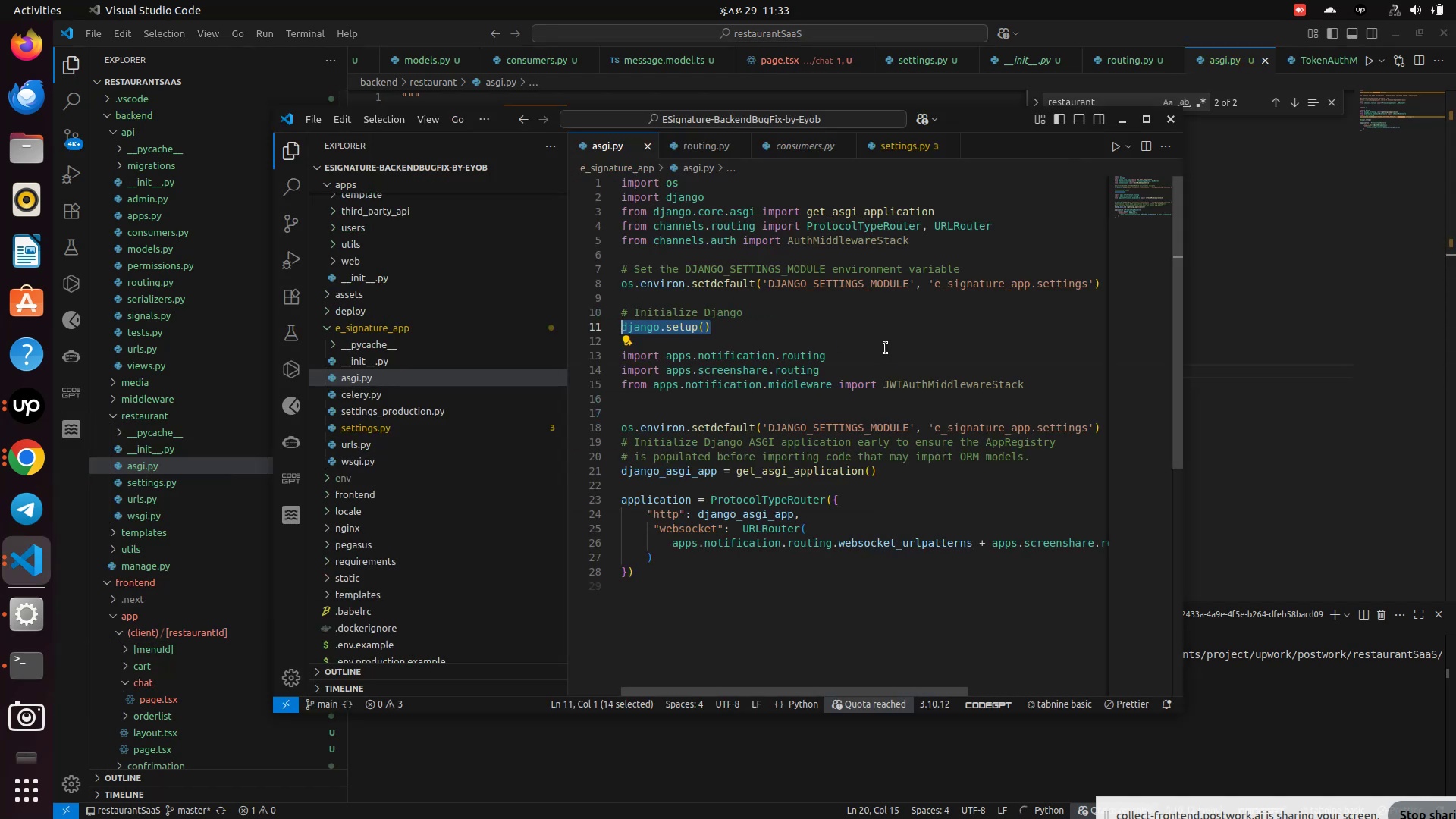 
left_click_drag(start_coordinate=[901, 477], to_coordinate=[613, 475])
 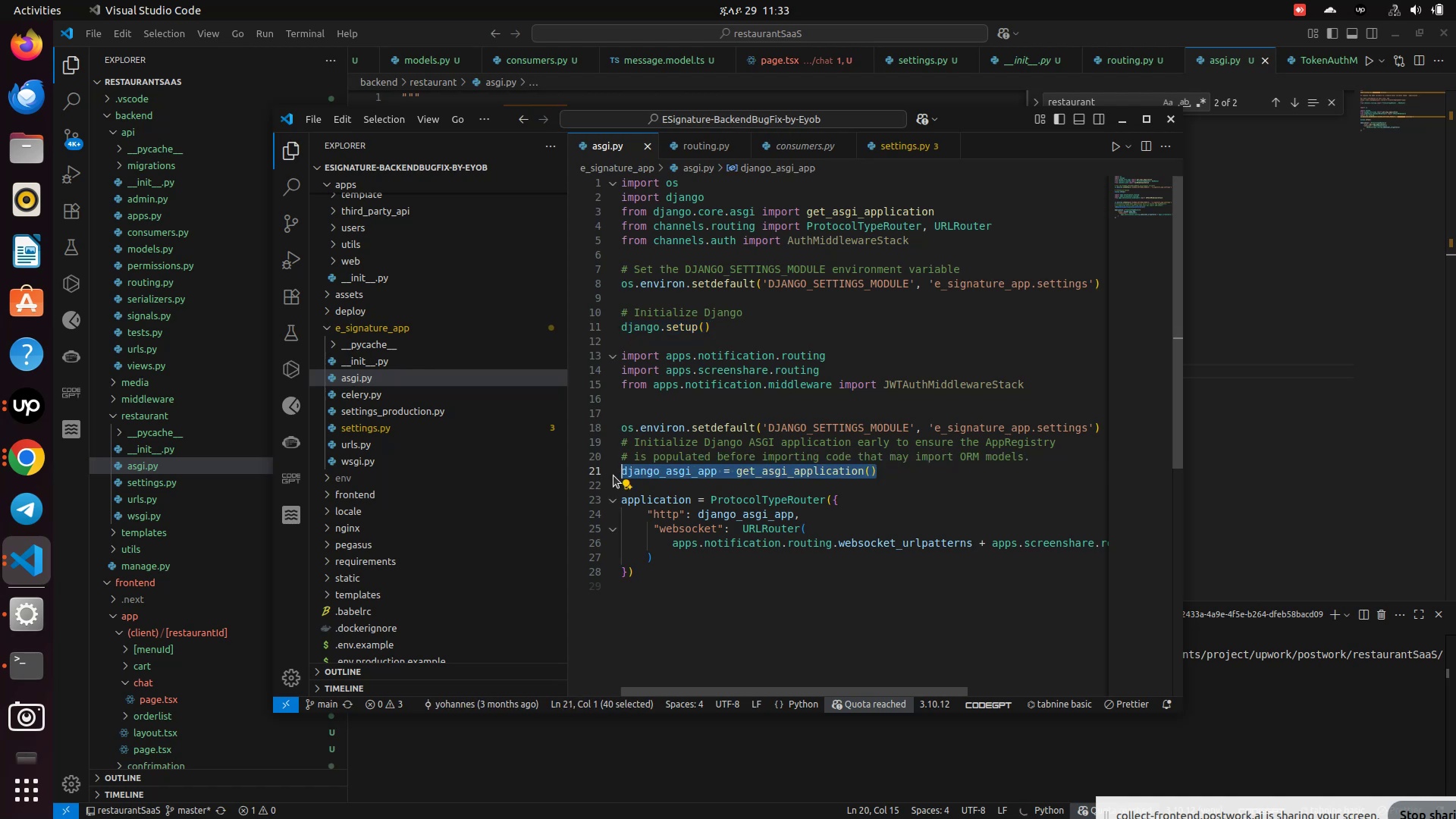 
key(Control+C)
 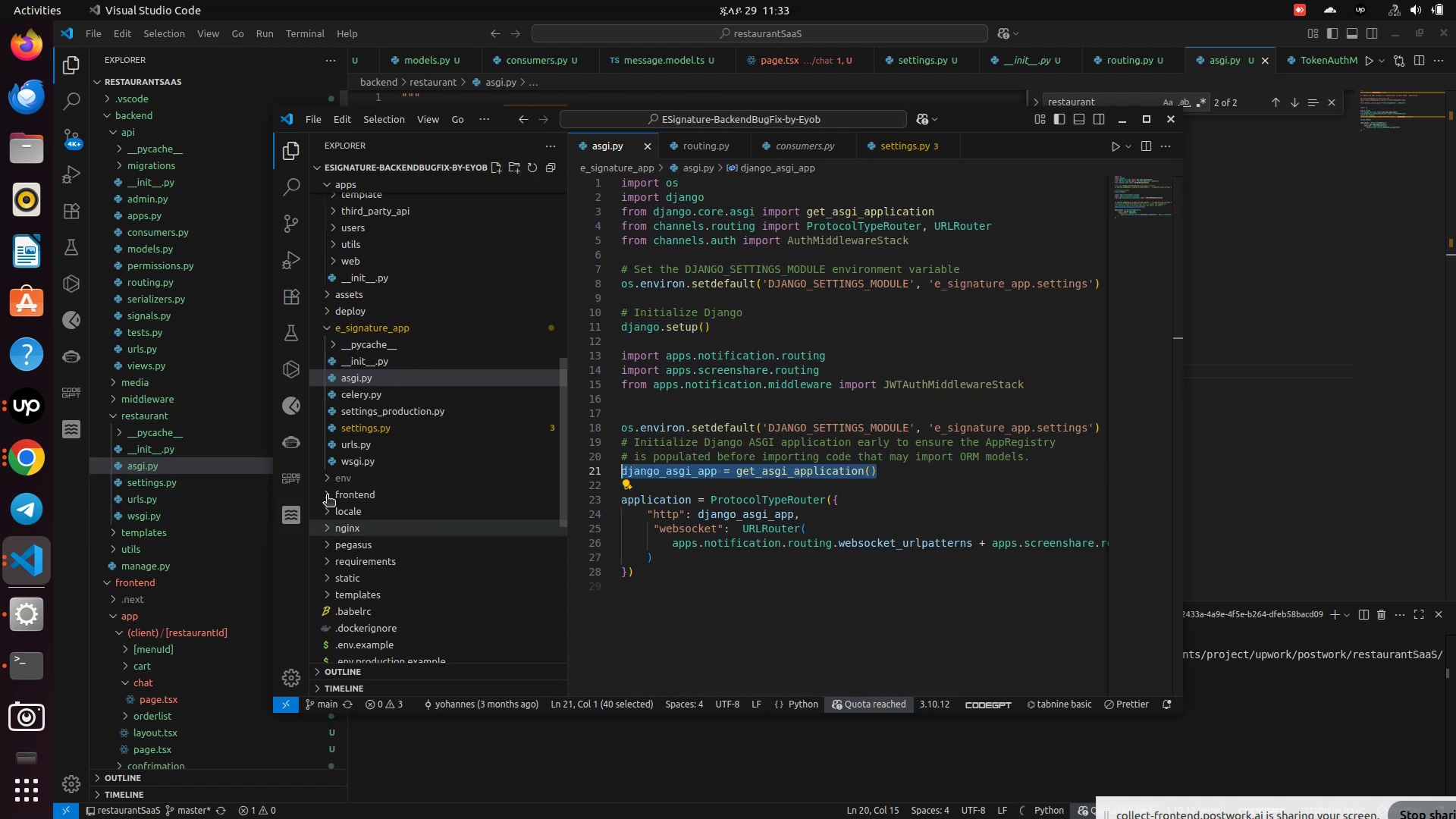 
wait(9.21)
 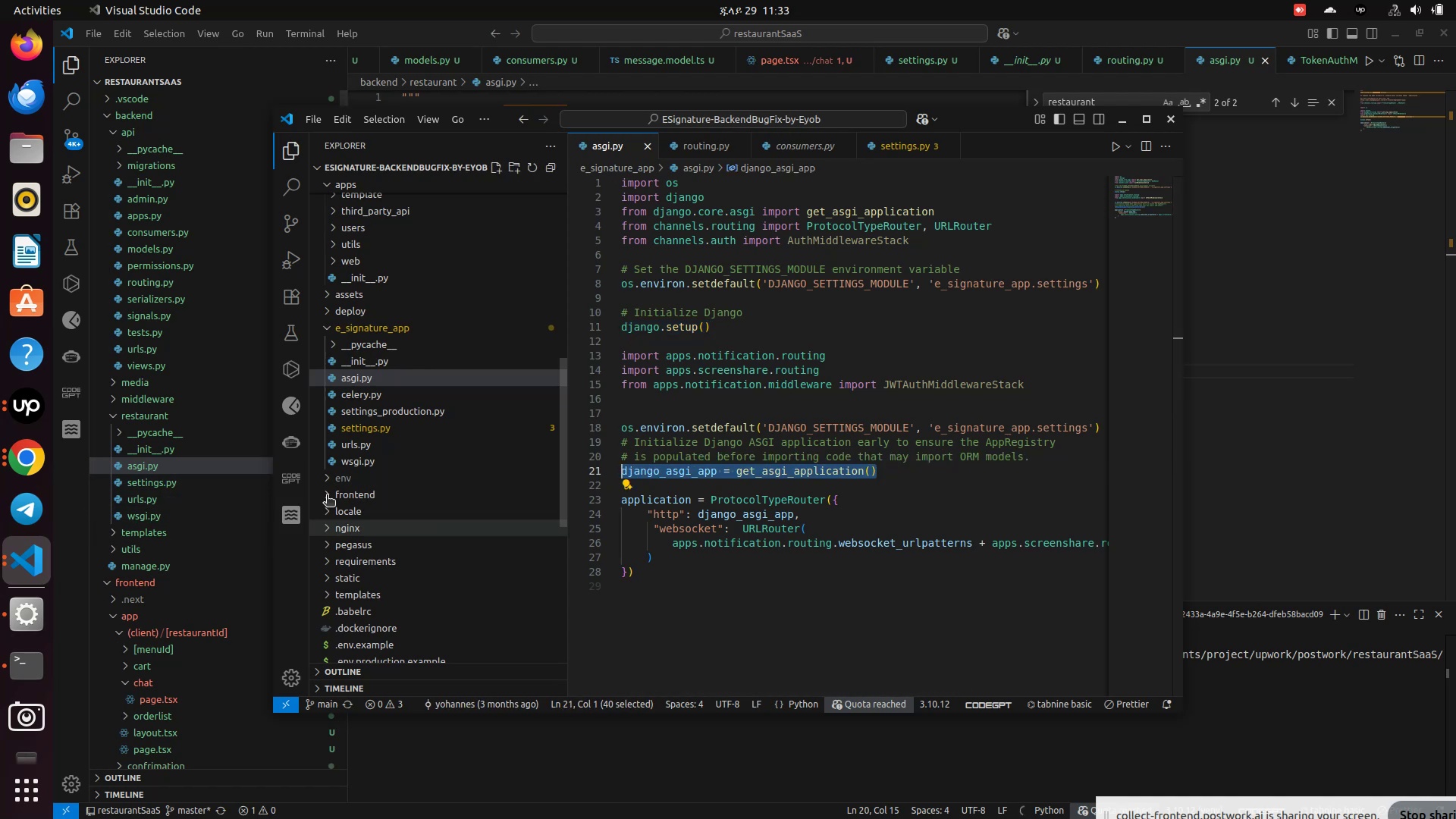 
left_click([142, 466])
 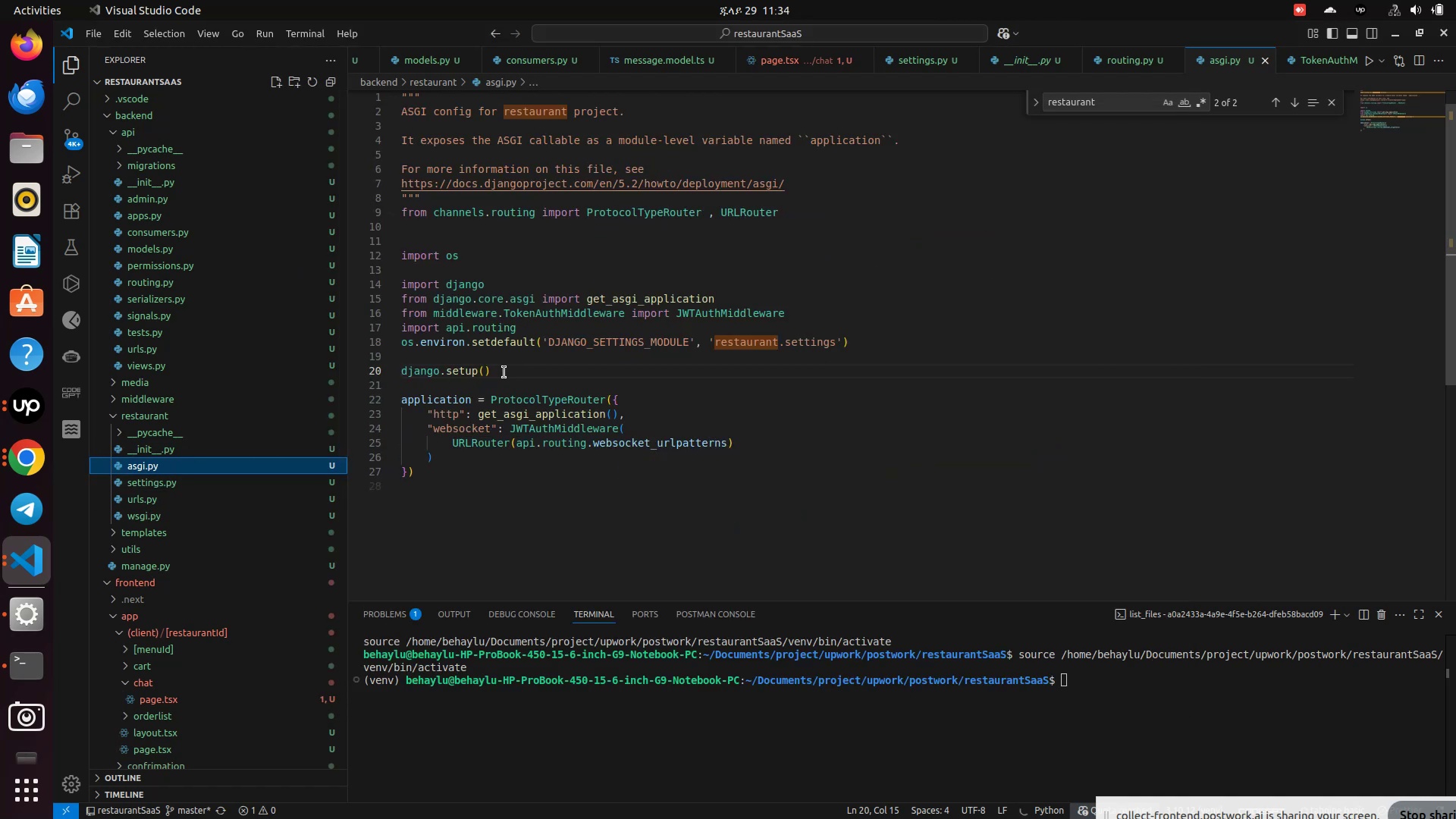 
left_click([504, 372])
 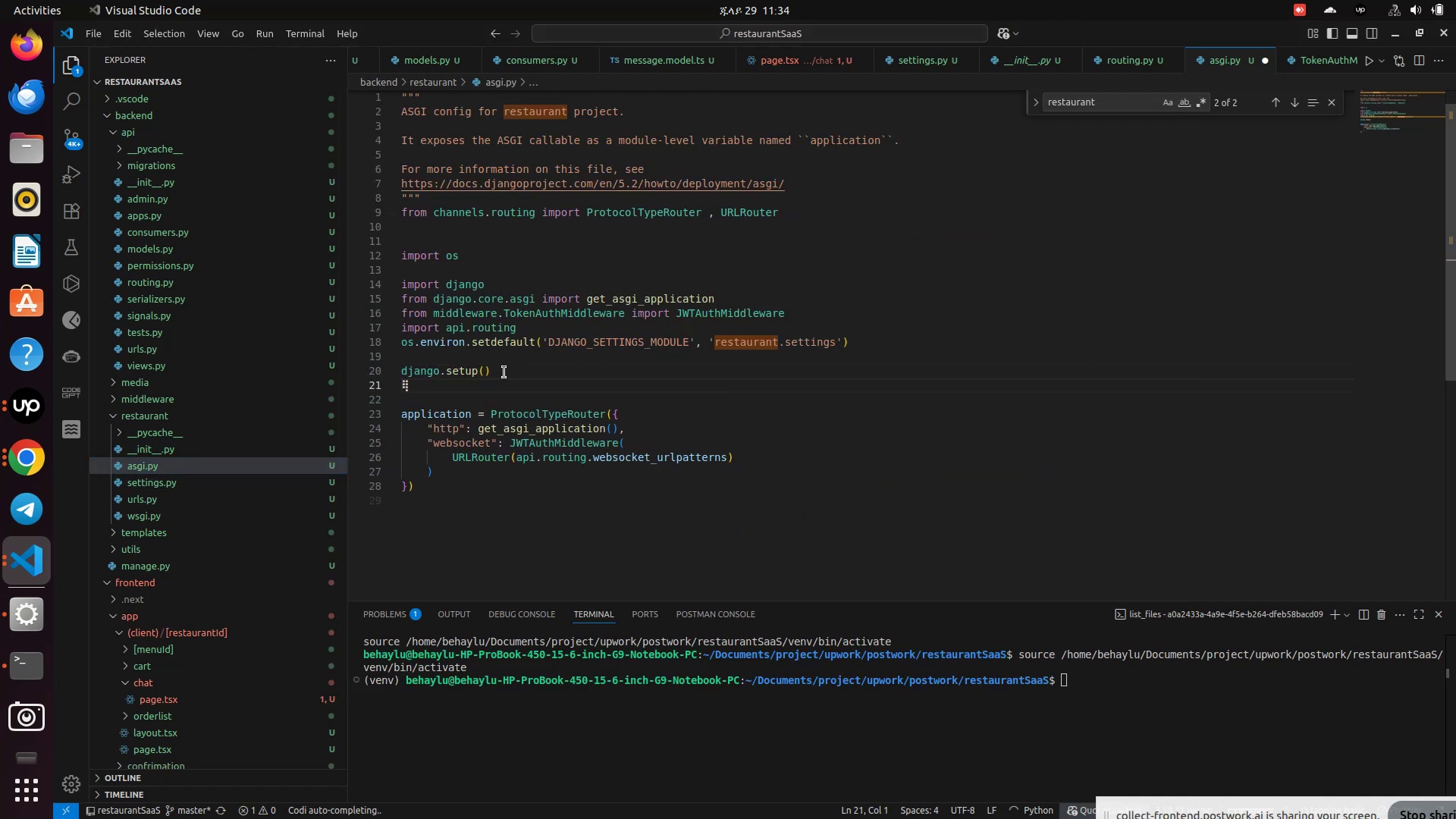 
key(Enter)
 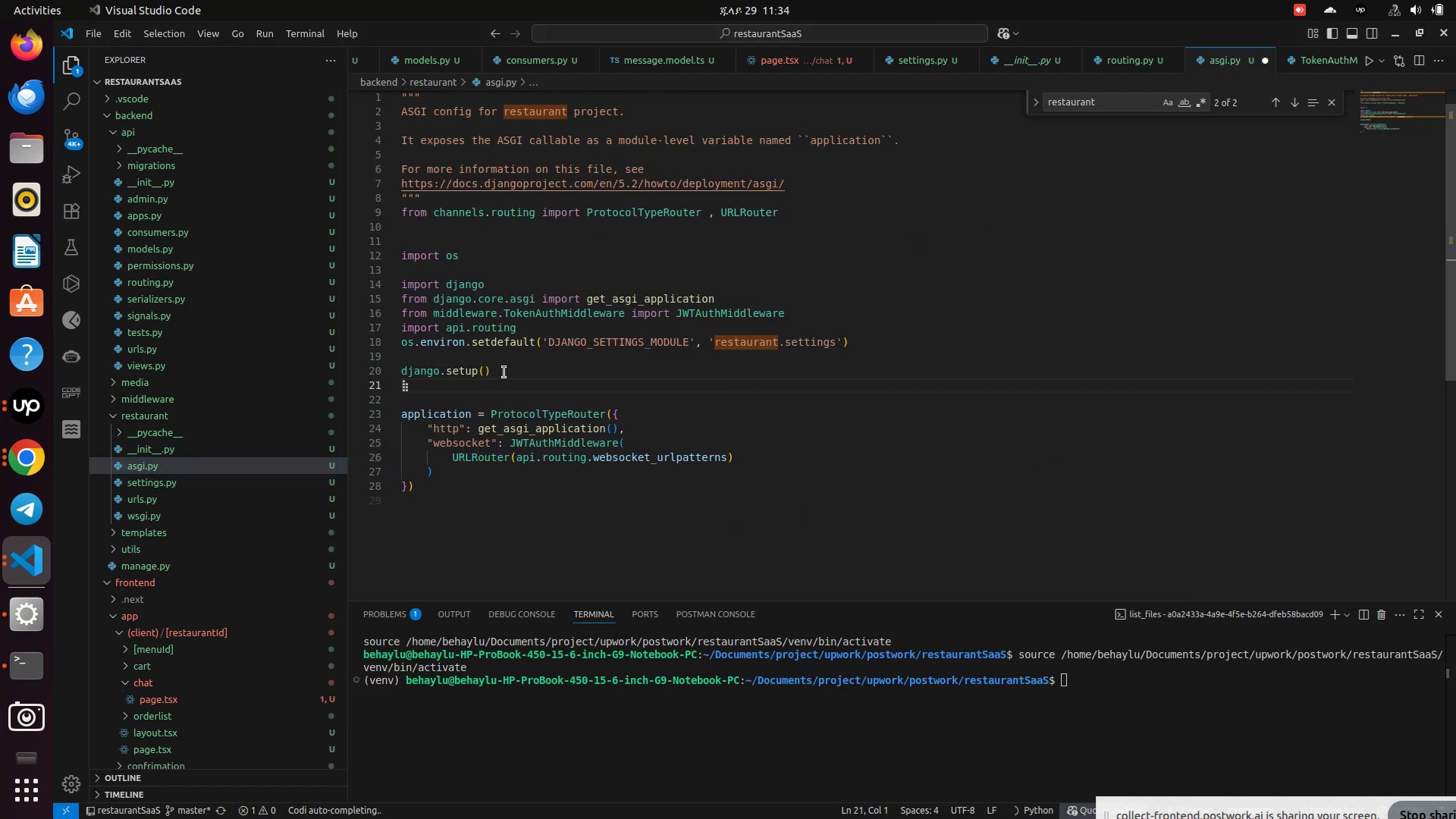 
key(Control+V)
 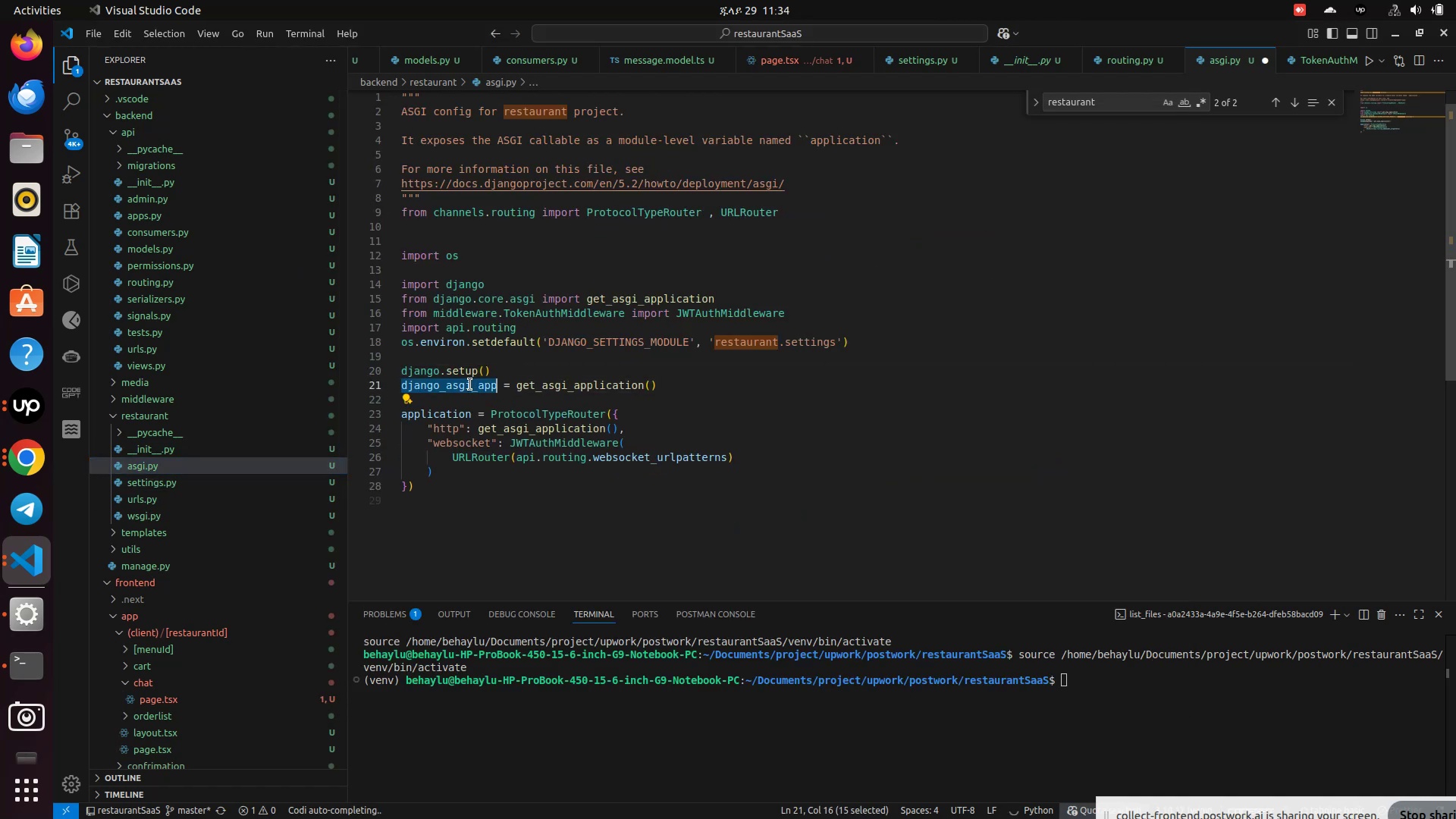 
double_click([470, 384])
 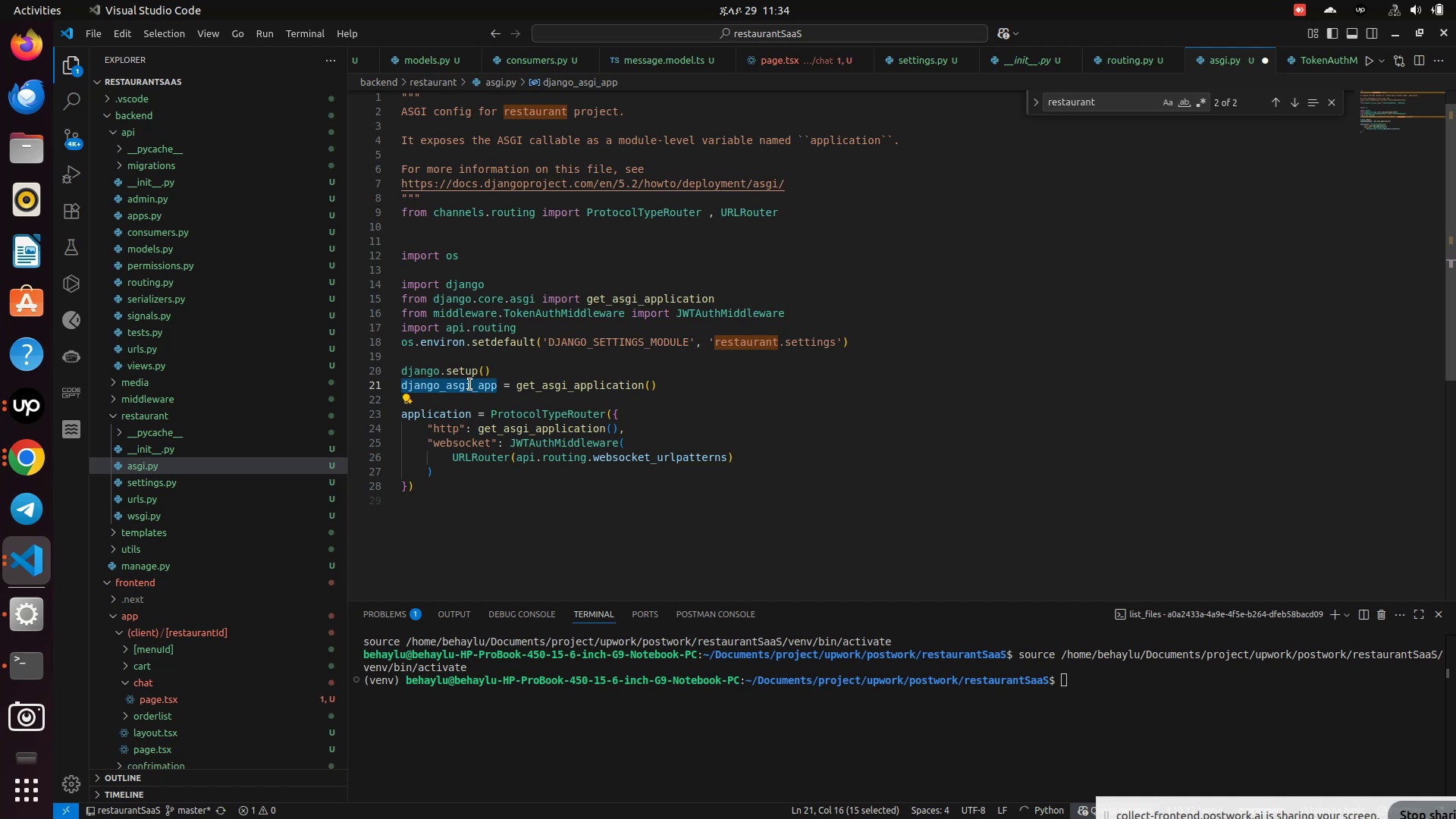 
key(Control+C)
 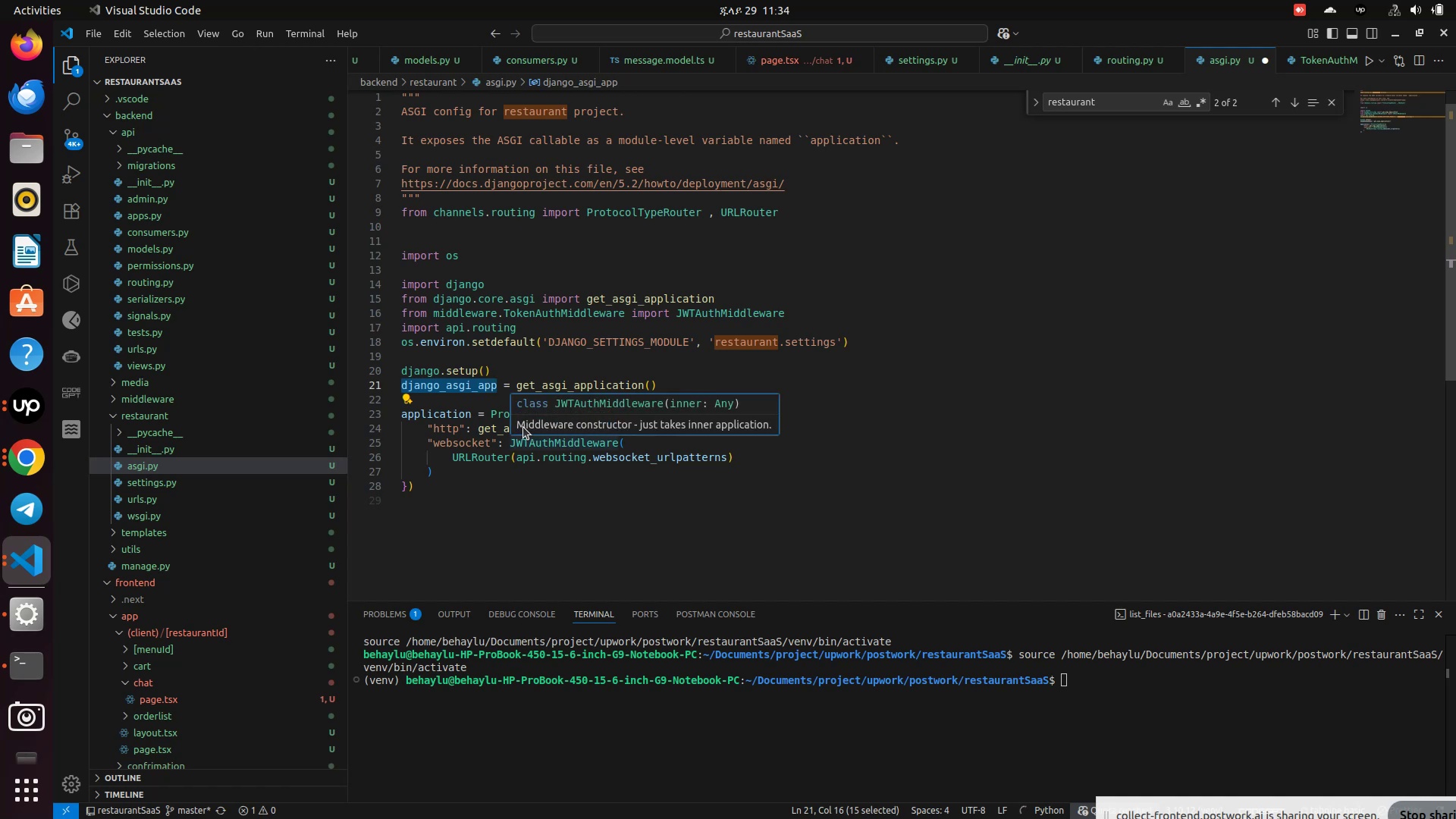 
left_click([573, 429])
 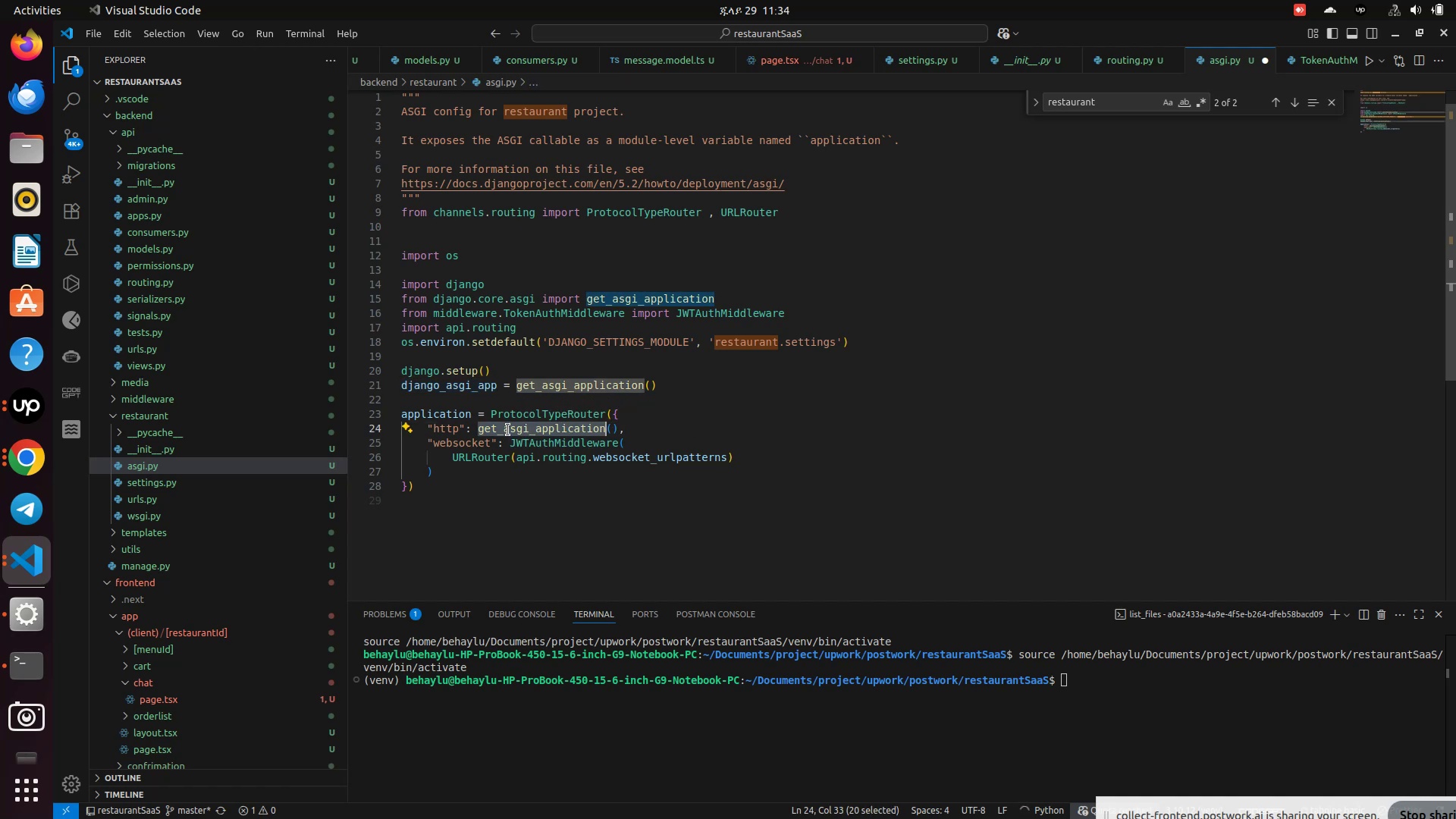 
double_click([508, 430])
 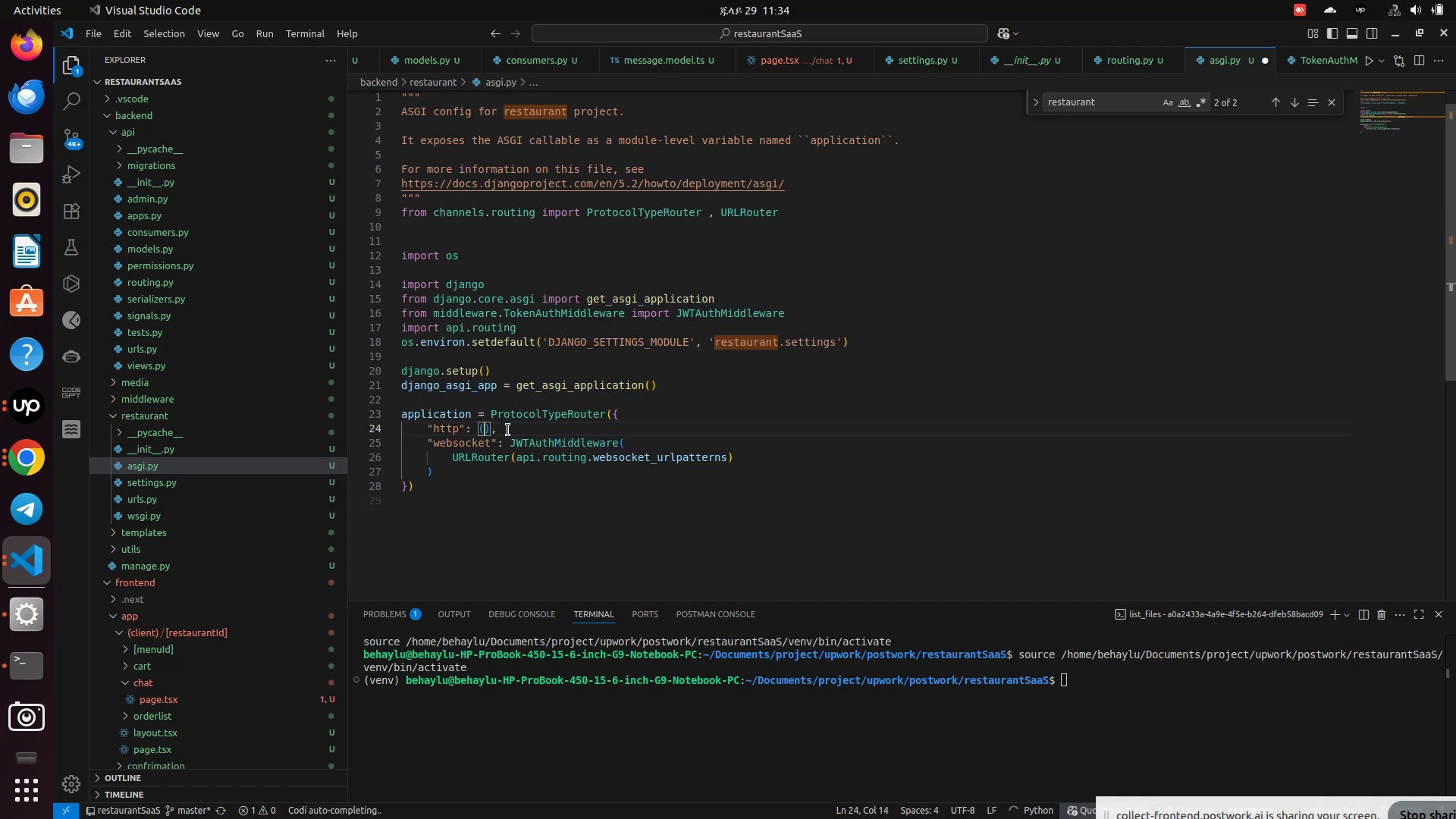 
key(Backspace)
 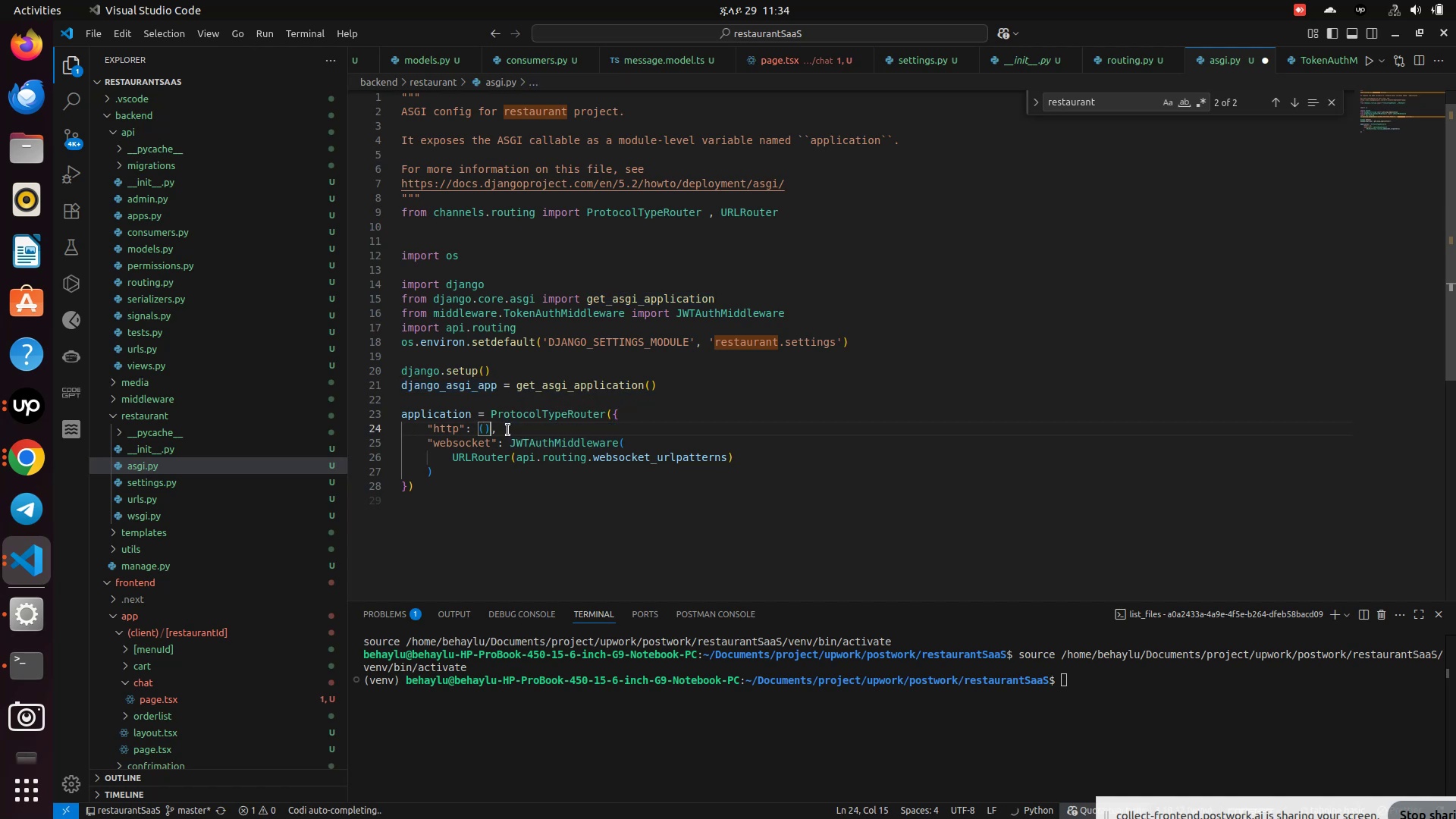 
key(ArrowRight)
 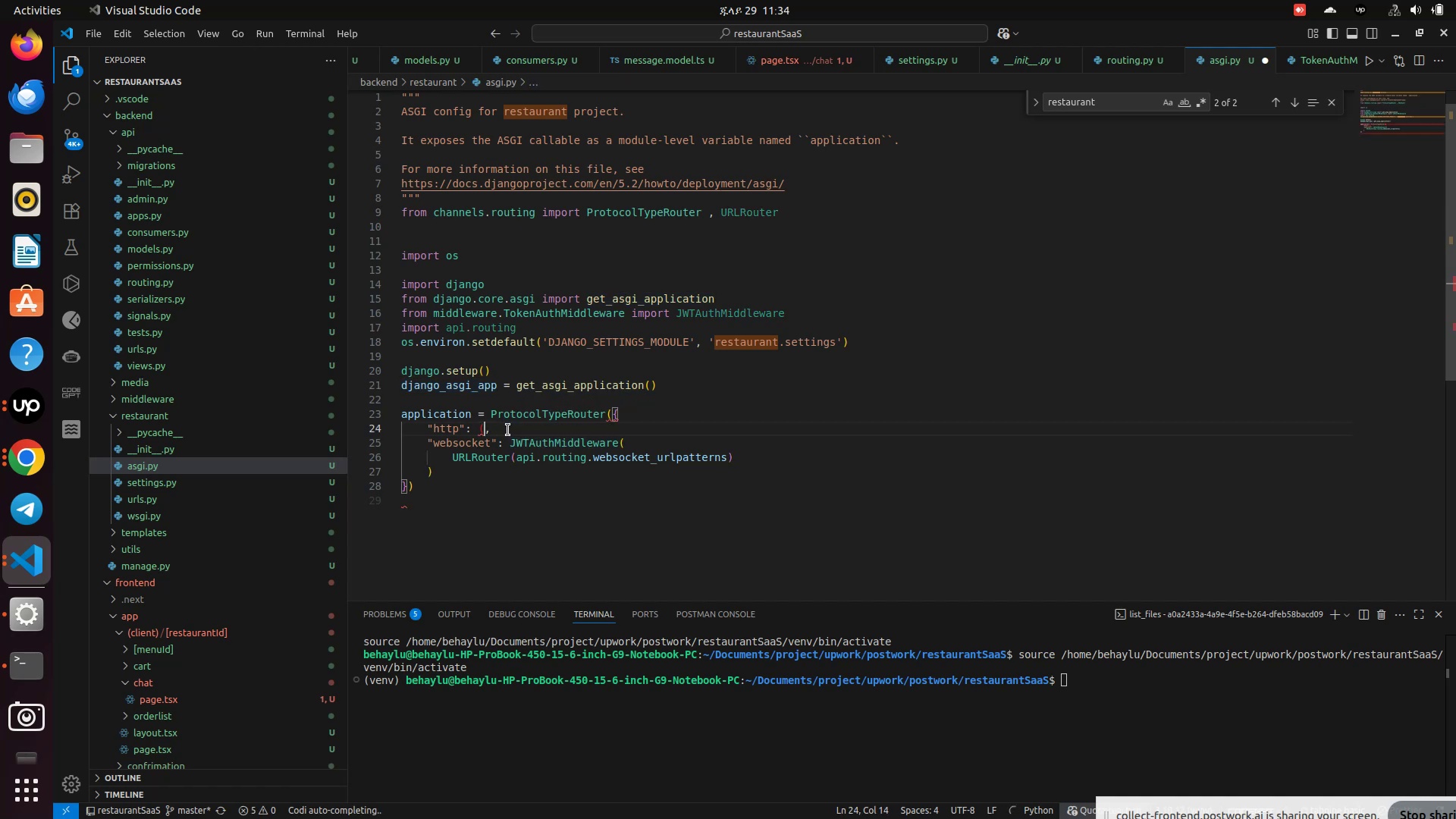 
key(ArrowRight)
 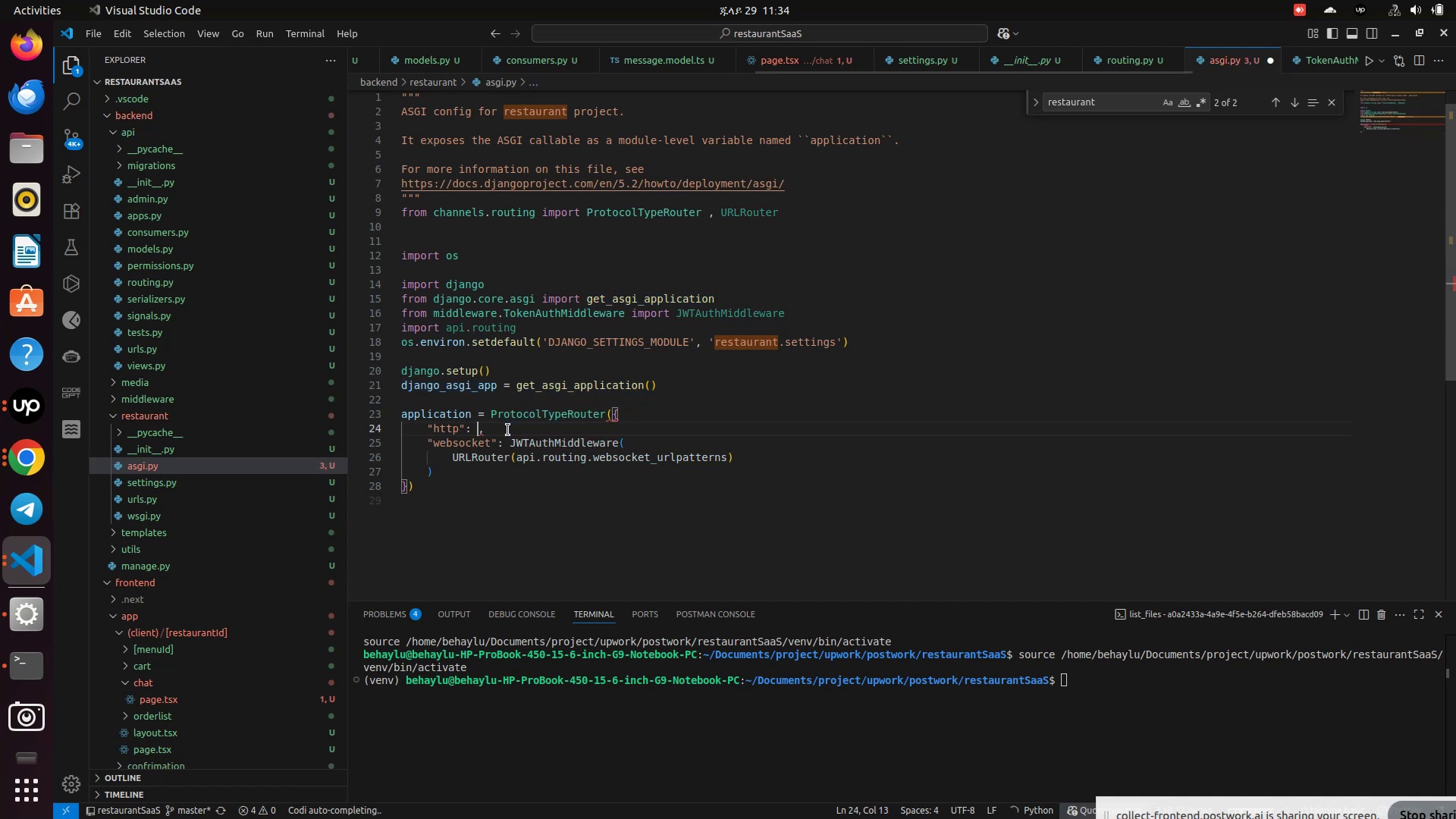 
key(Backspace)
 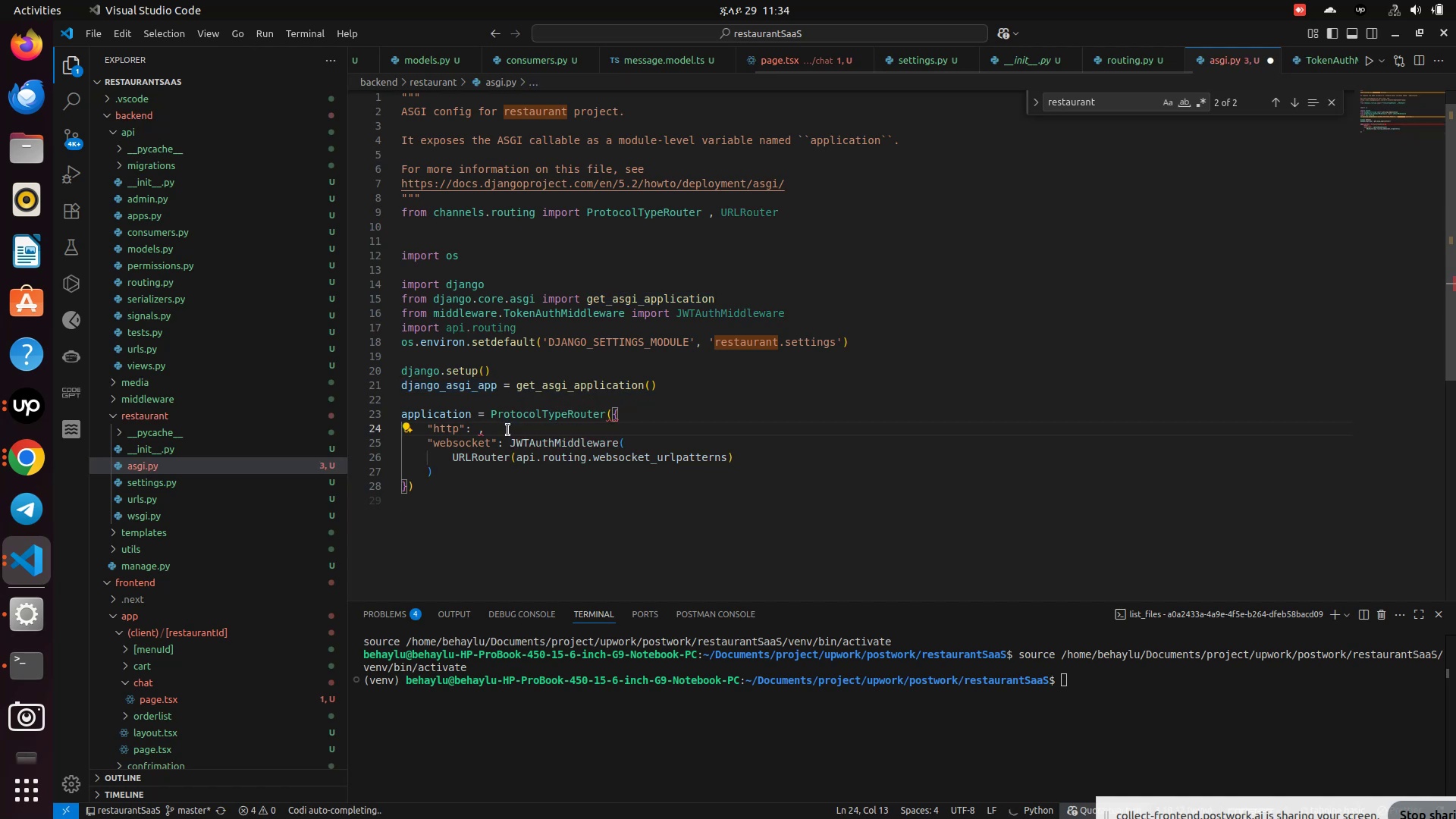 
key(Backspace)
 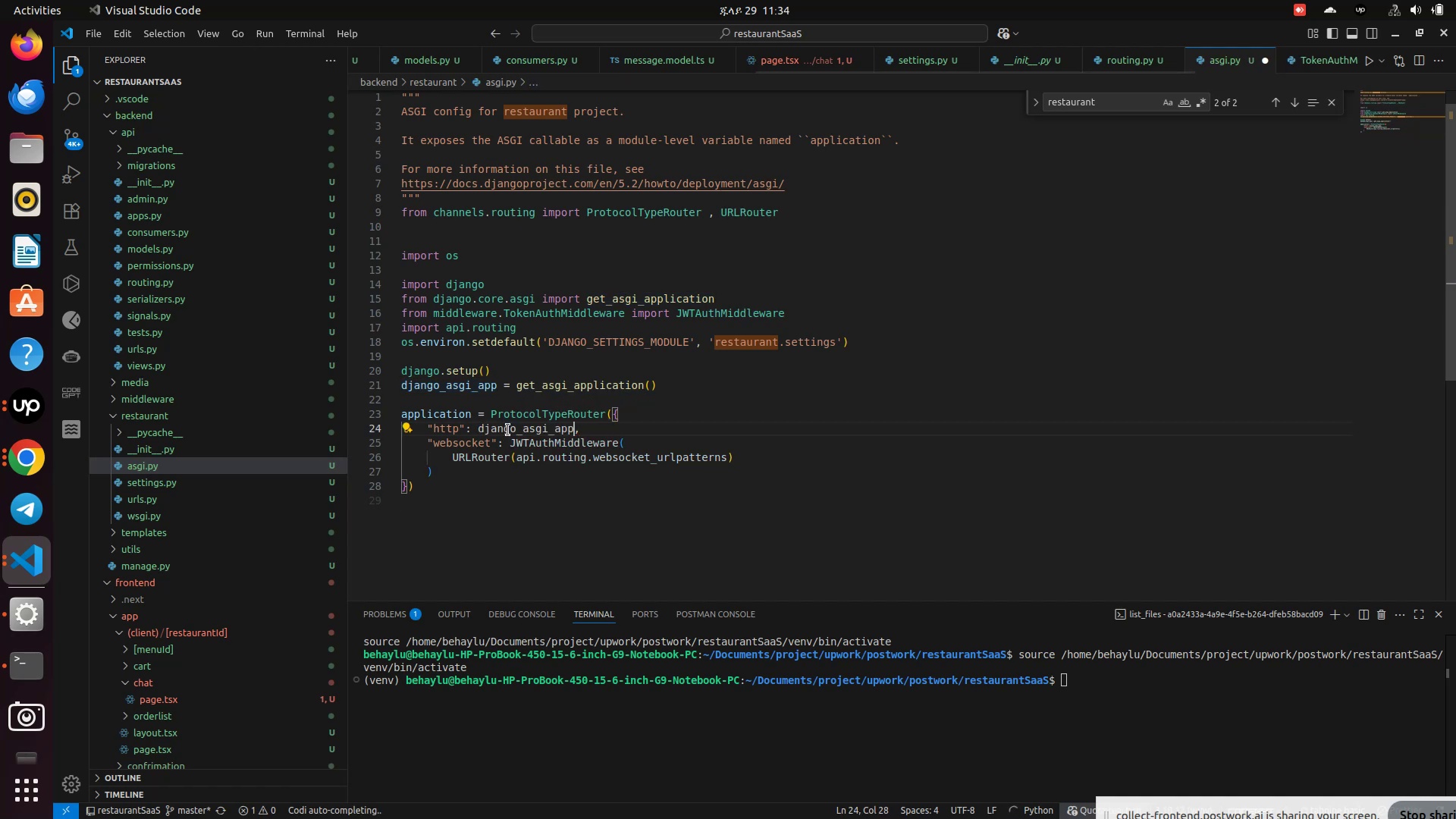 
key(Control+V)
 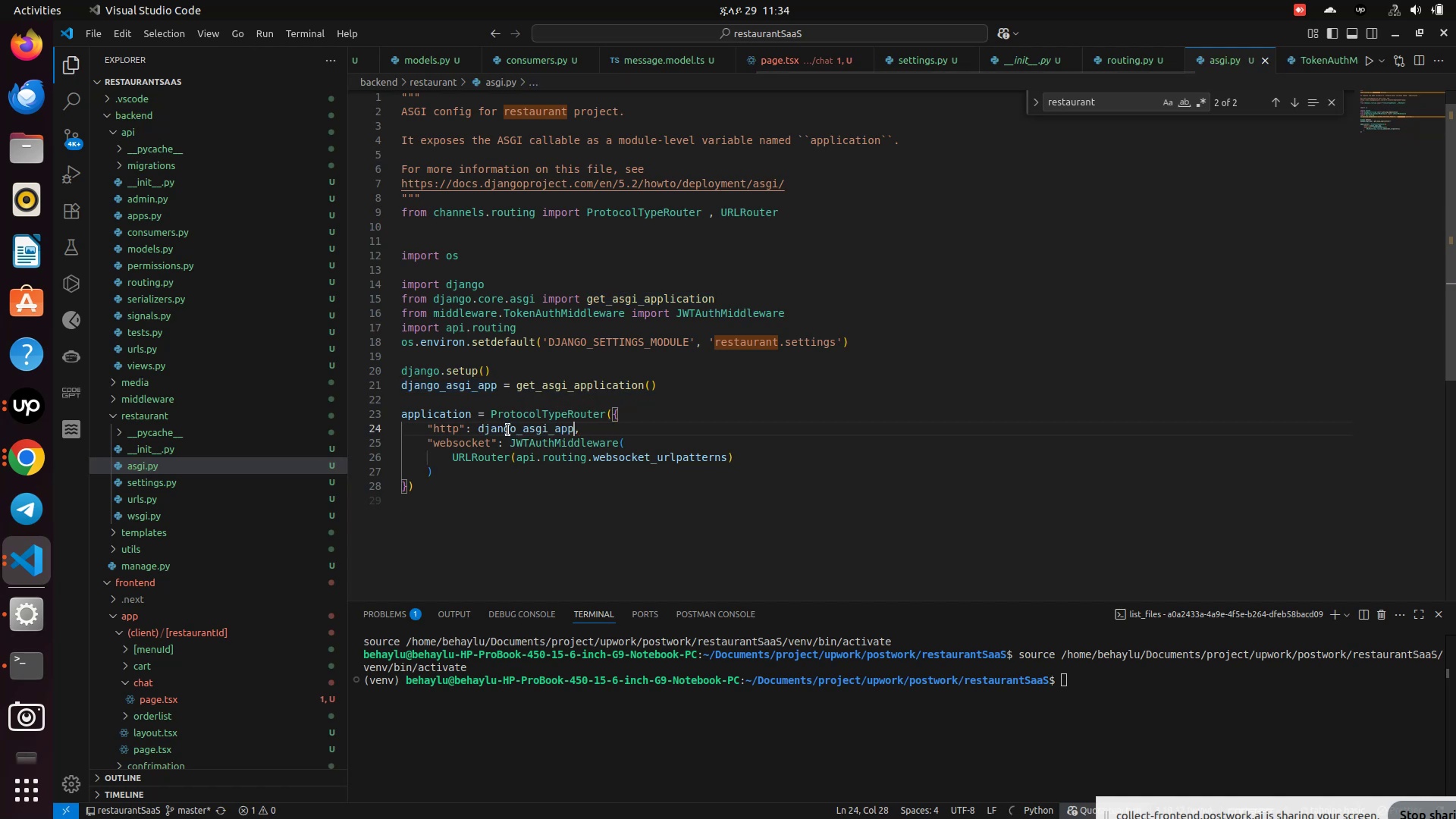 
key(Control+S)
 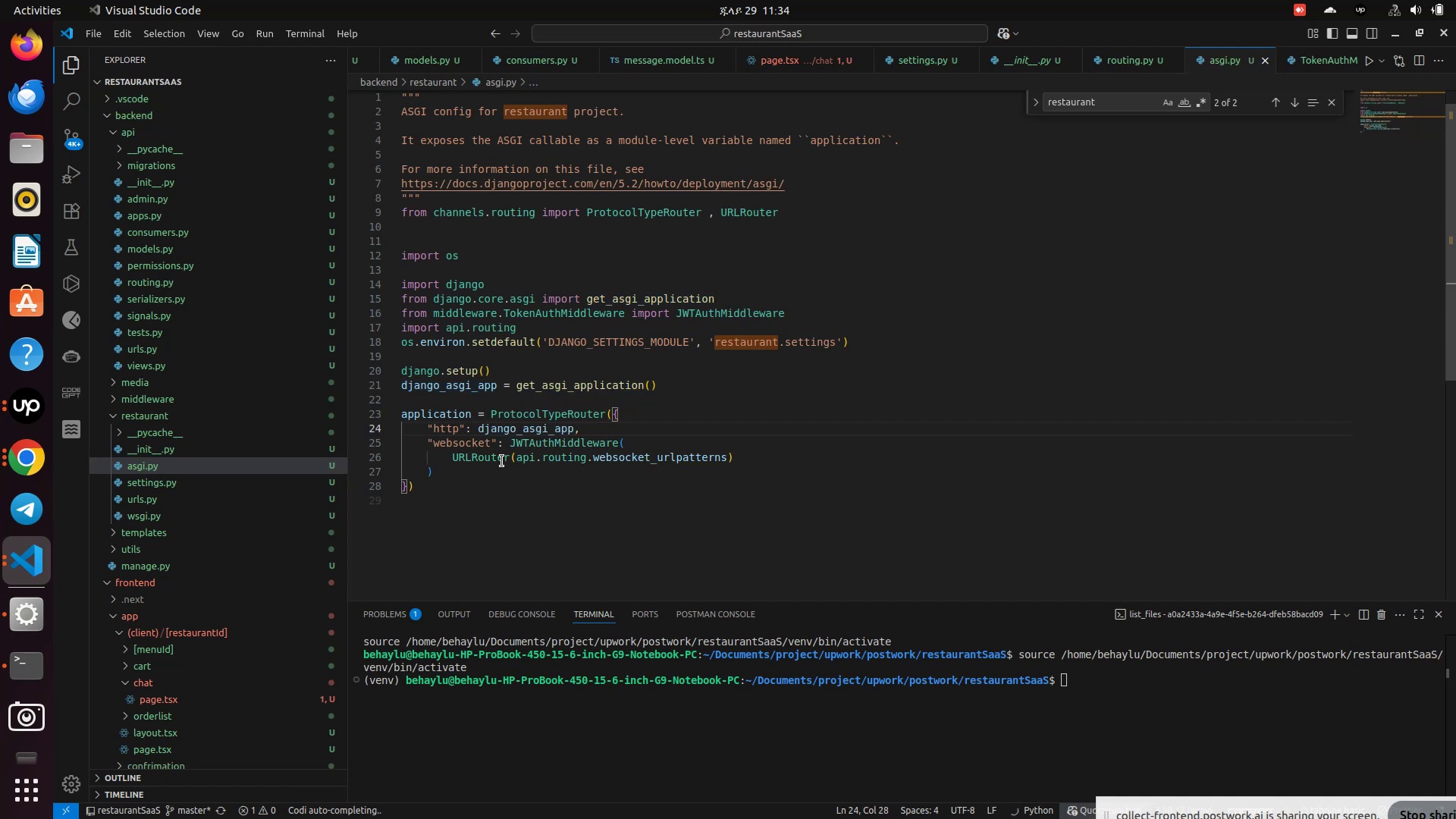 
key(Control+S)
 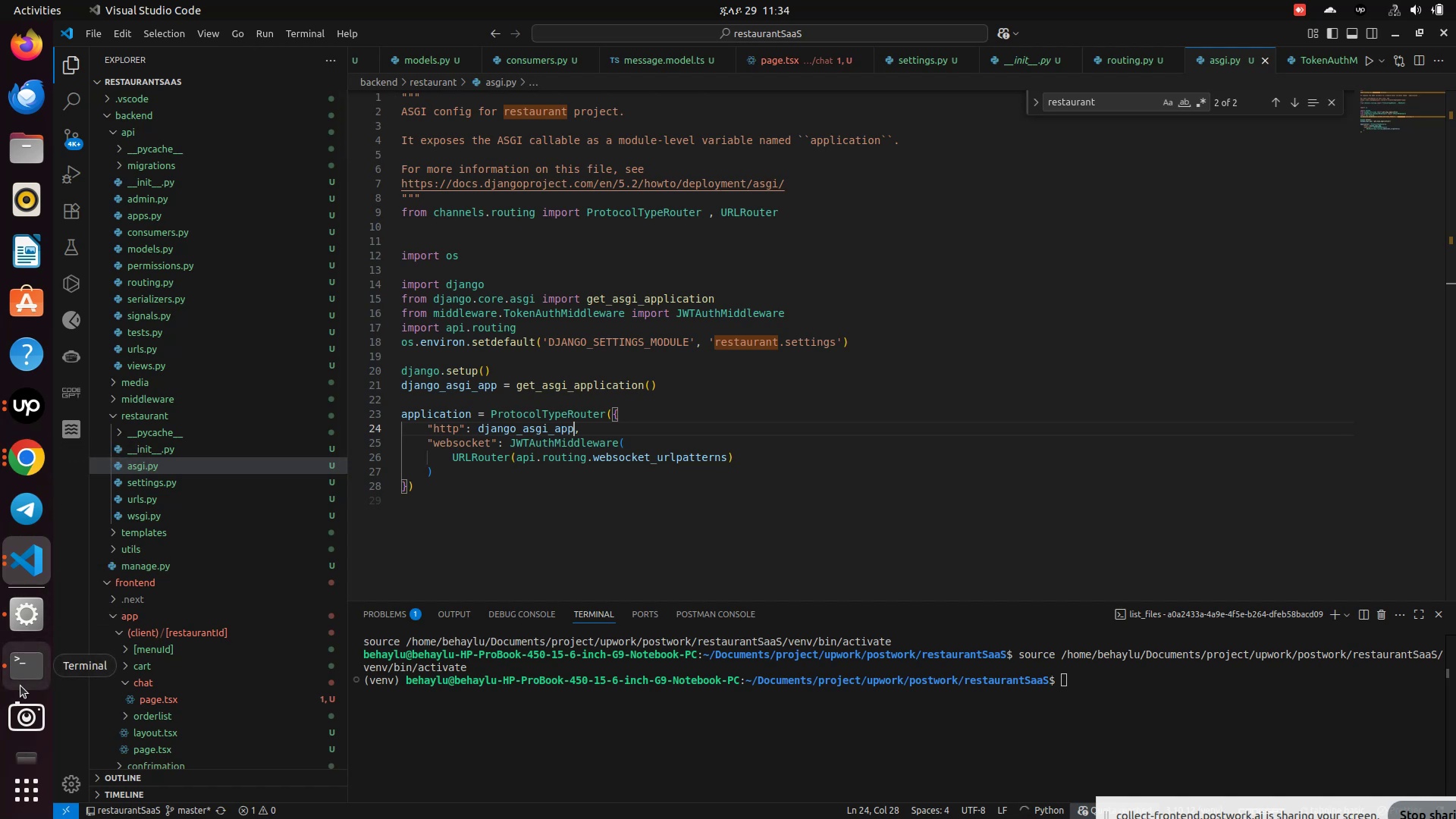 
wait(6.03)
 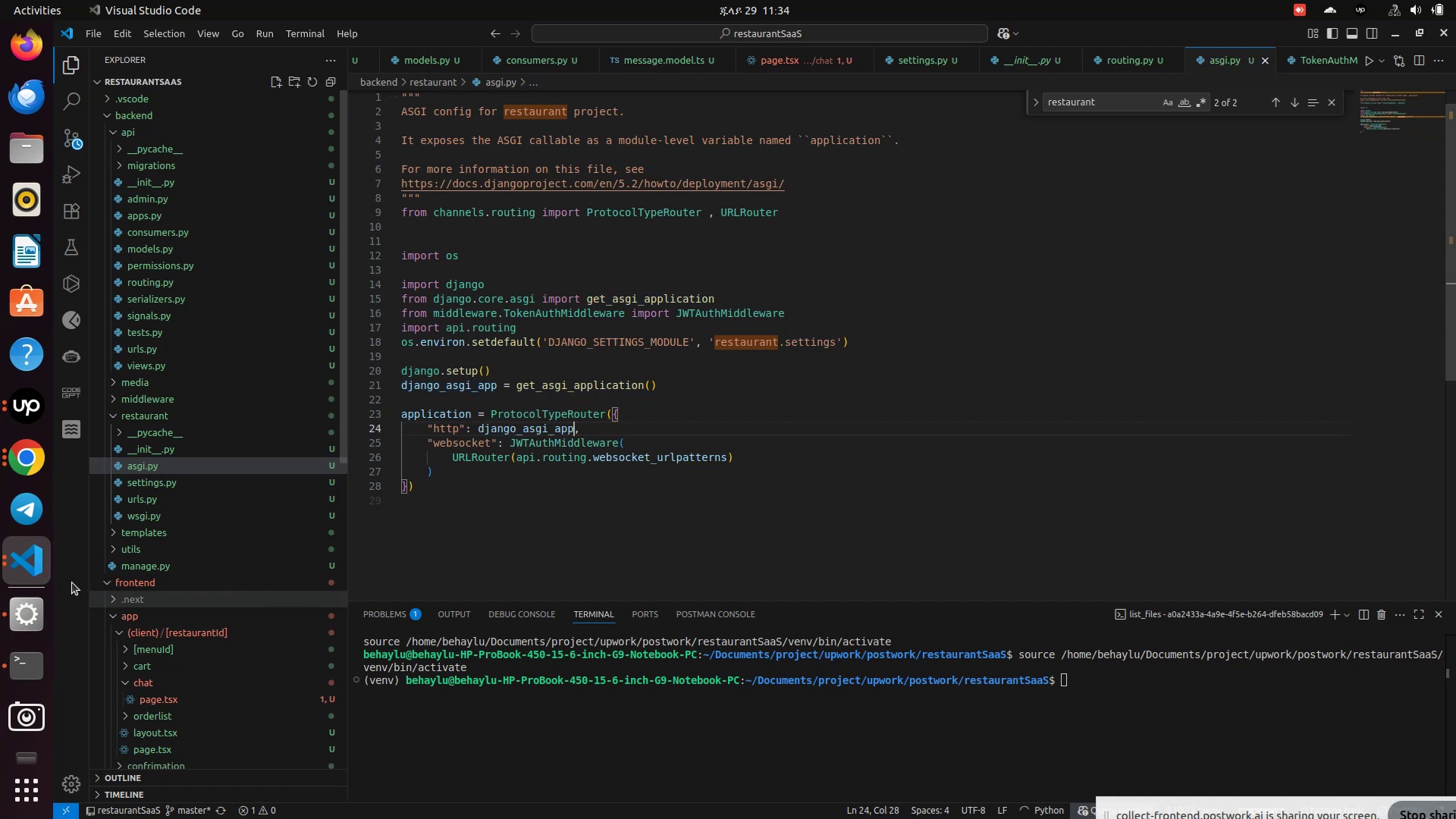 
left_click([26, 675])
 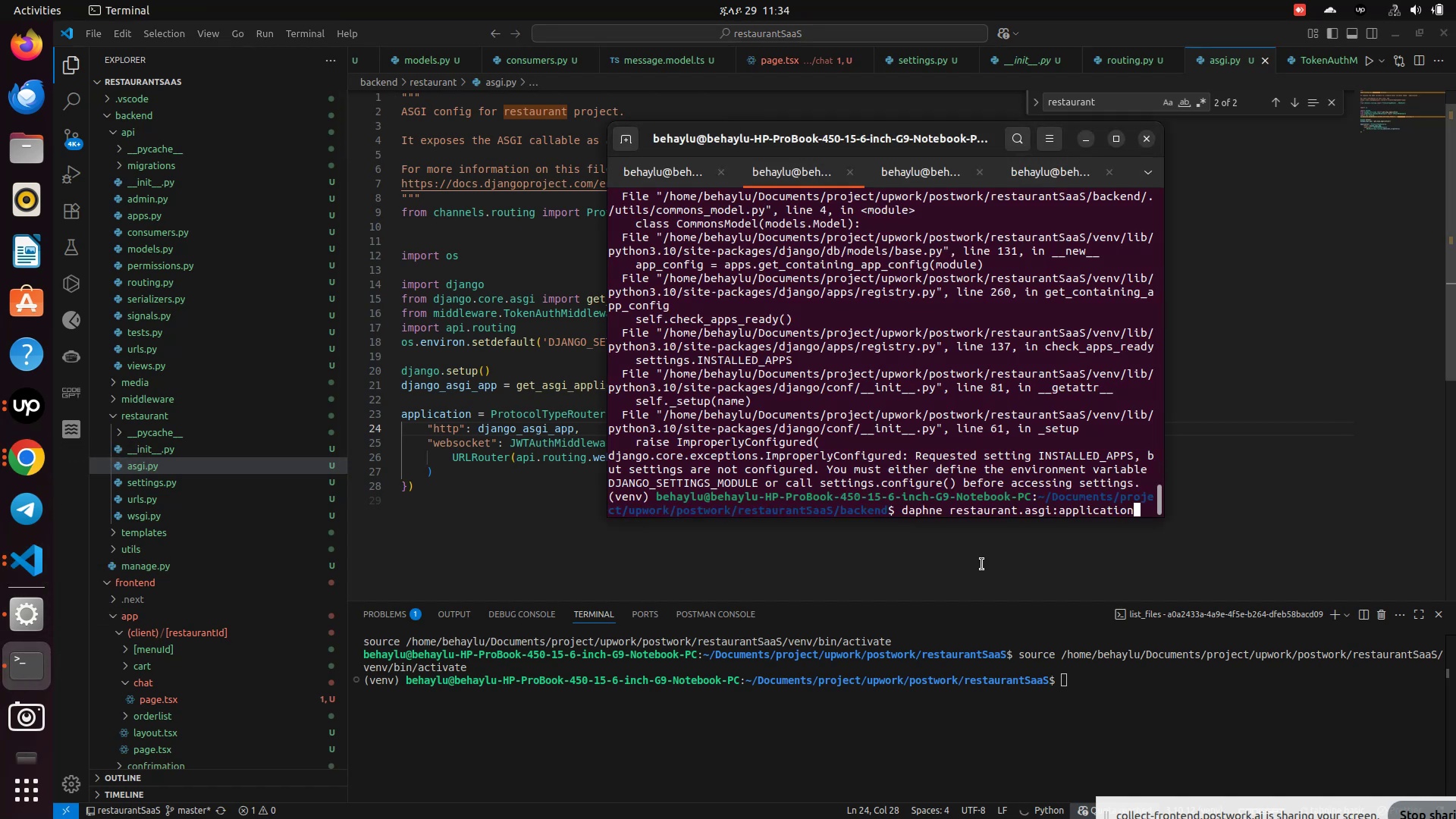 
key(ArrowUp)
 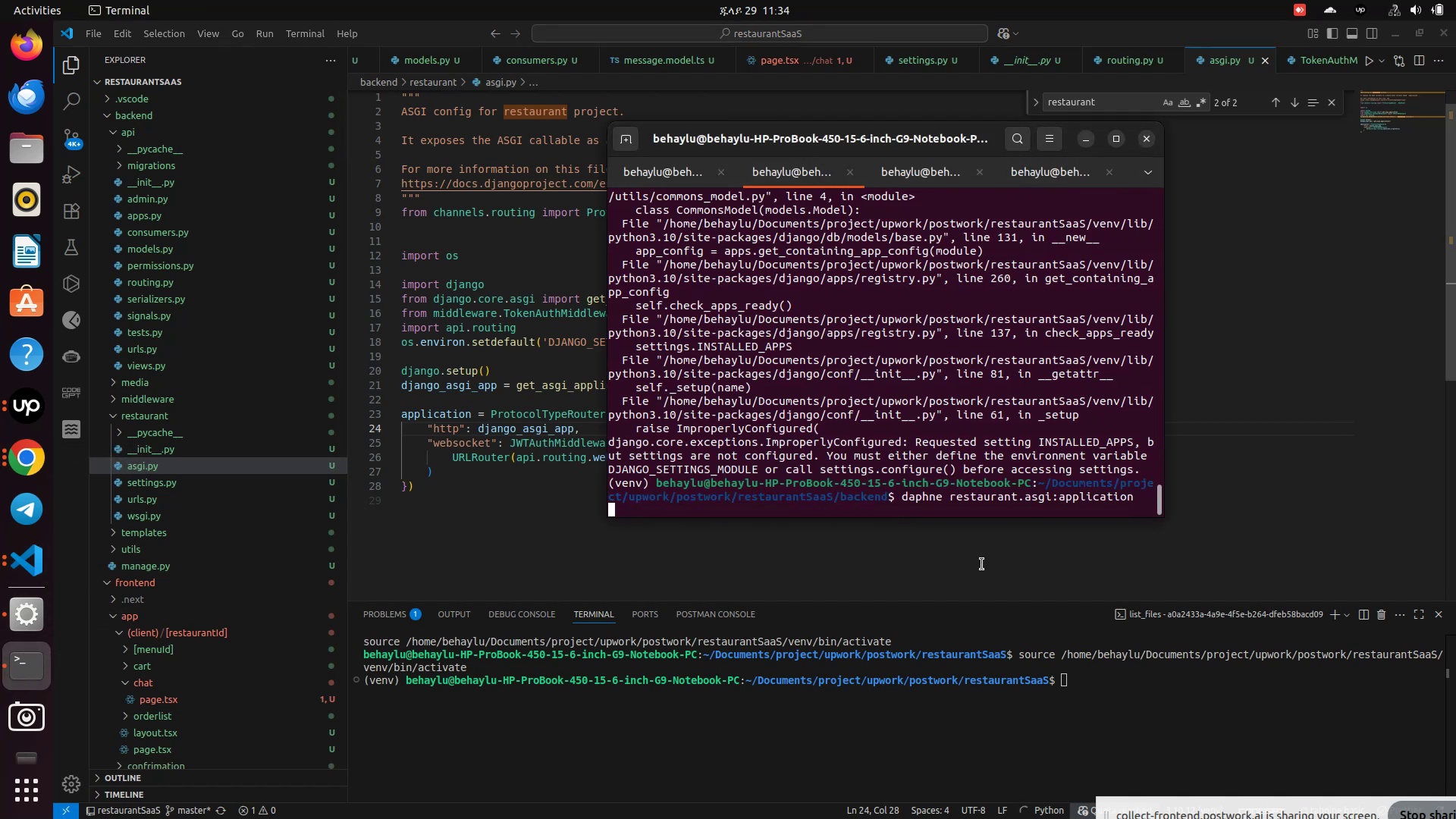 
key(Enter)
 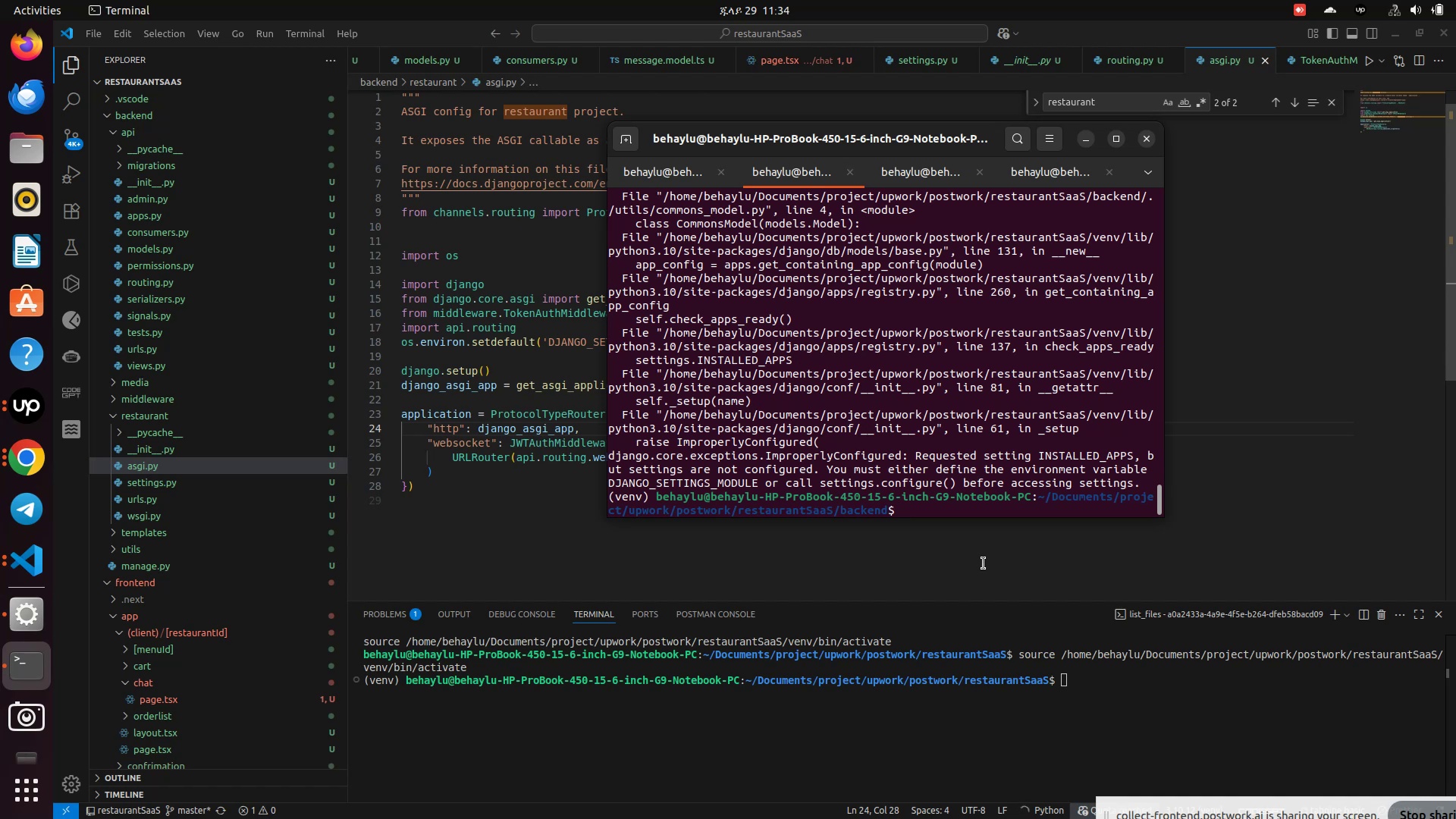 
wait(9.97)
 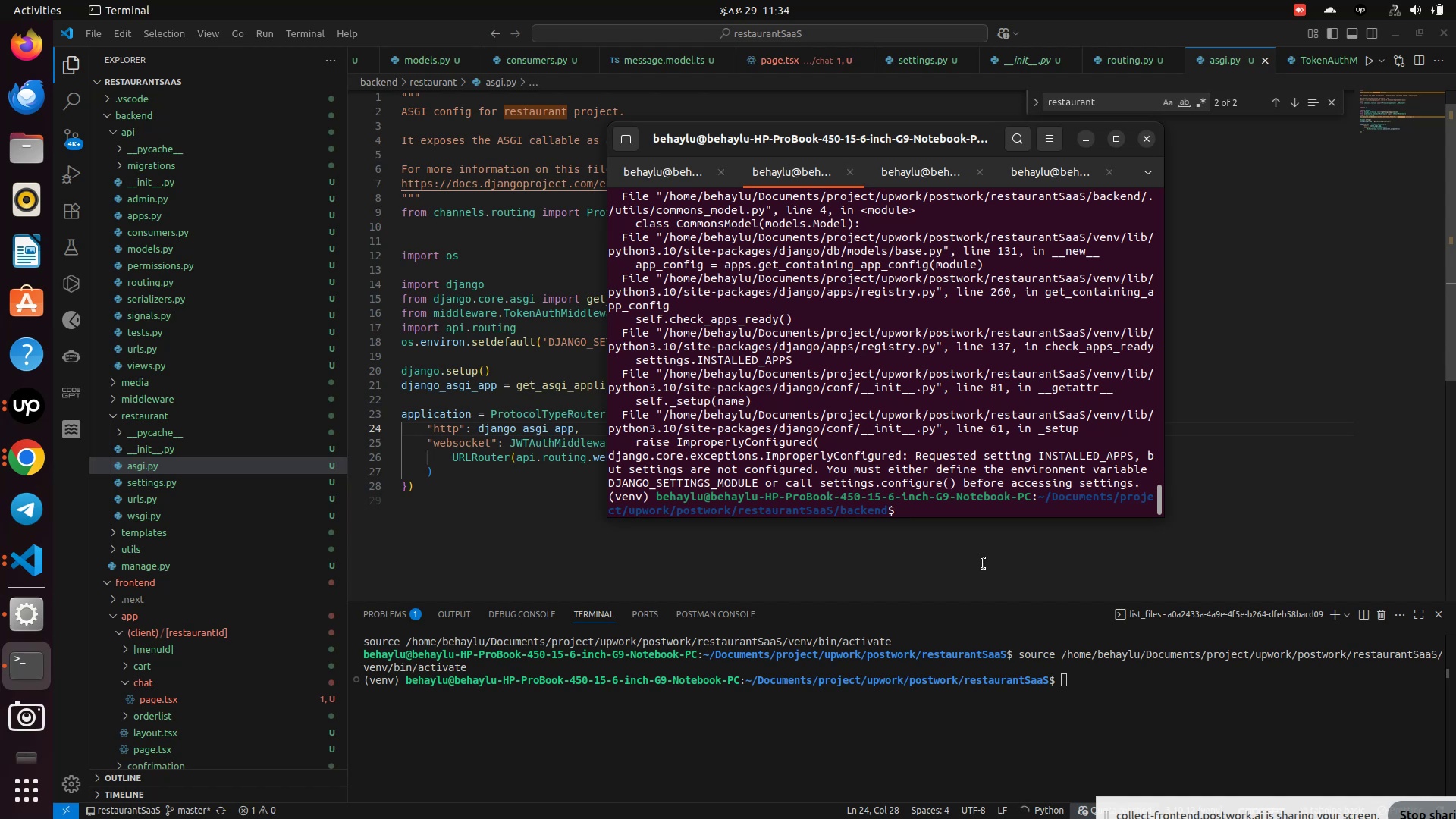 
left_click([701, 487])
 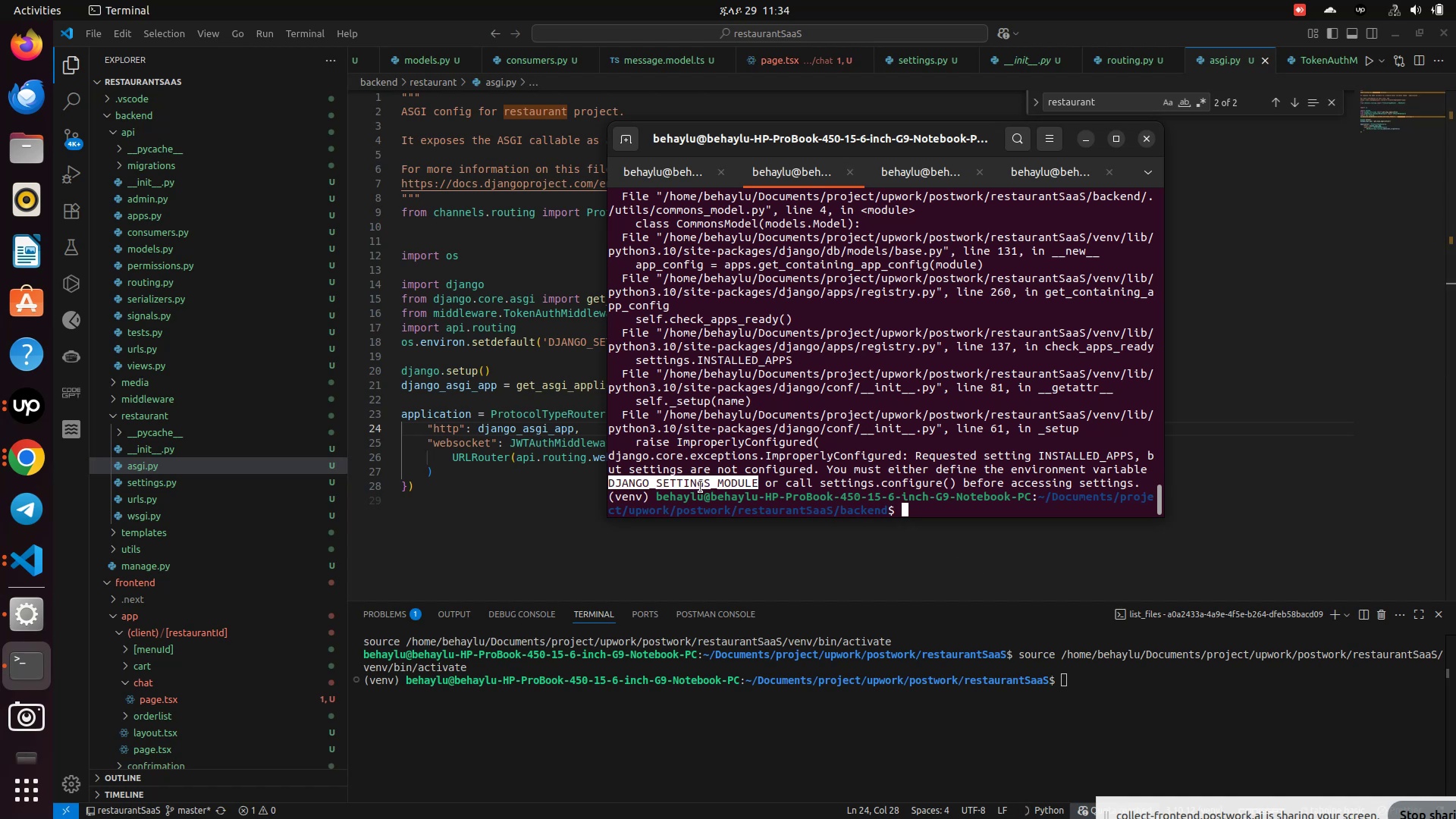 
left_click([701, 487])
 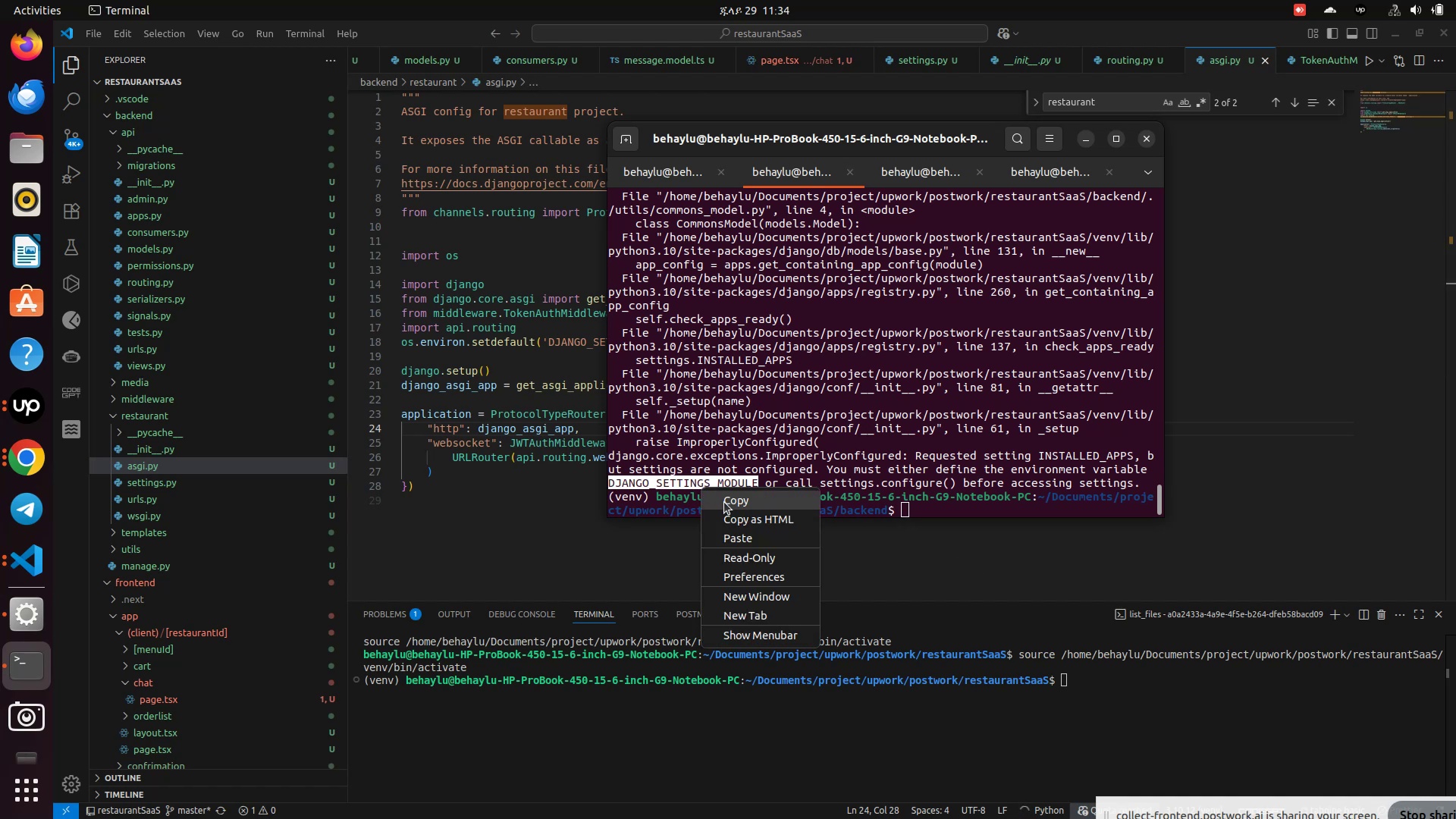 
right_click([701, 487])
 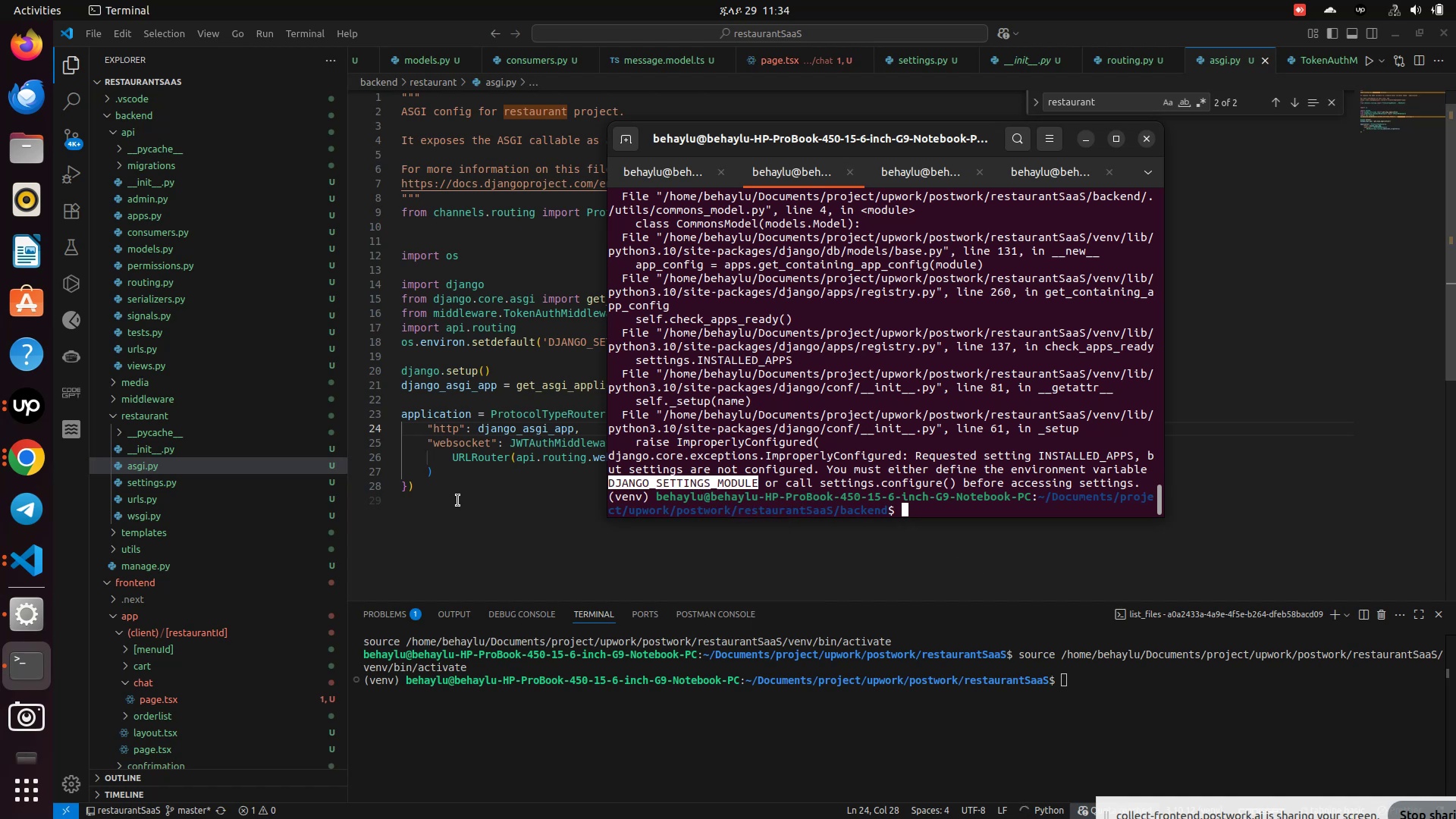 
left_click([724, 502])
 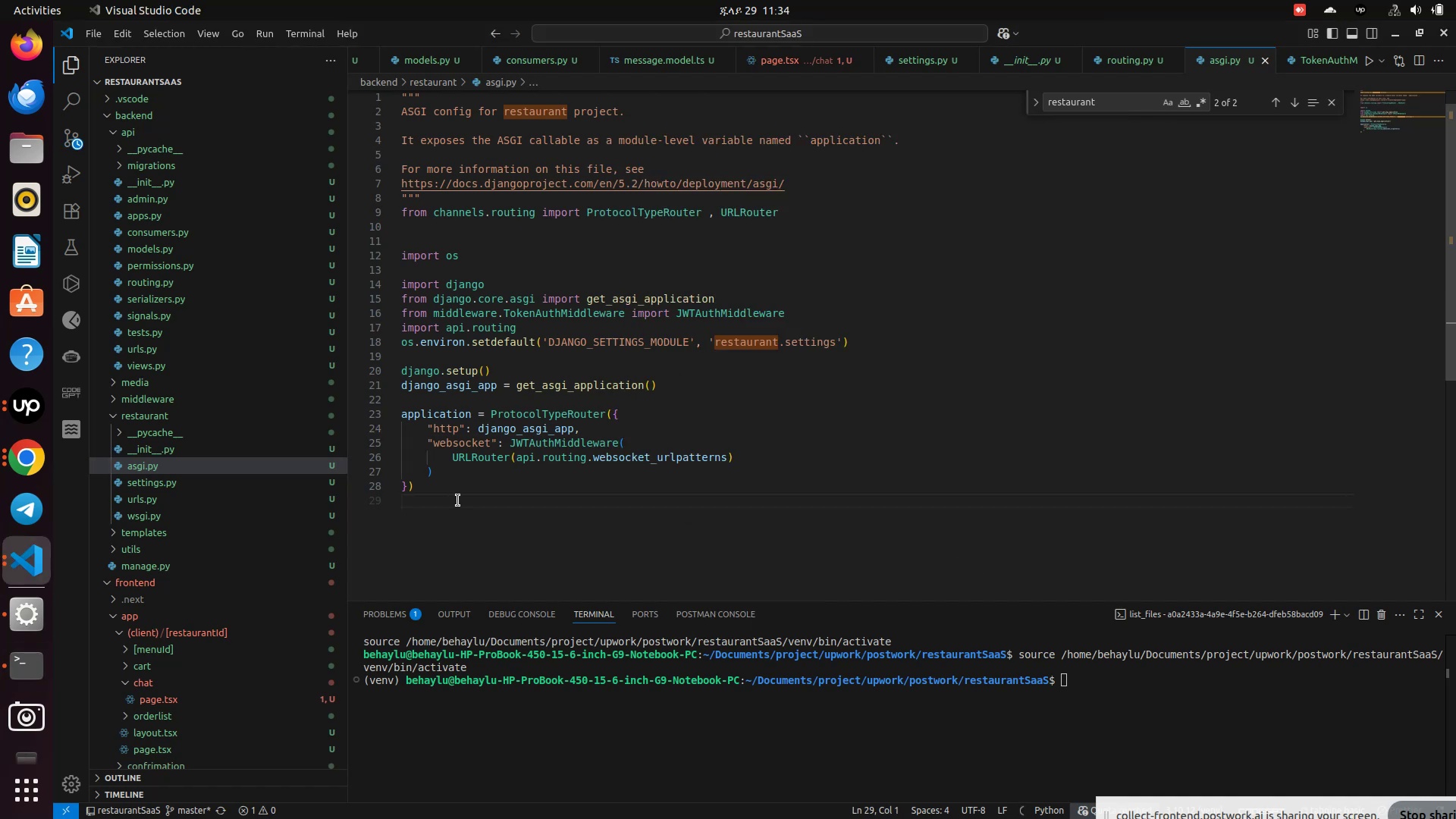 
left_click([458, 500])
 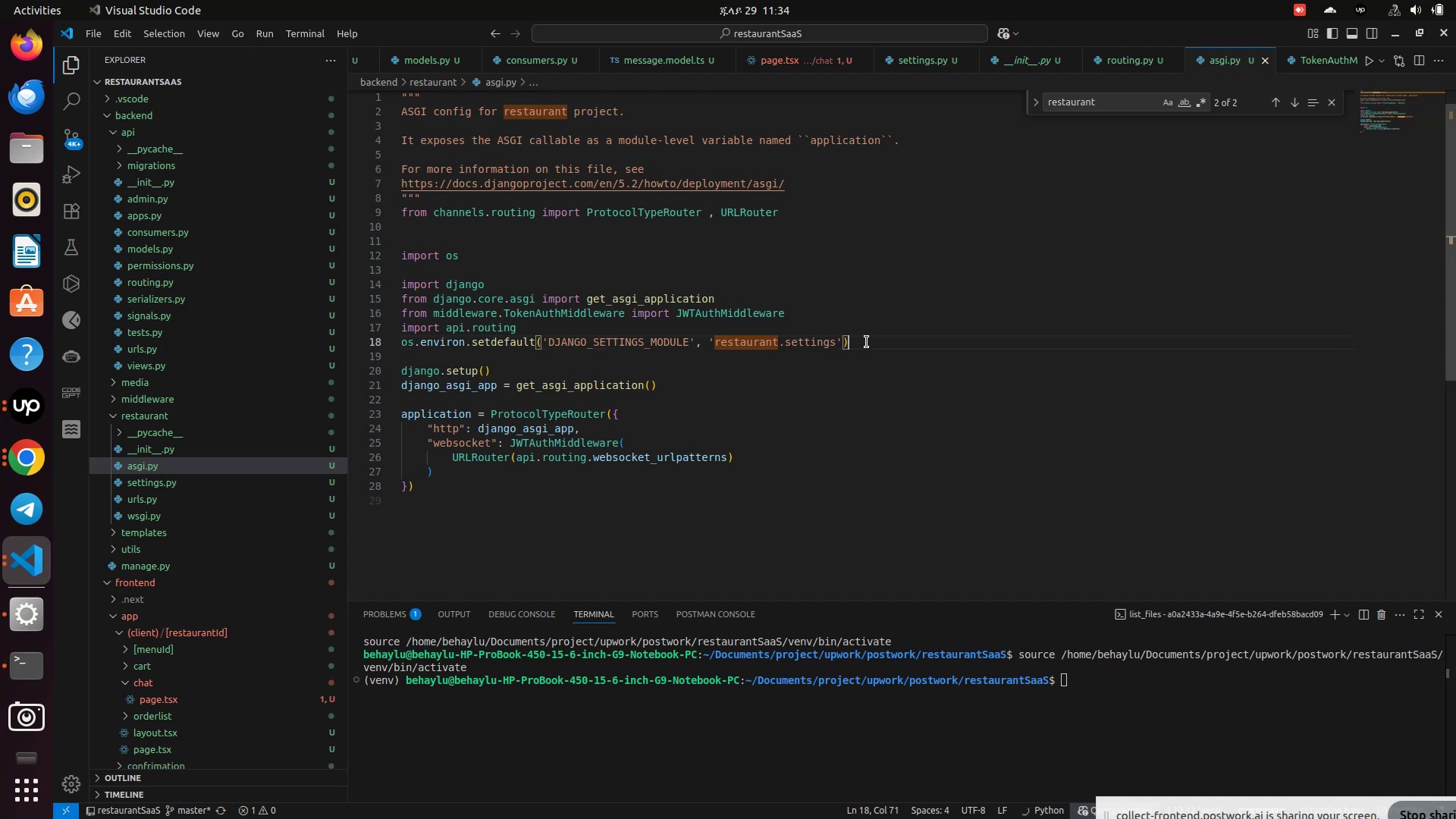 
left_click_drag(start_coordinate=[869, 342], to_coordinate=[394, 345])
 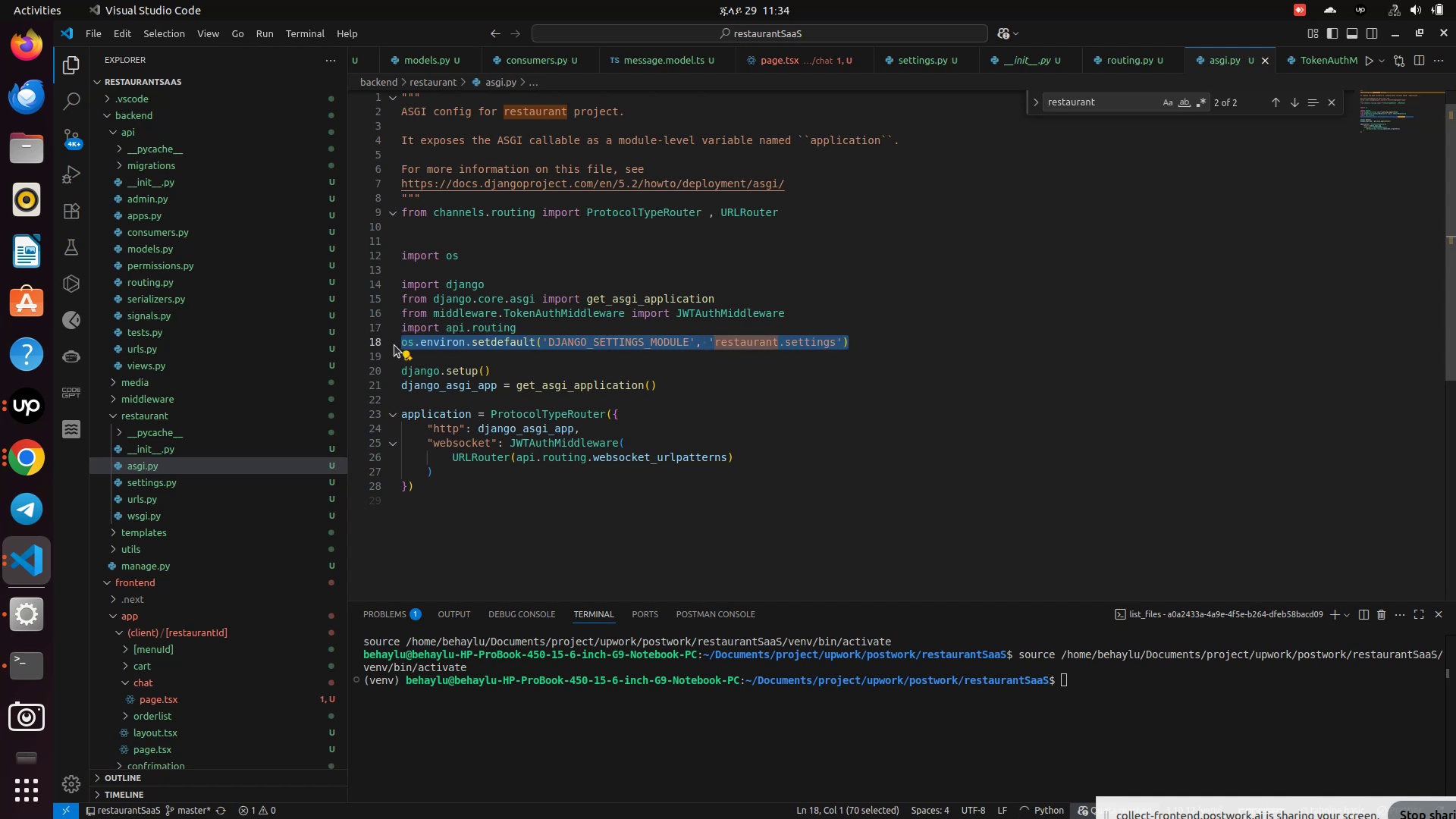 
key(Control+X)
 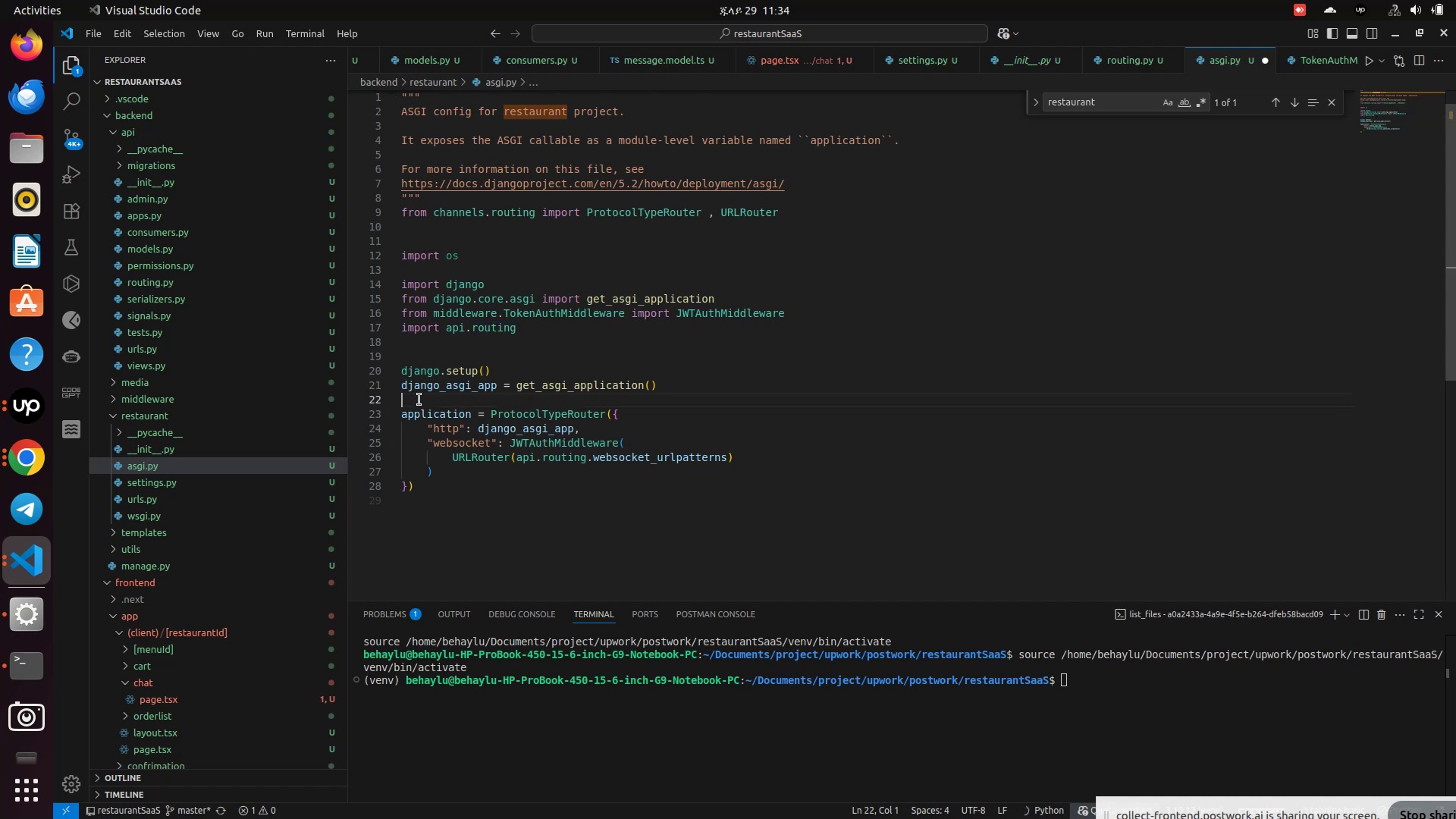 
left_click([419, 400])
 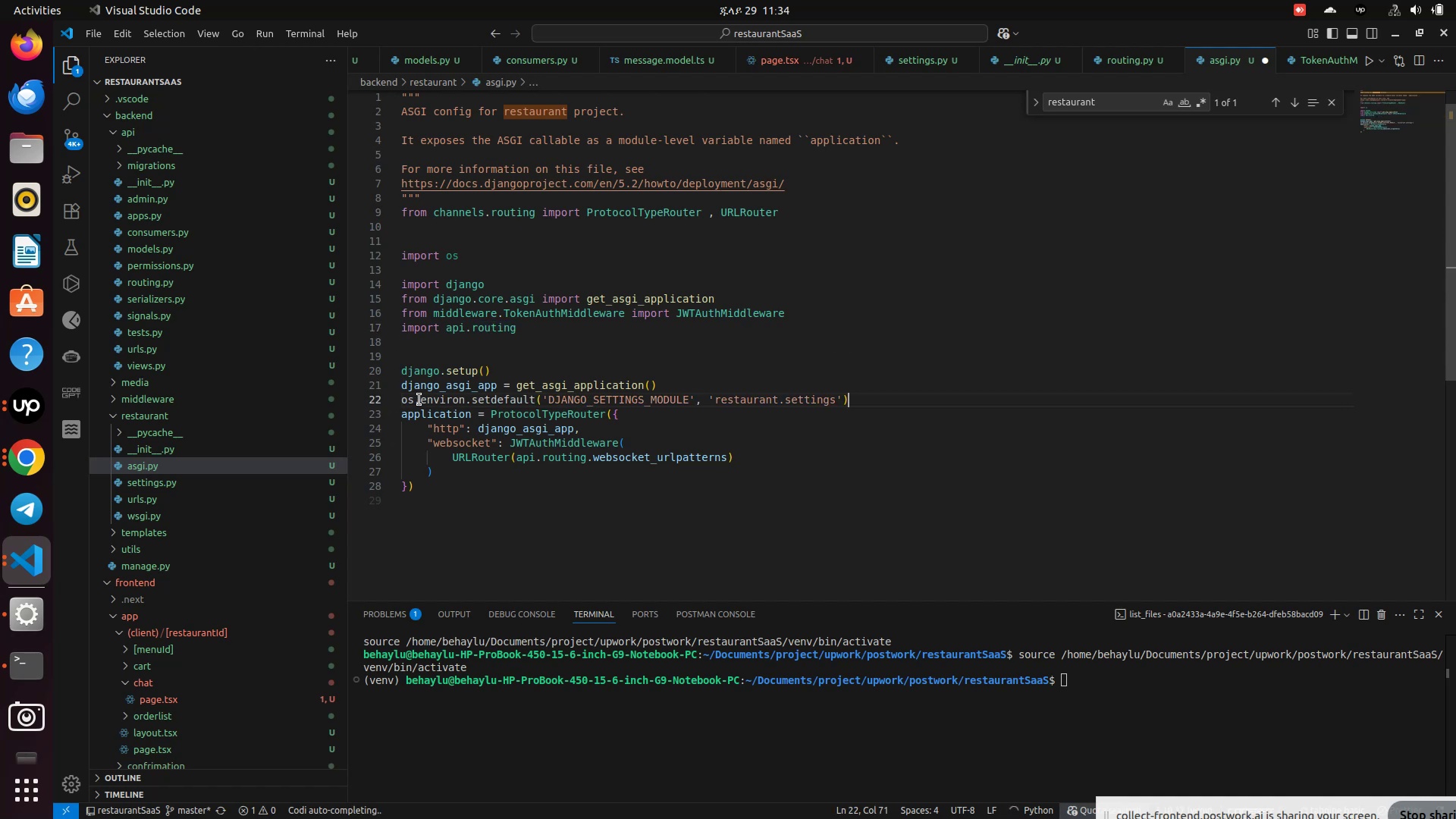 
key(Control+V)
 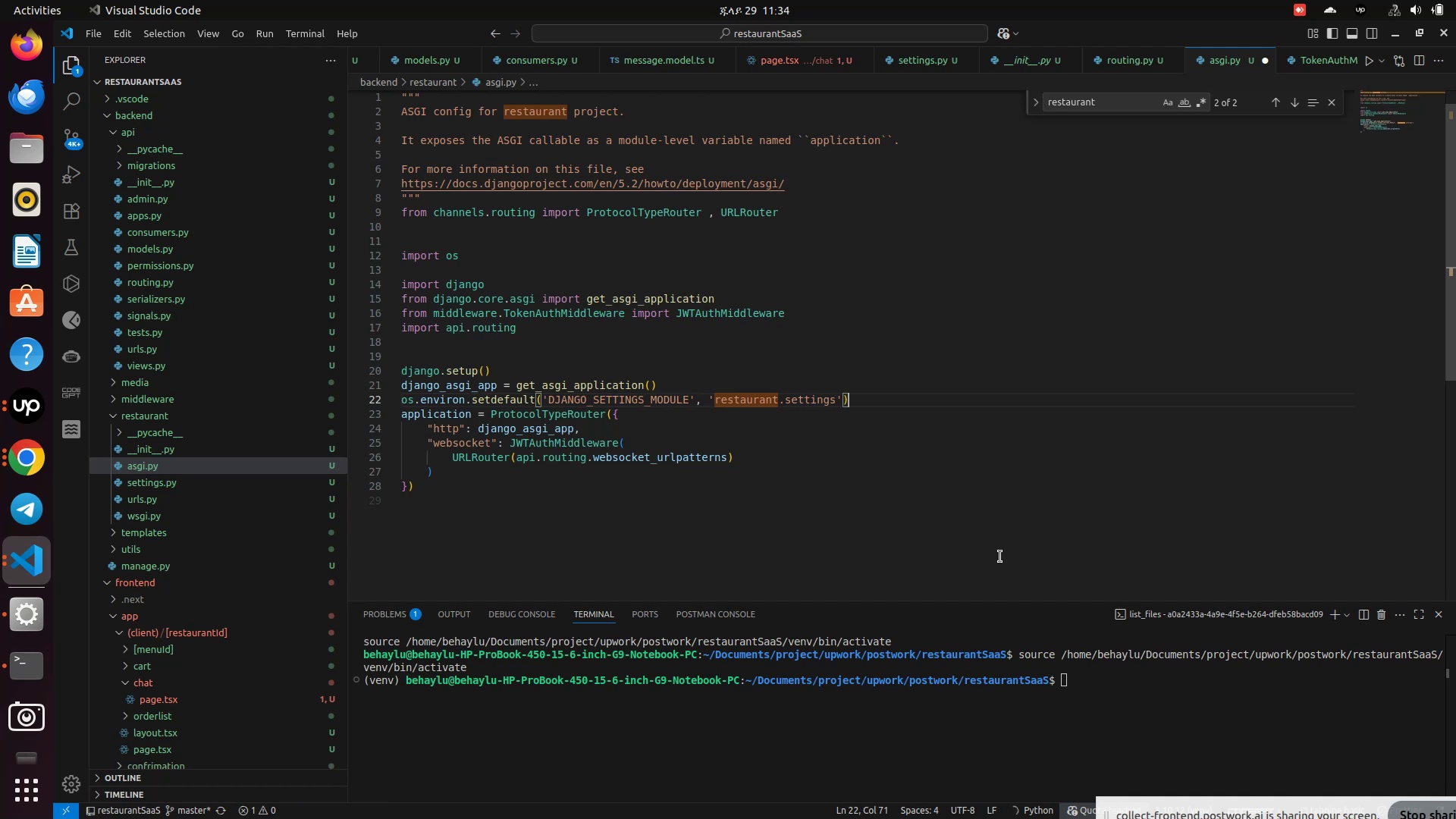 
key(Control+S)
 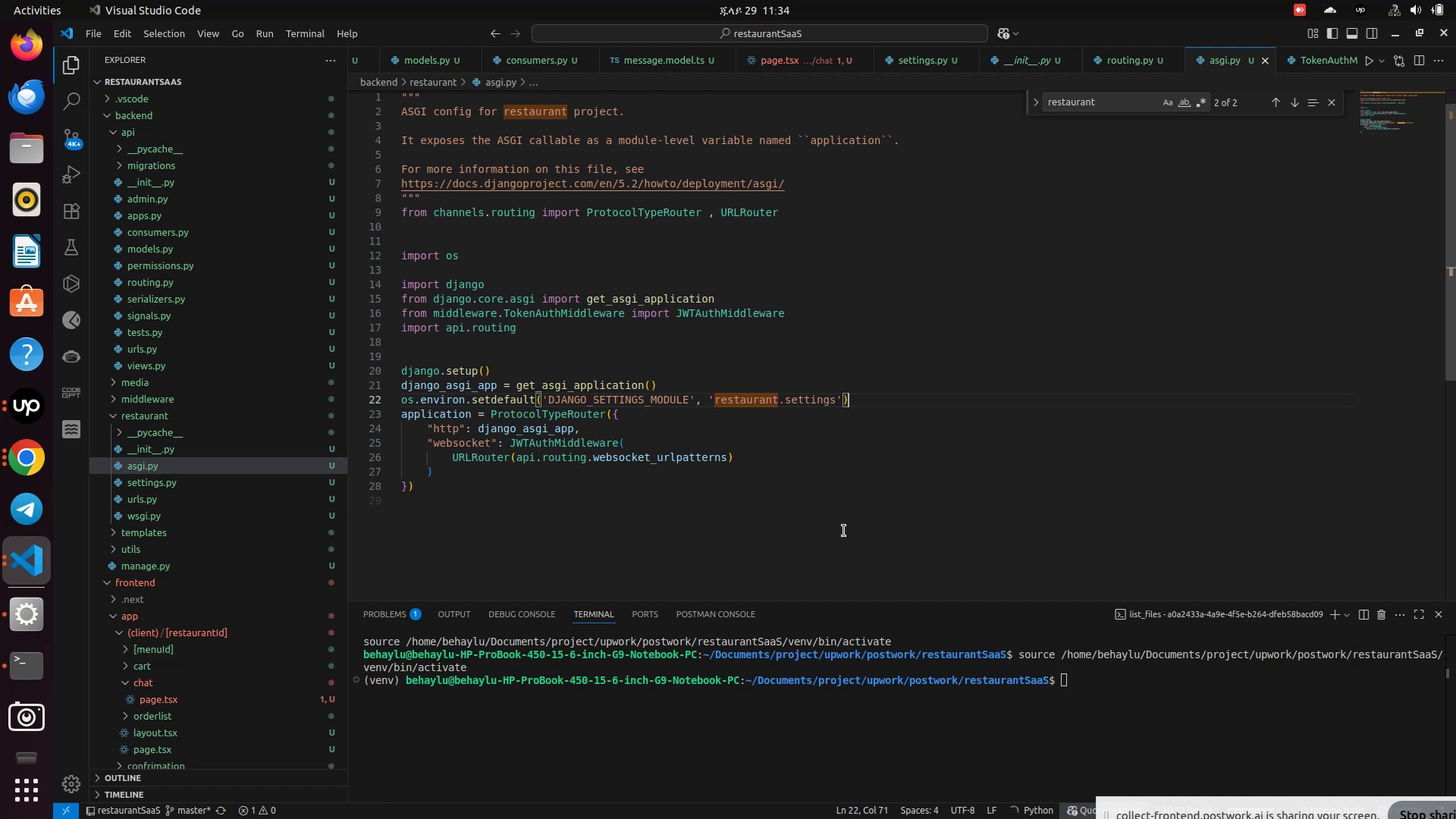 
key(Control+S)
 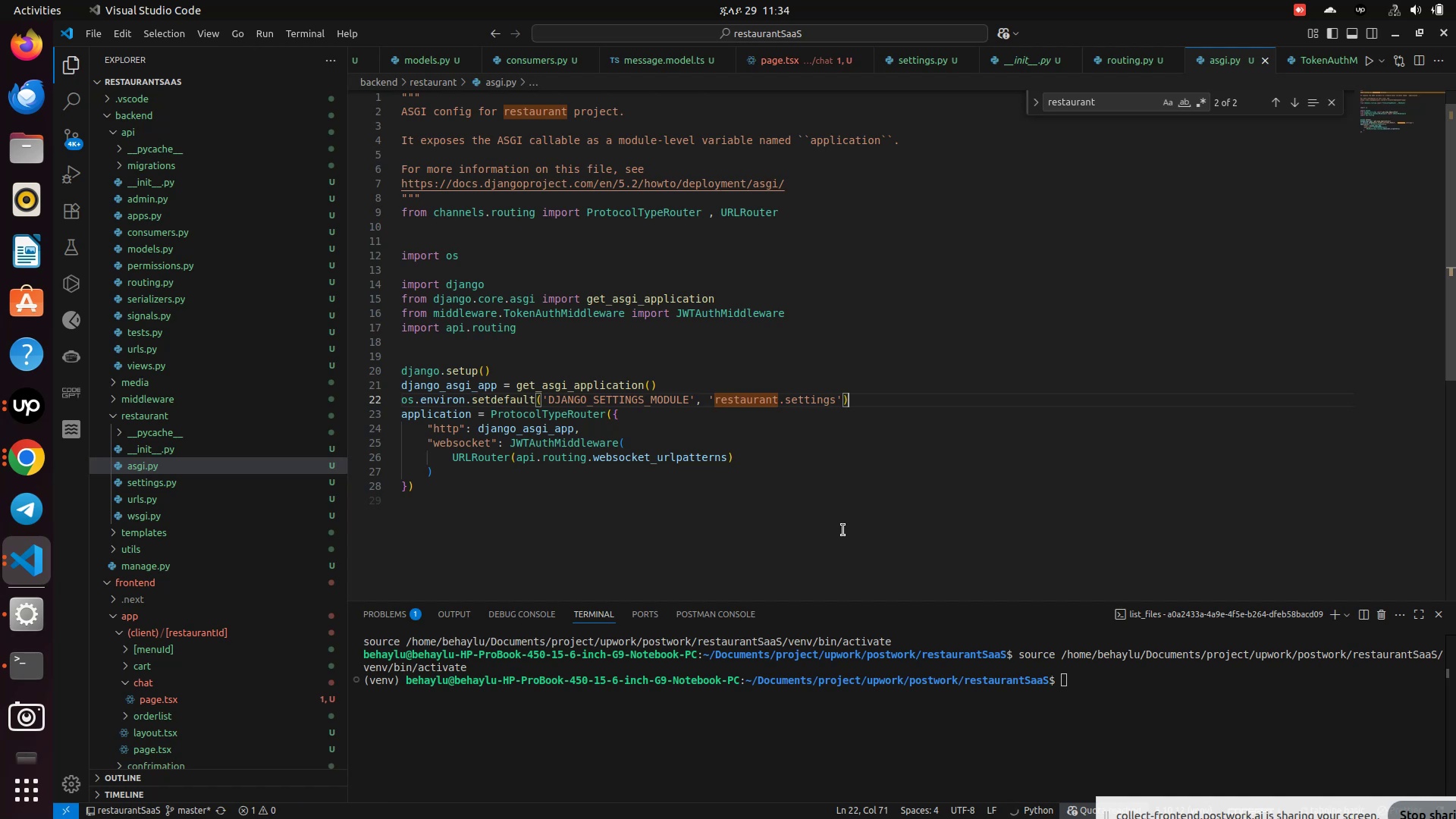 
key(Control+S)
 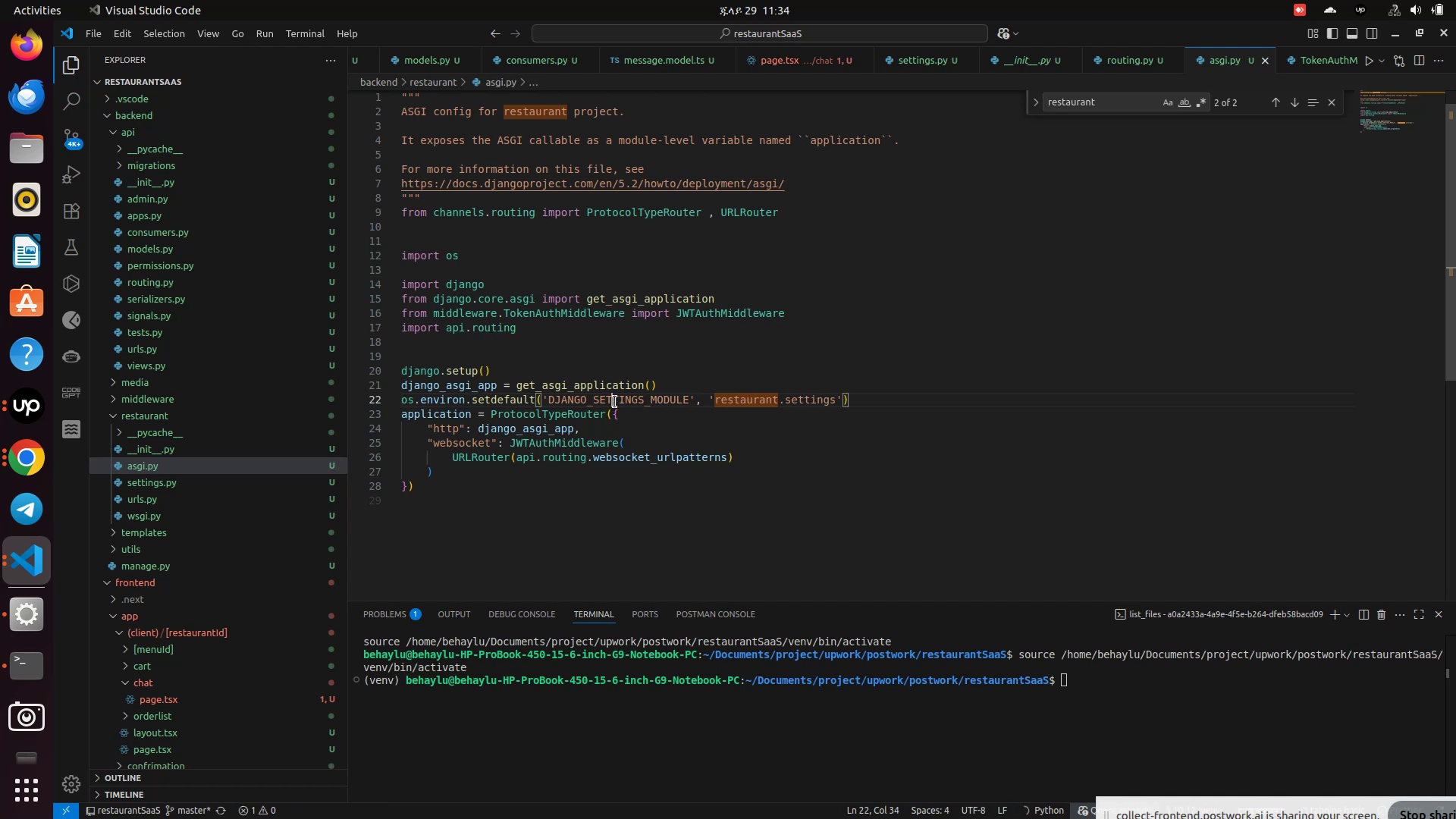 
double_click([615, 402])
 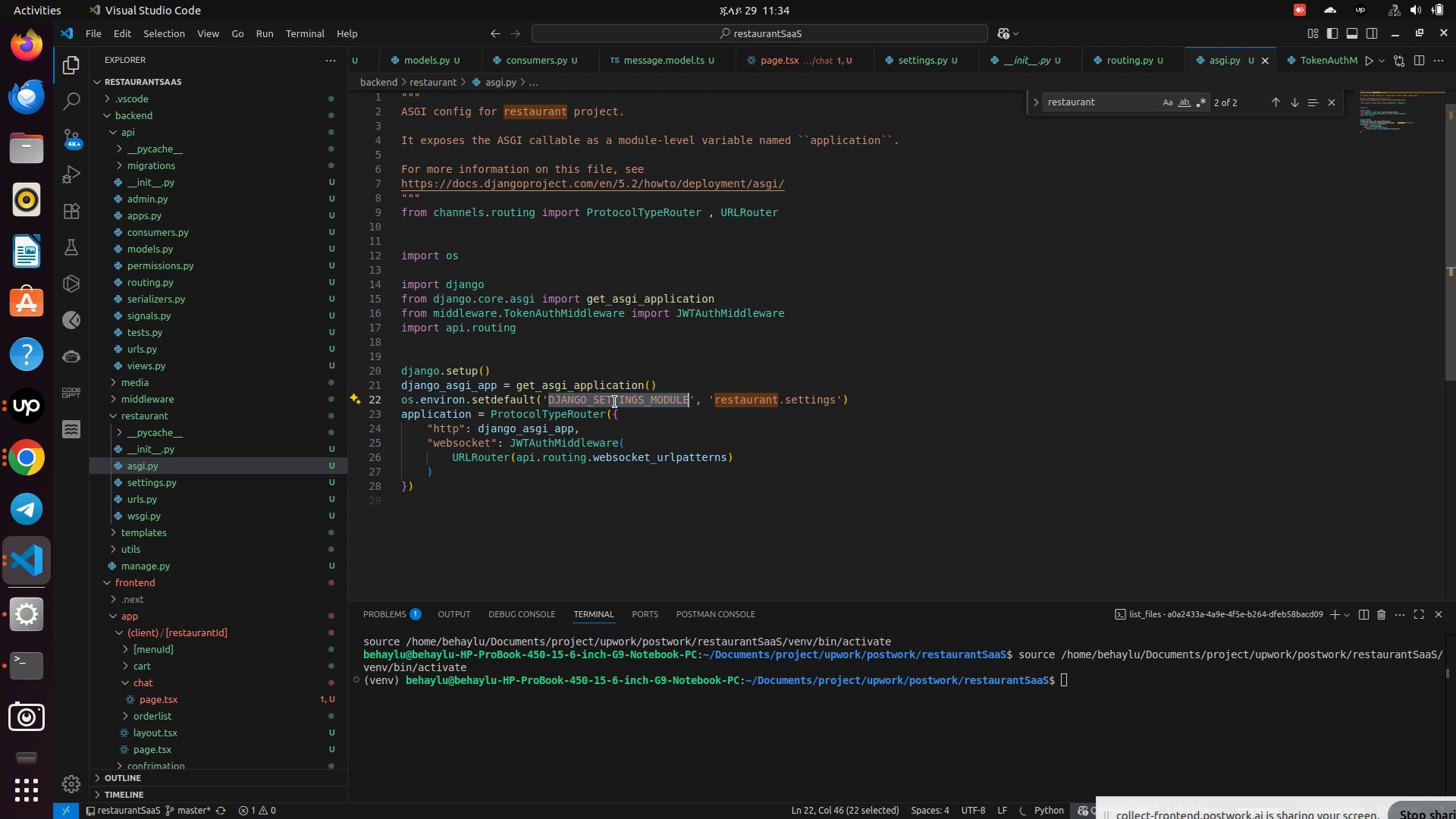 
key(Control+C)
 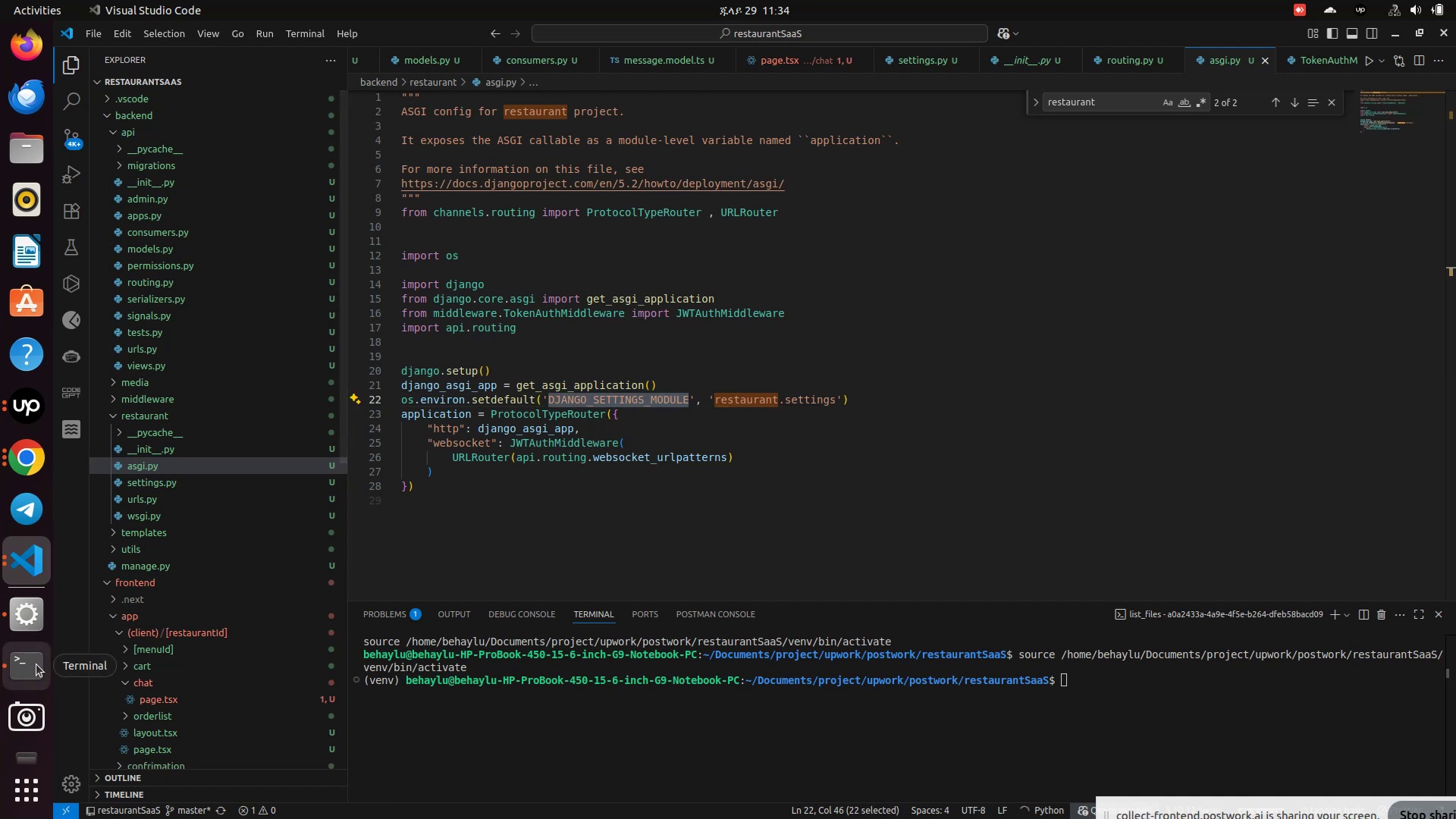 
left_click([36, 664])
 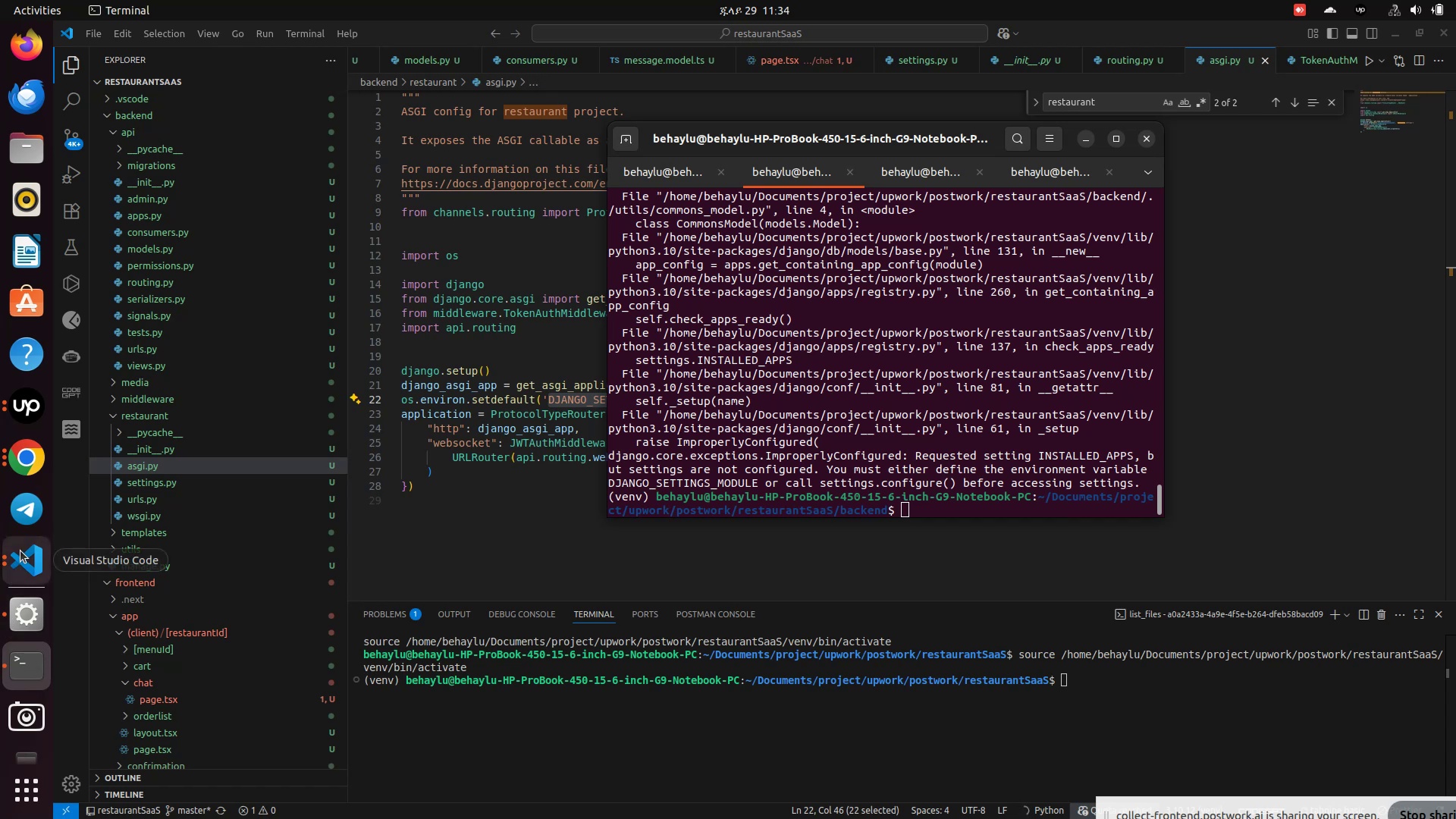 
mouse_move([39, 544])
 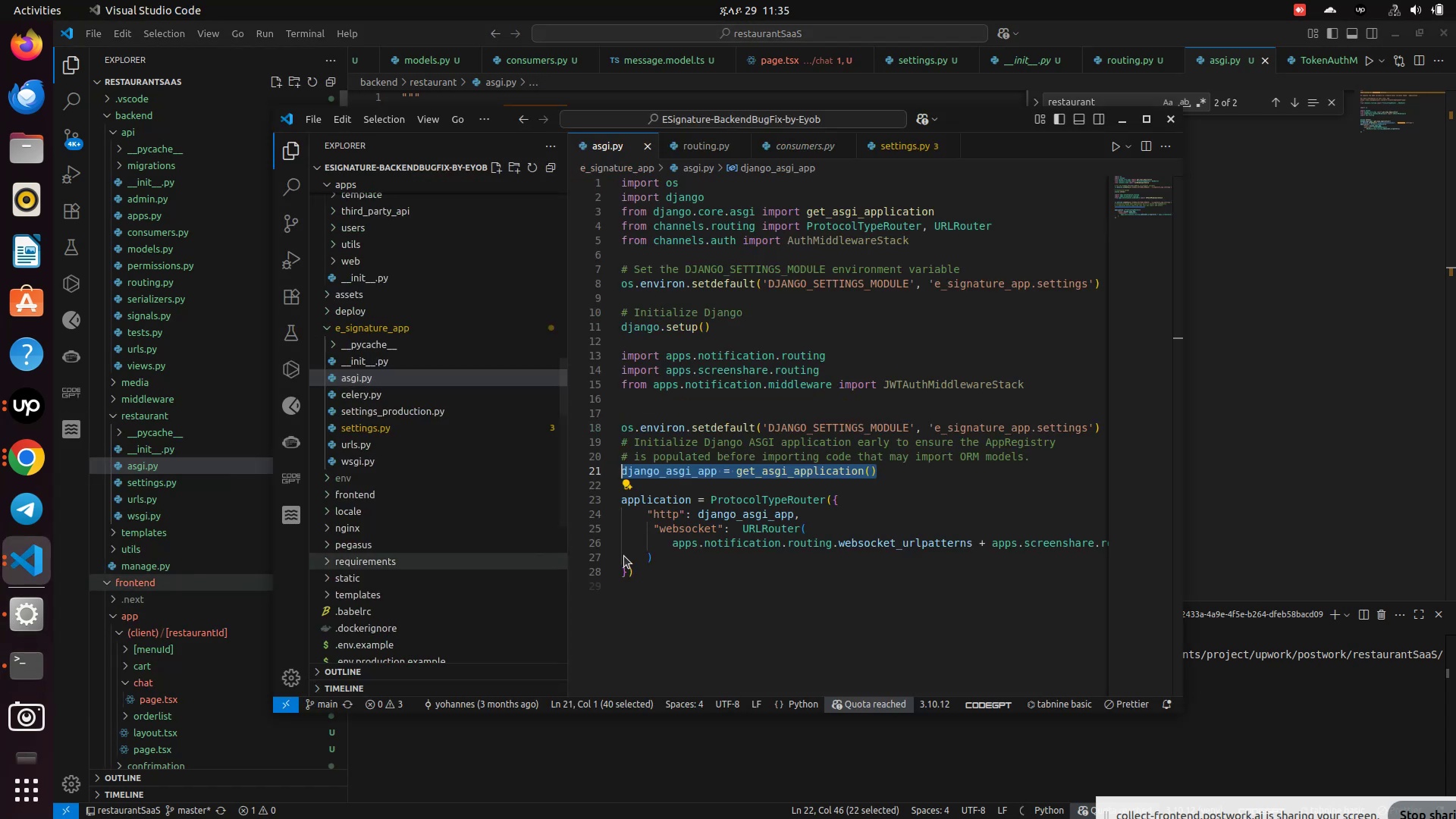 
left_click([116, 600])
 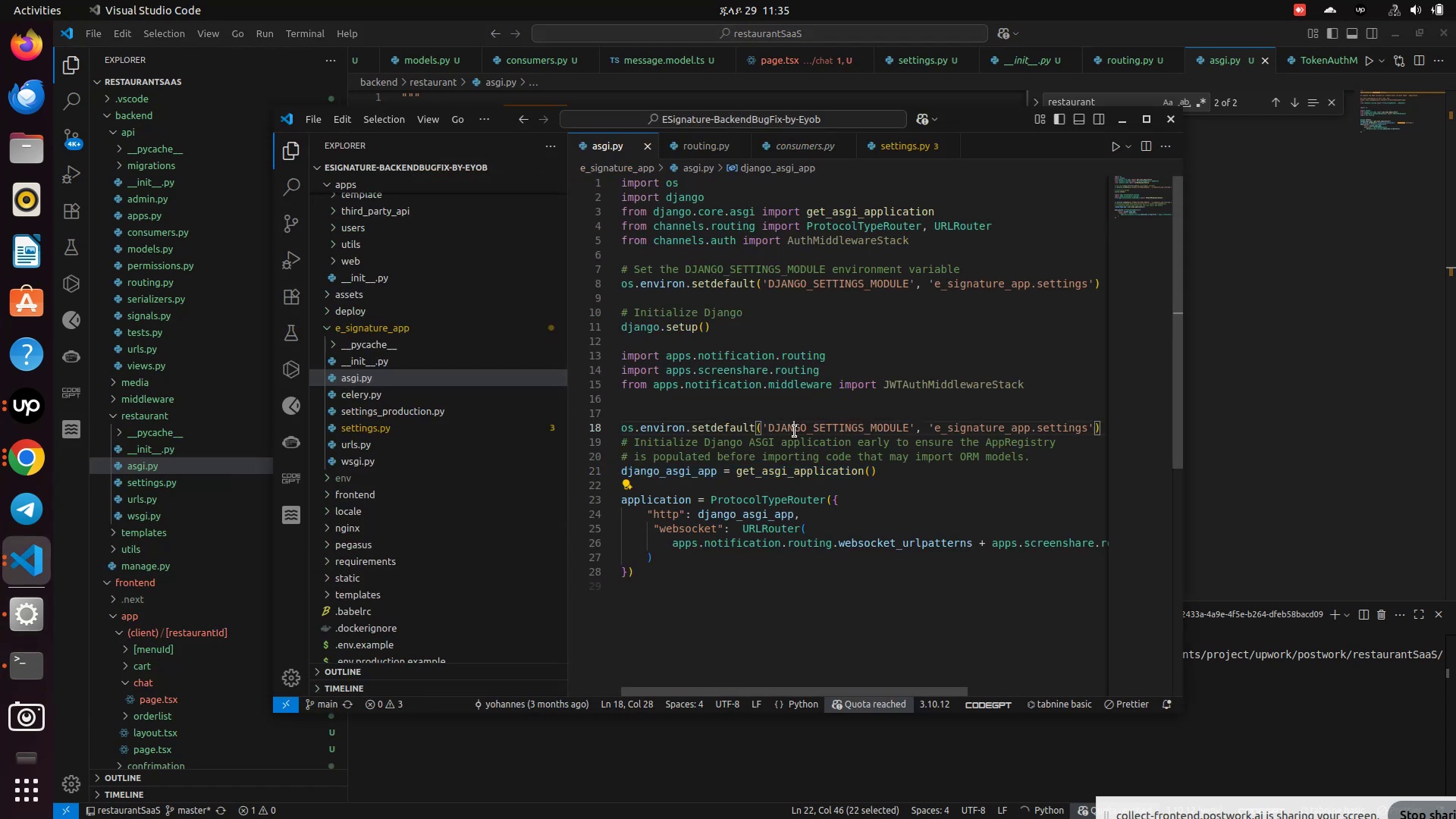 
left_click([795, 431])
 